 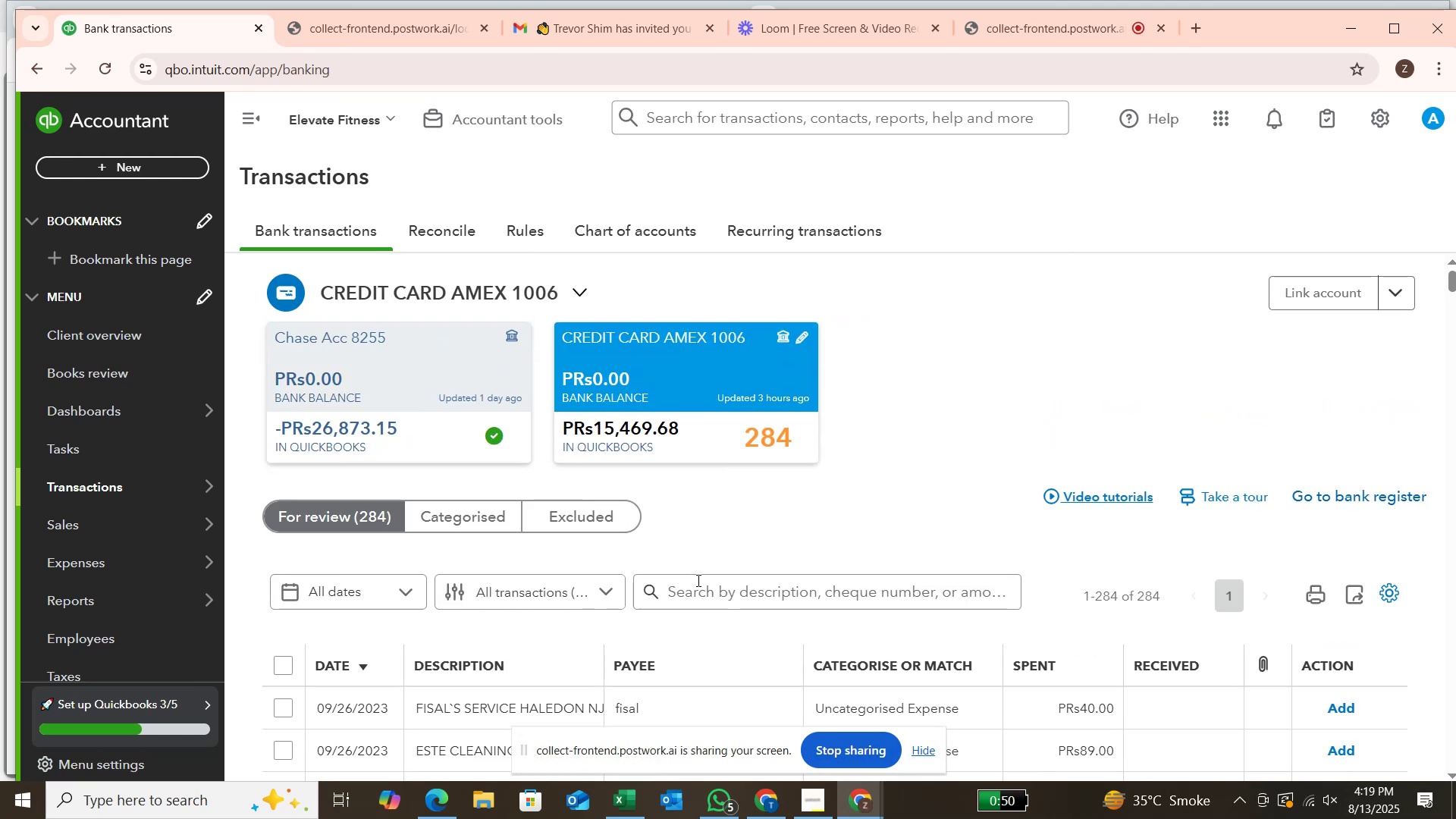 
right_click([134, 607])
 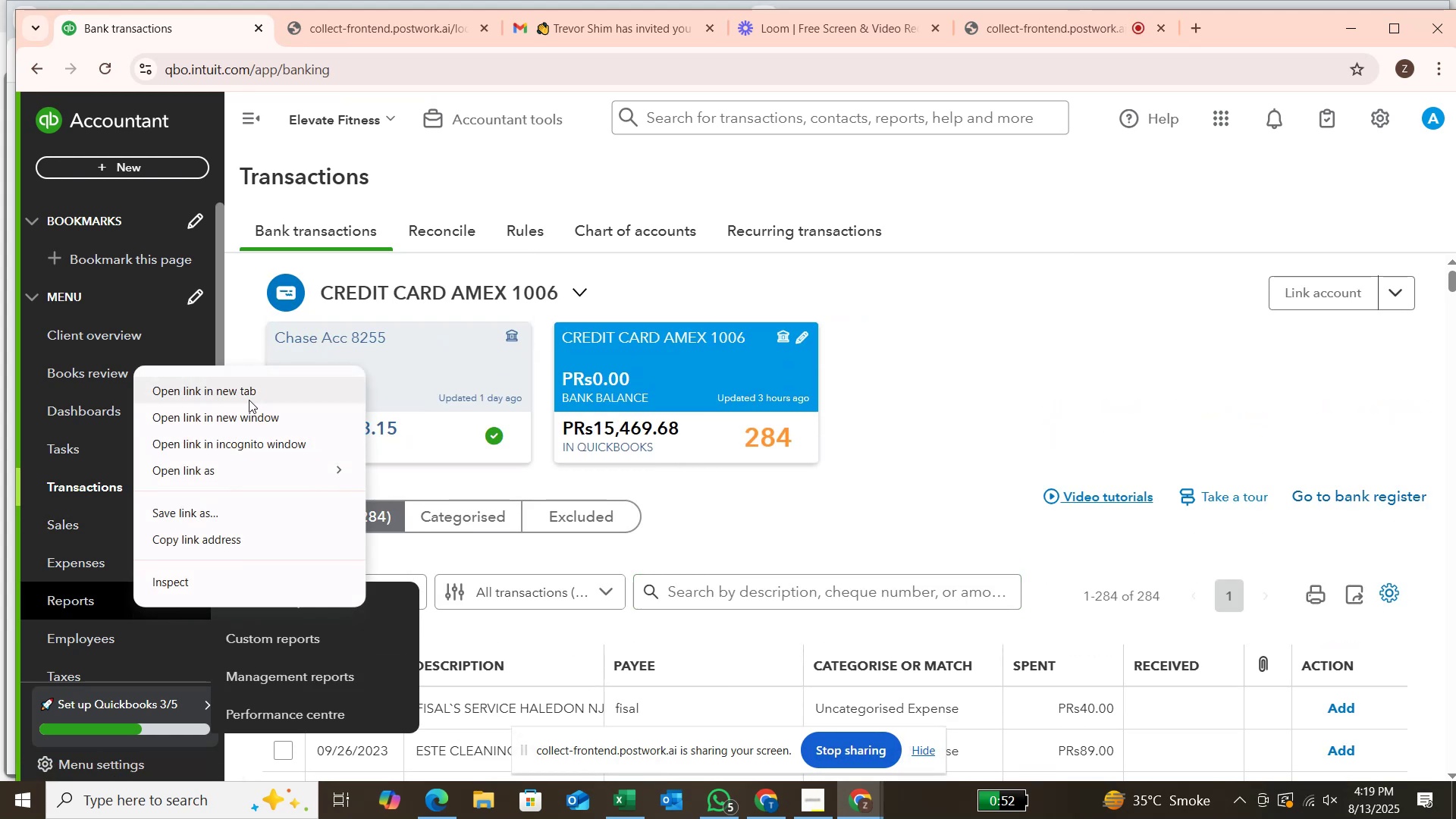 
left_click([249, 400])
 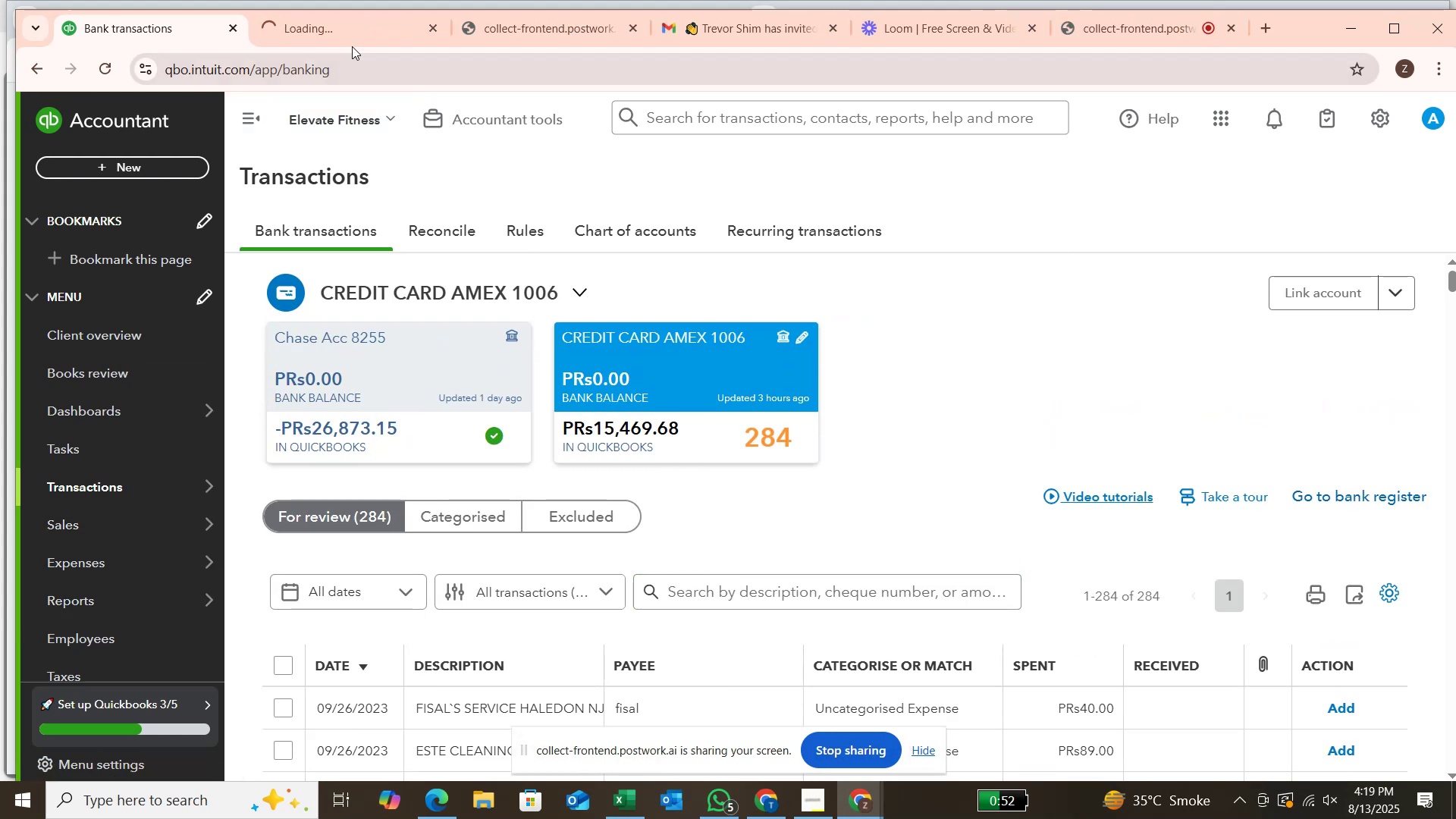 
left_click([350, 42])
 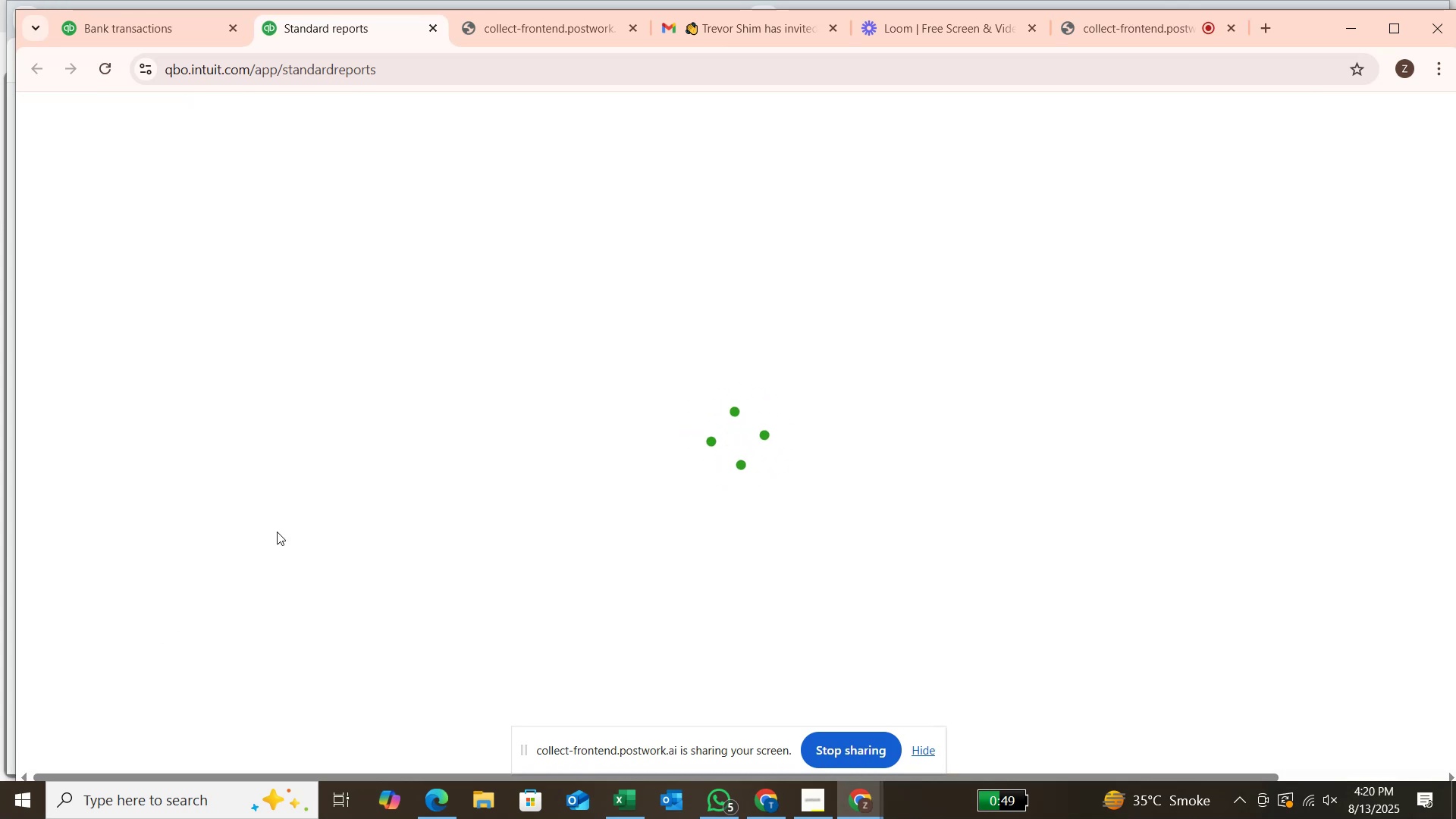 
wait(16.22)
 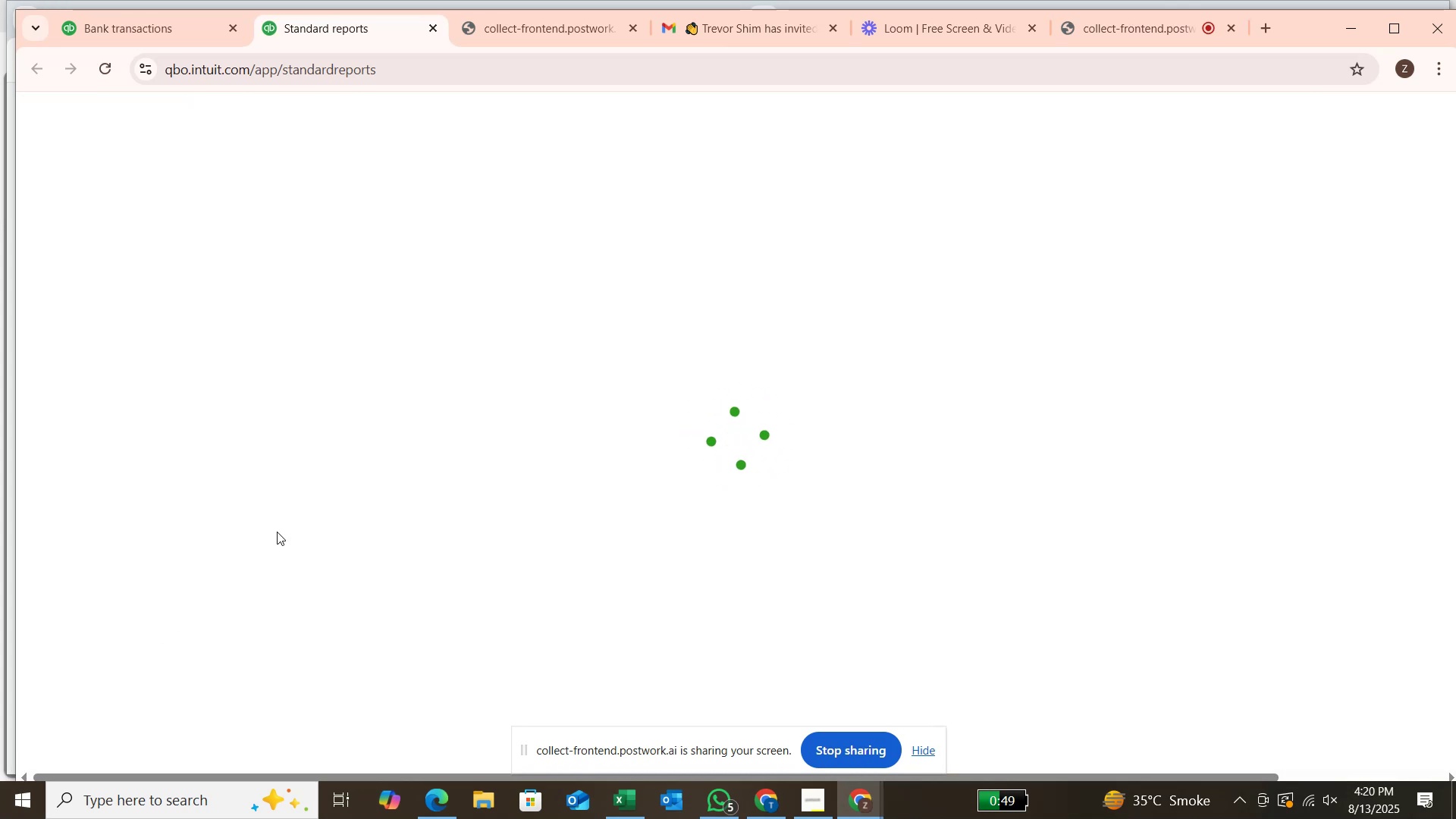 
mouse_move([1310, 810])
 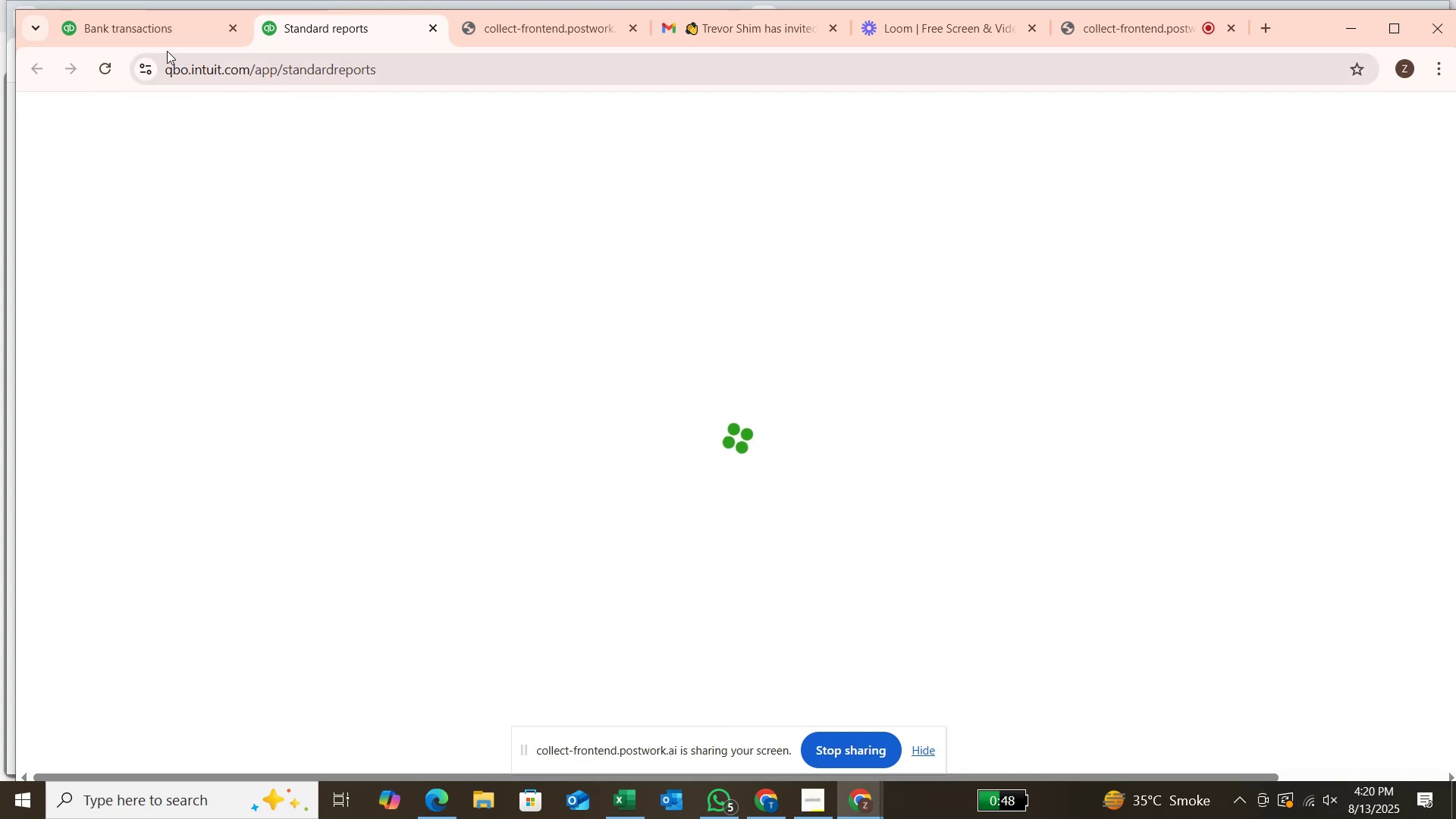 
left_click([159, 30])
 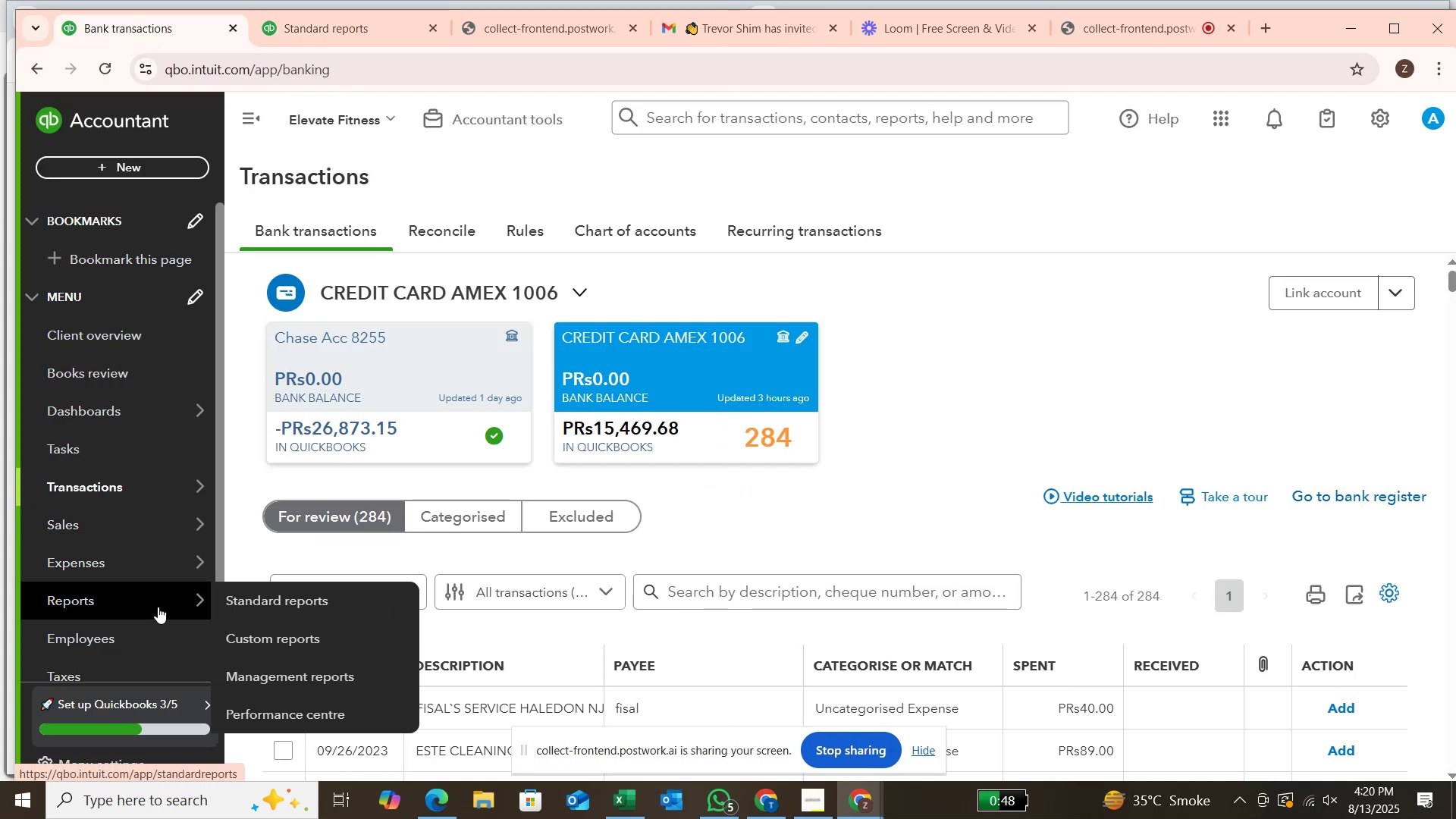 
left_click([318, 607])
 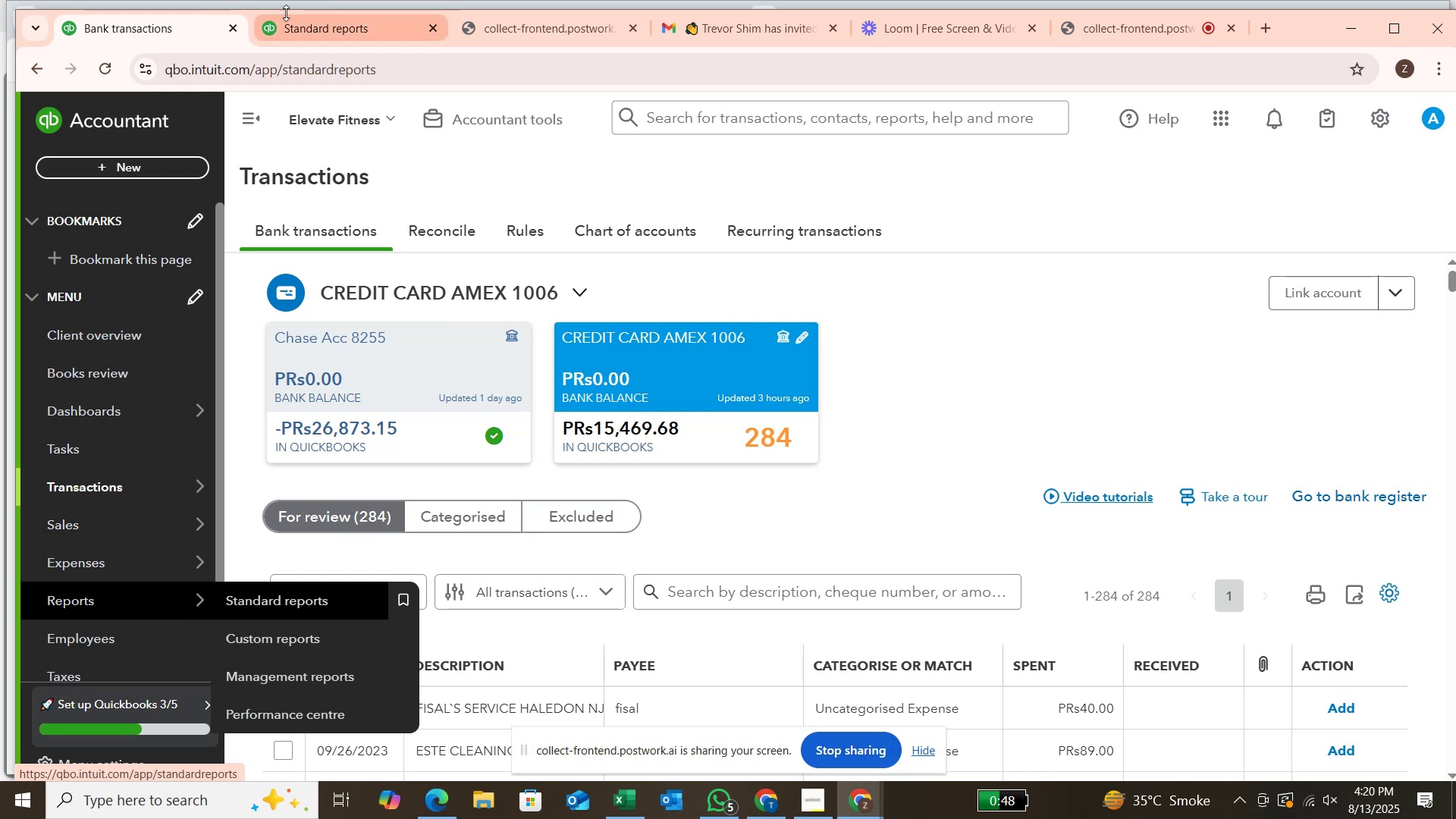 
left_click([287, 11])
 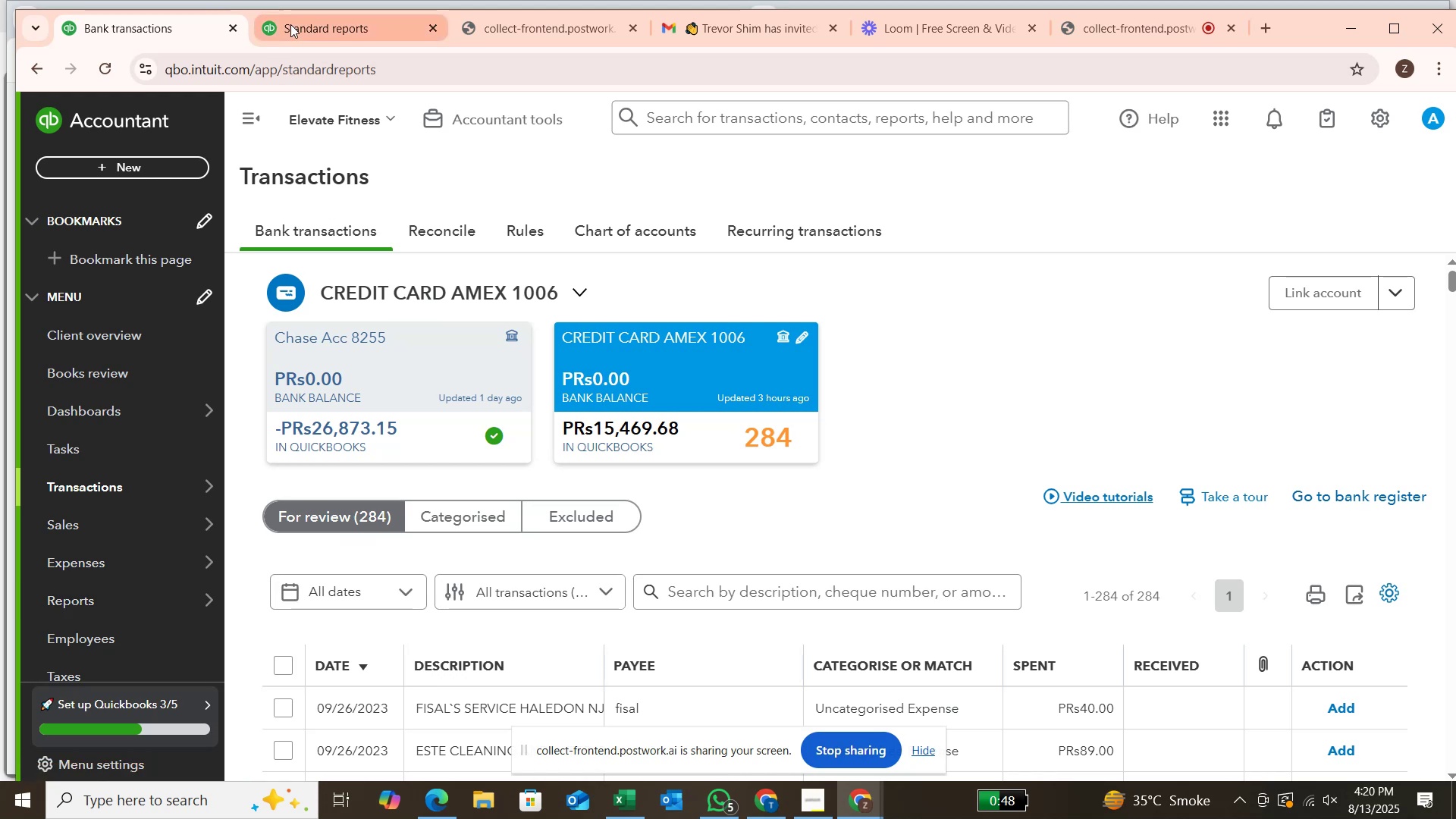 
left_click([290, 24])
 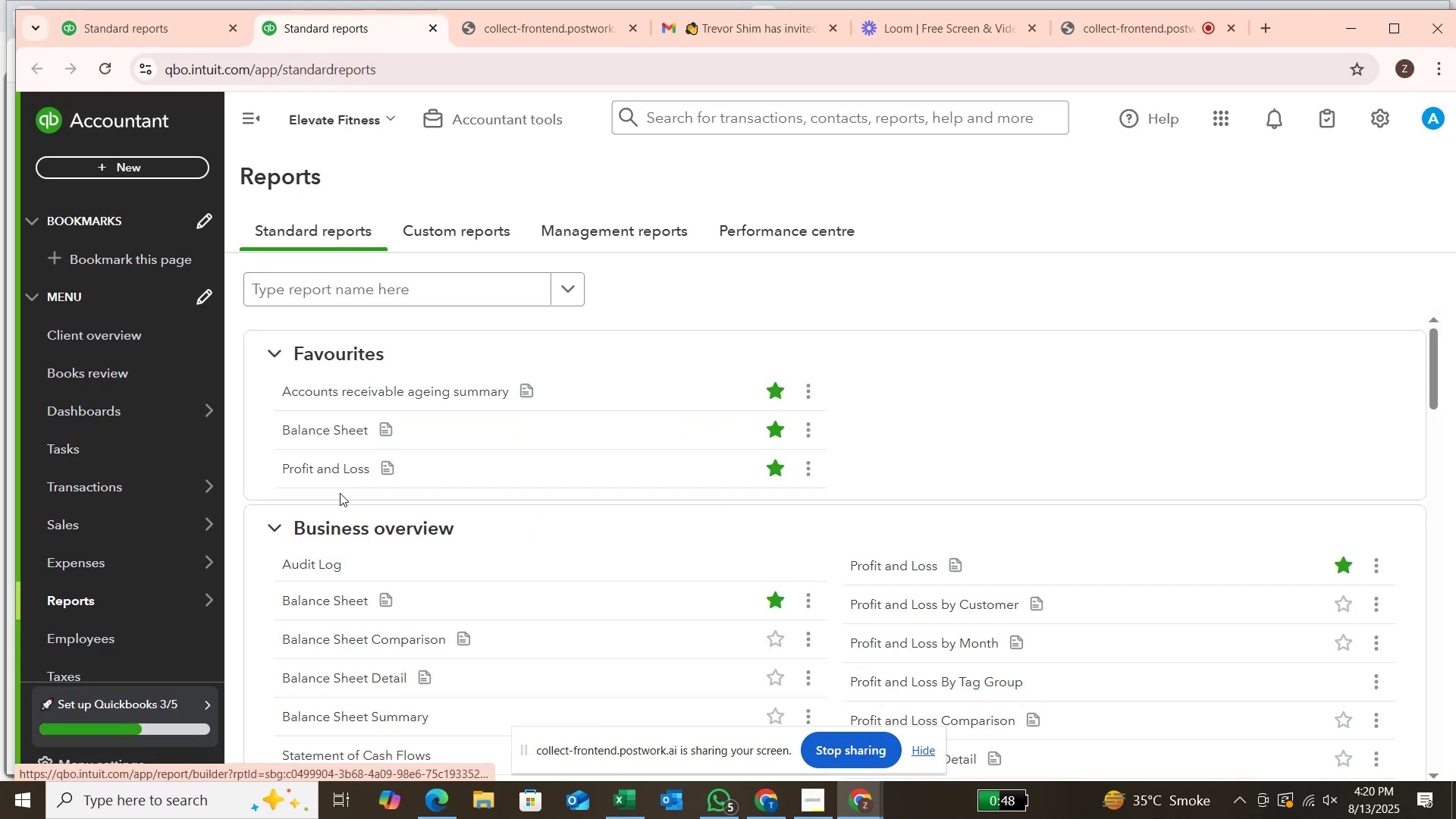 
right_click([344, 466])
 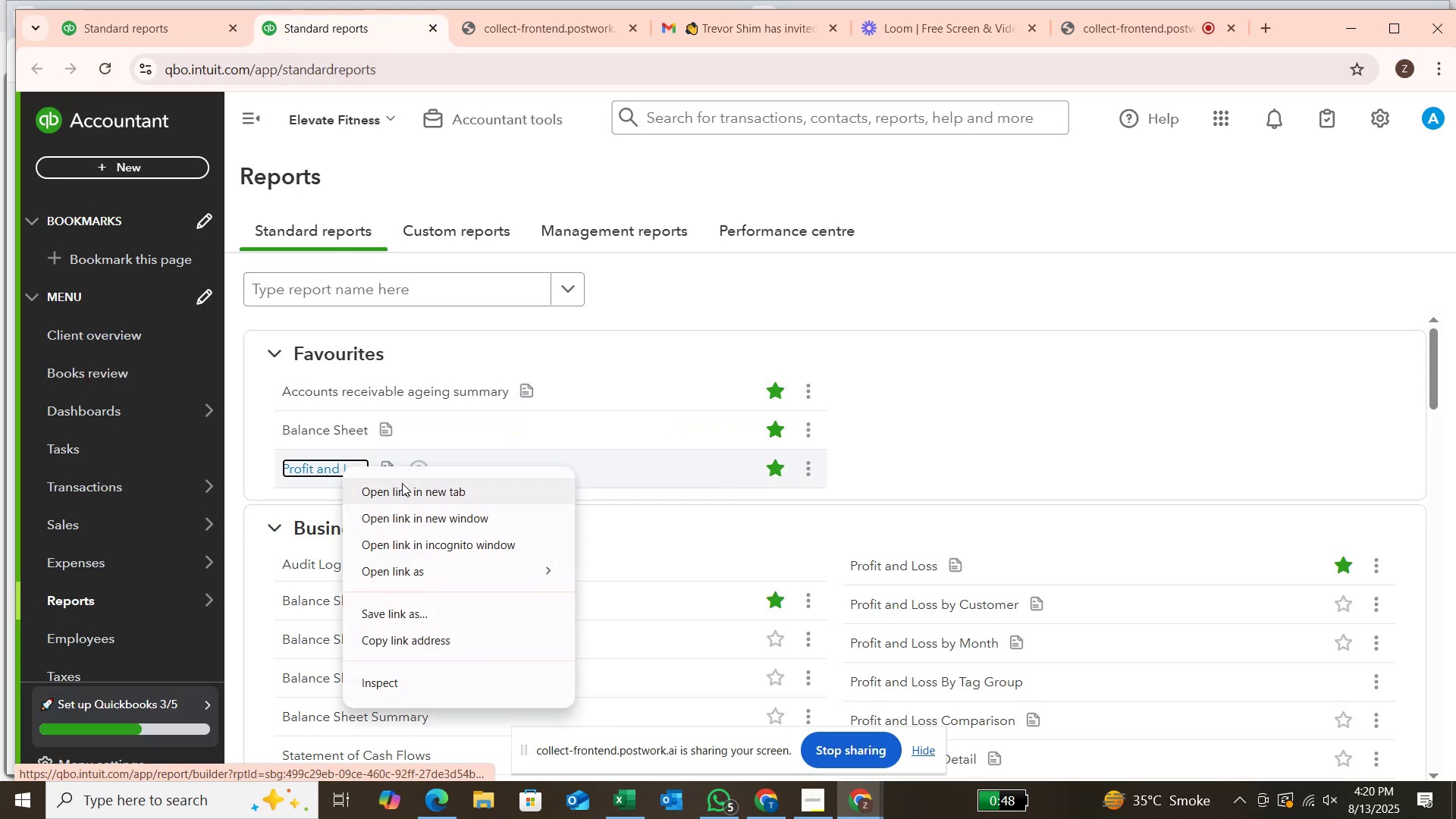 
left_click([402, 483])
 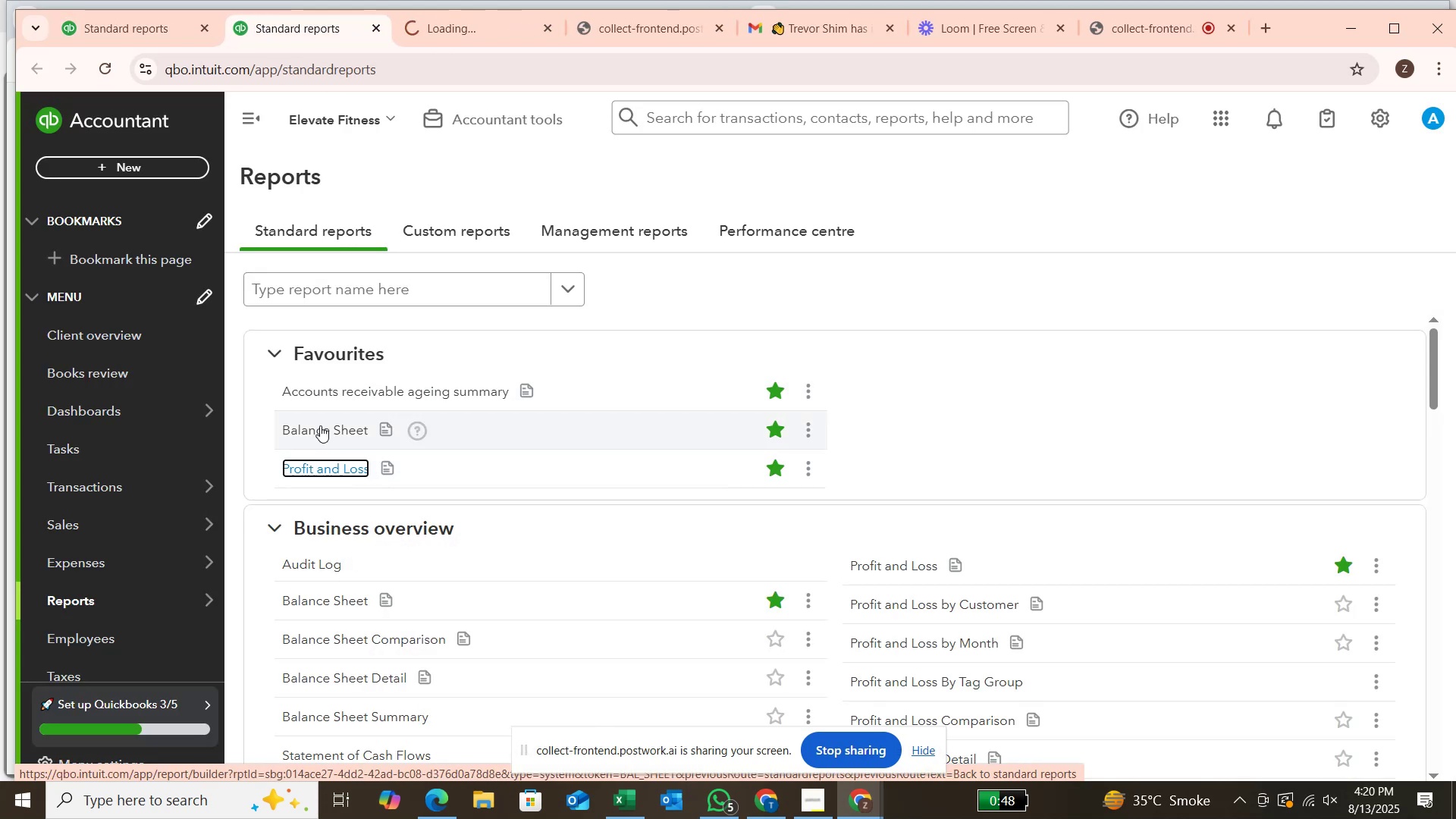 
right_click([320, 425])
 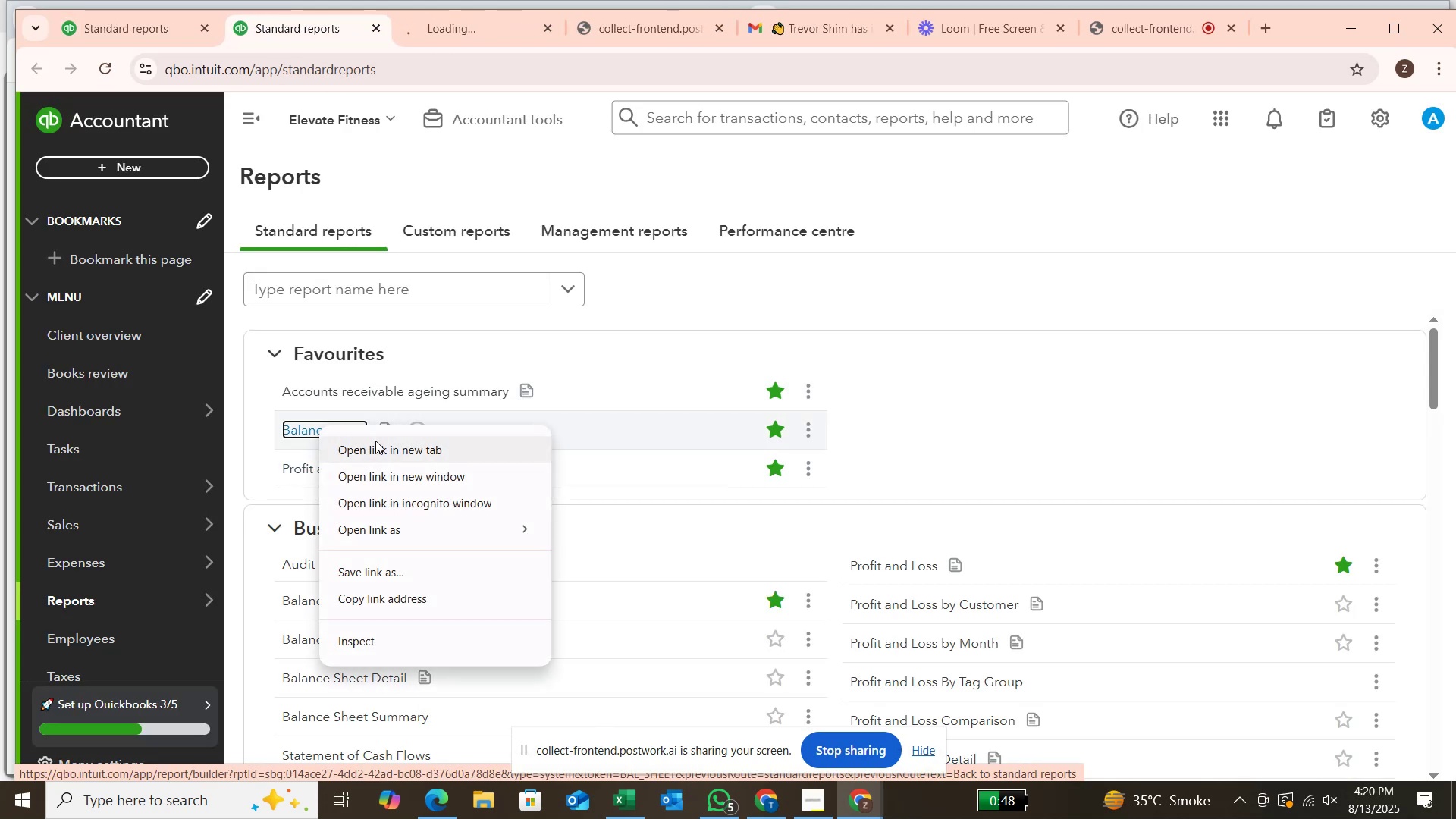 
left_click([375, 441])
 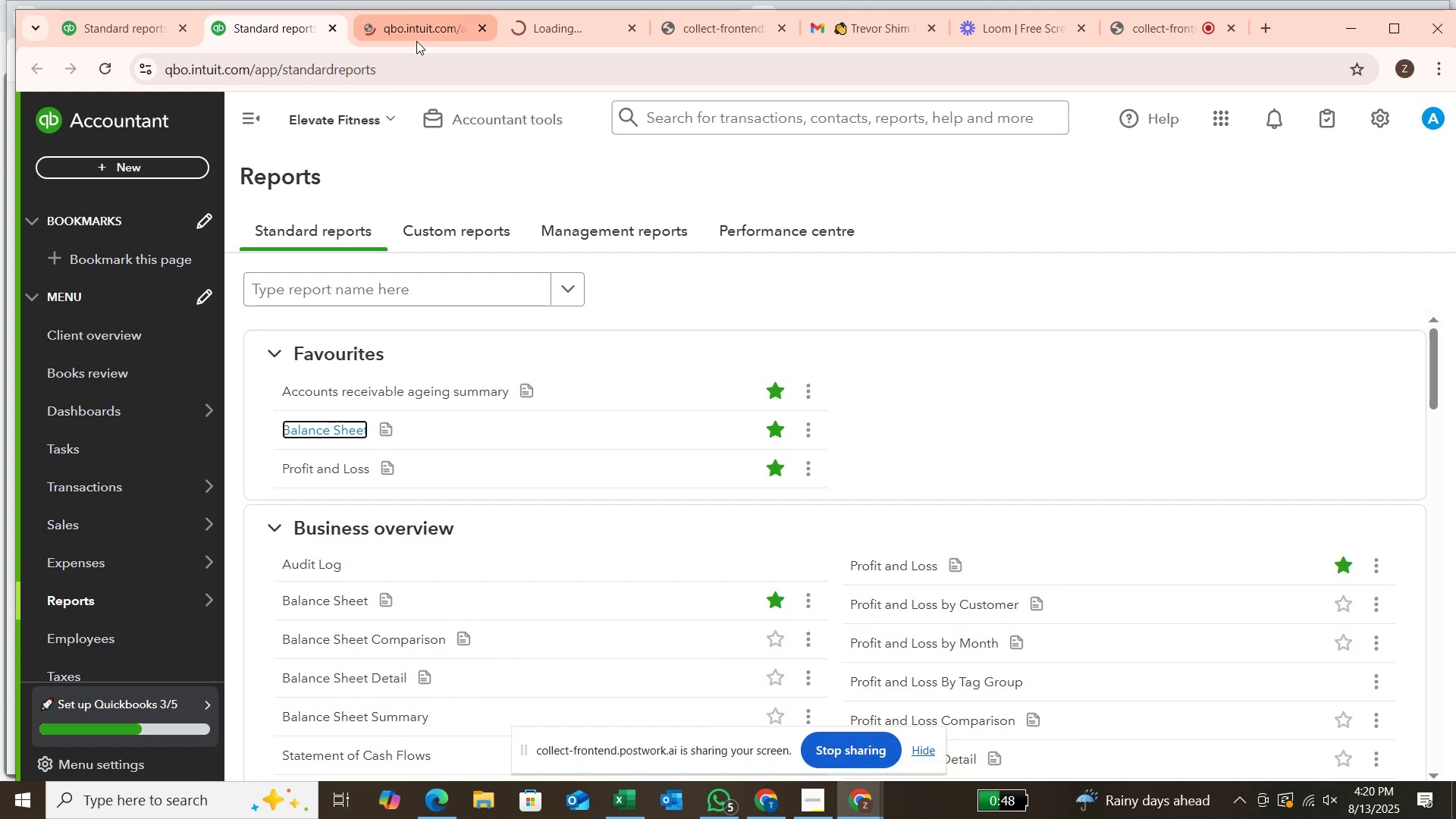 
left_click([416, 41])
 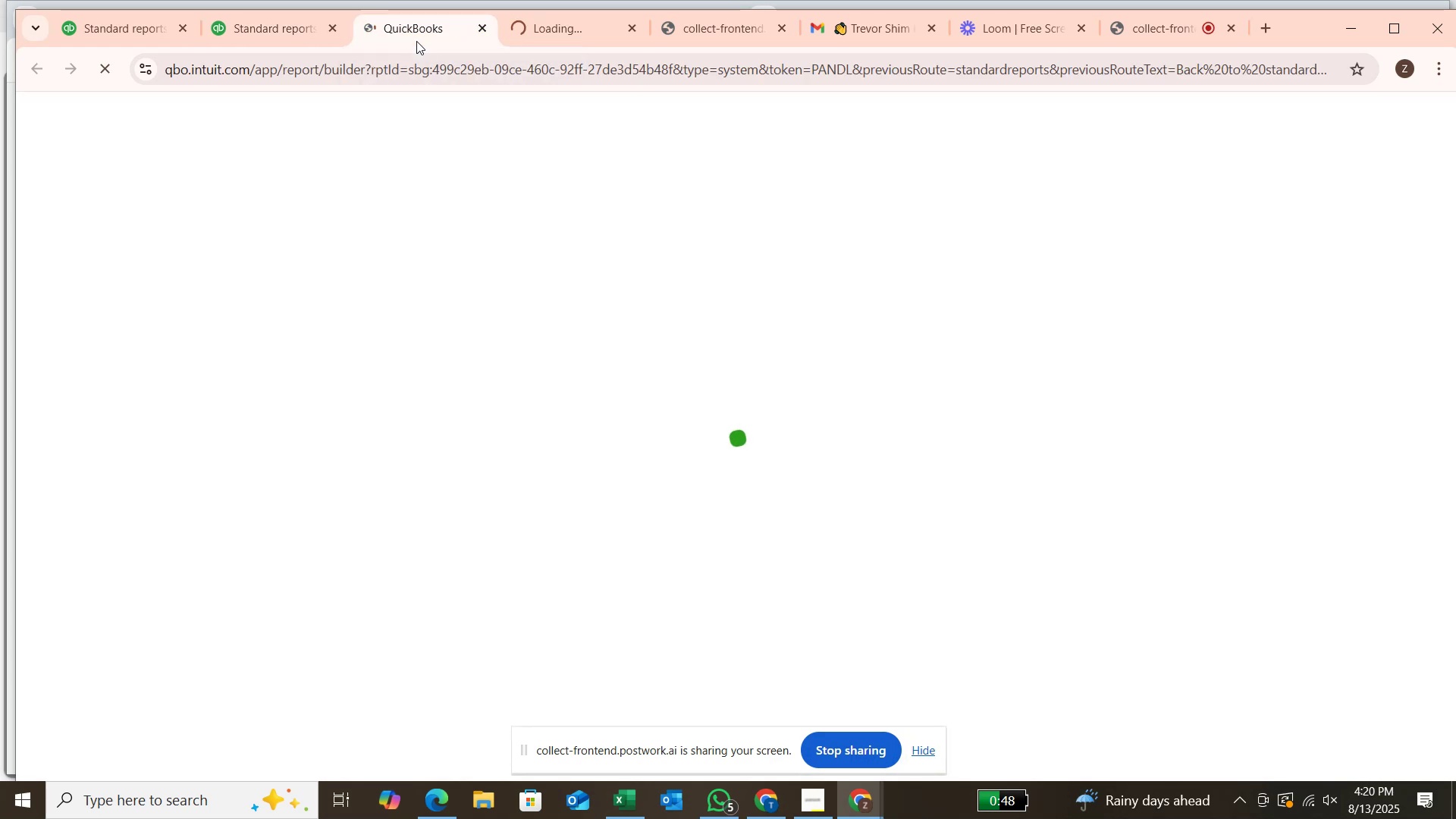 
mouse_move([312, 52])
 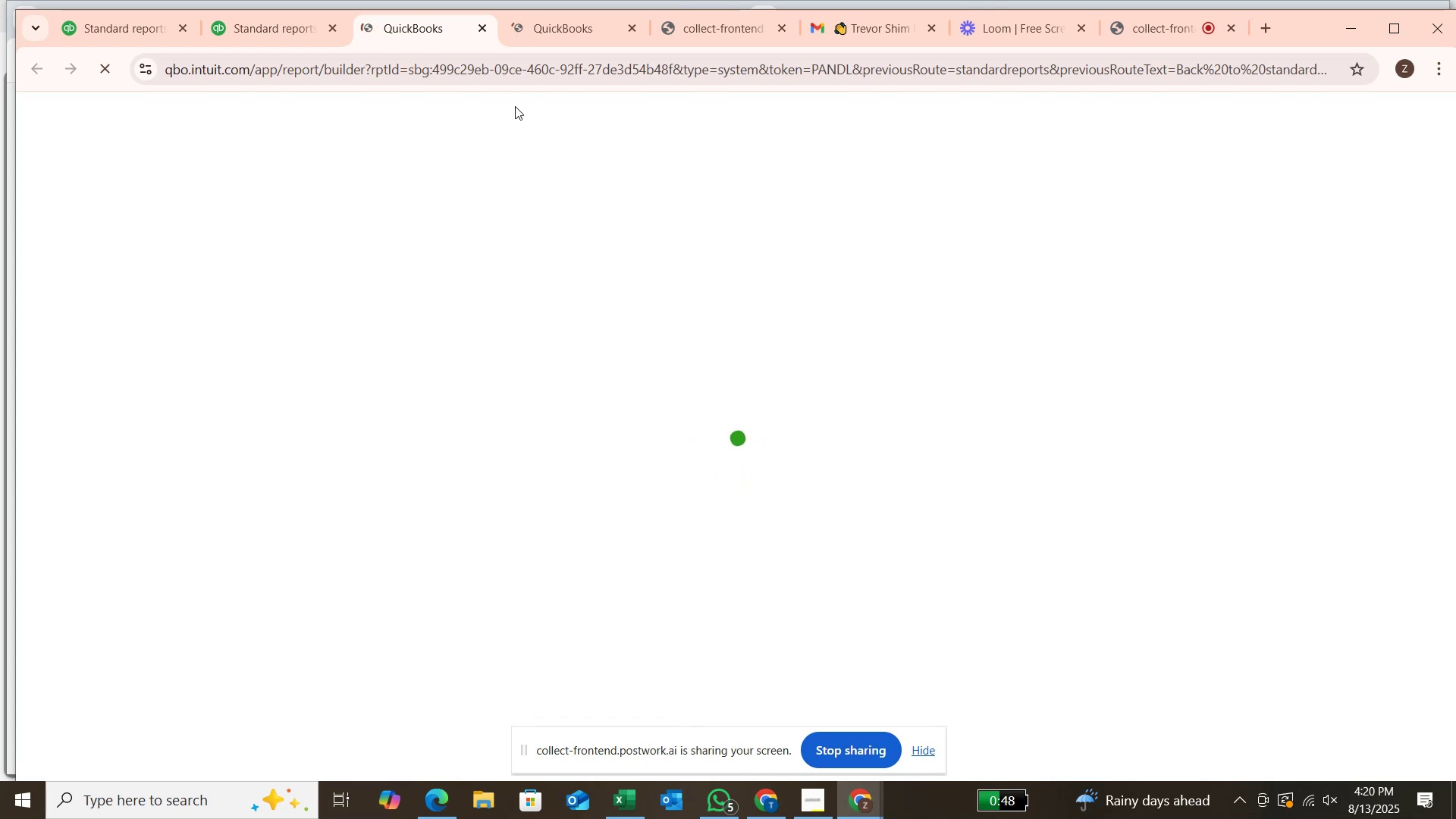 
wait(12.6)
 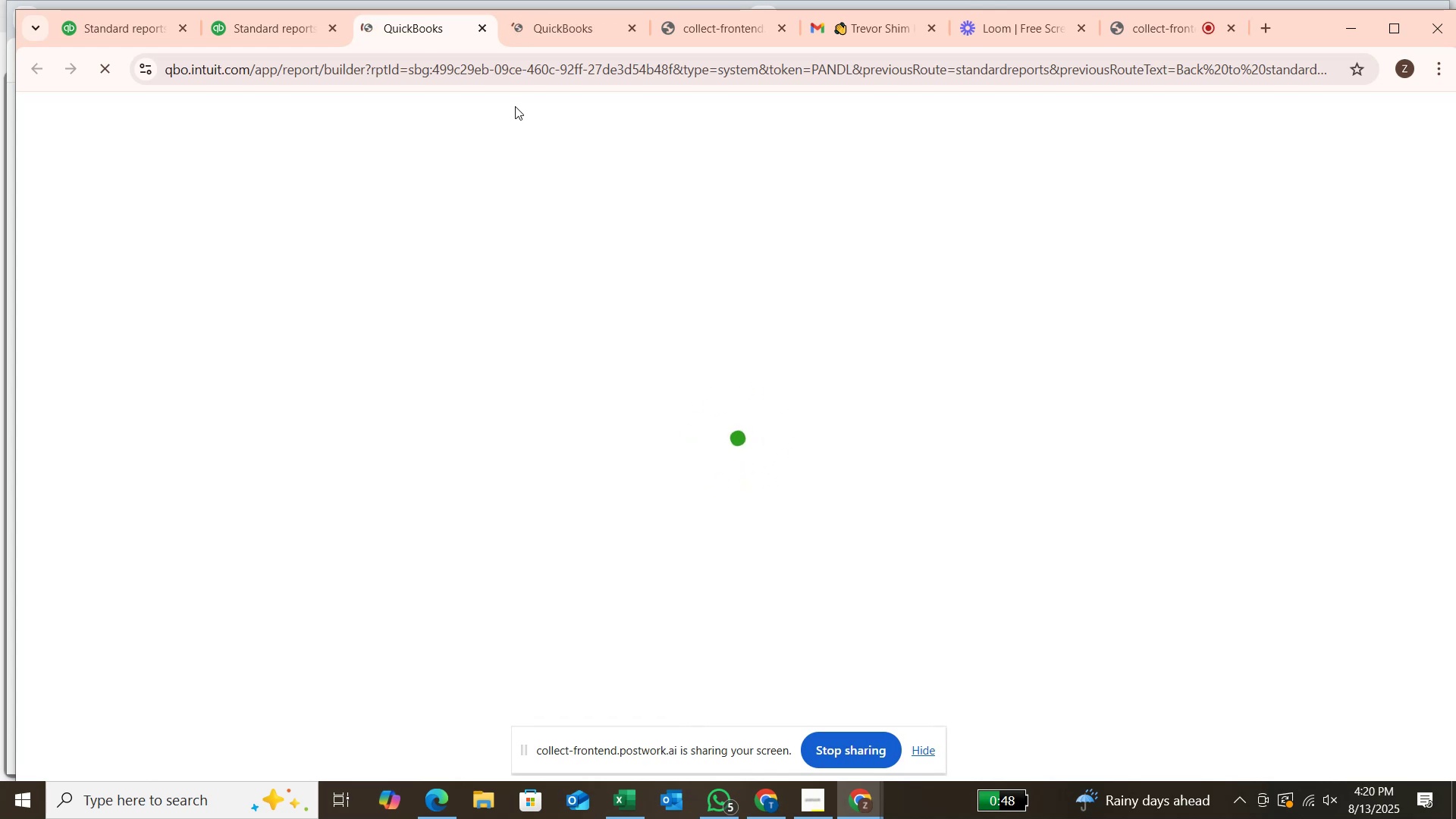 
mouse_move([312, 39])
 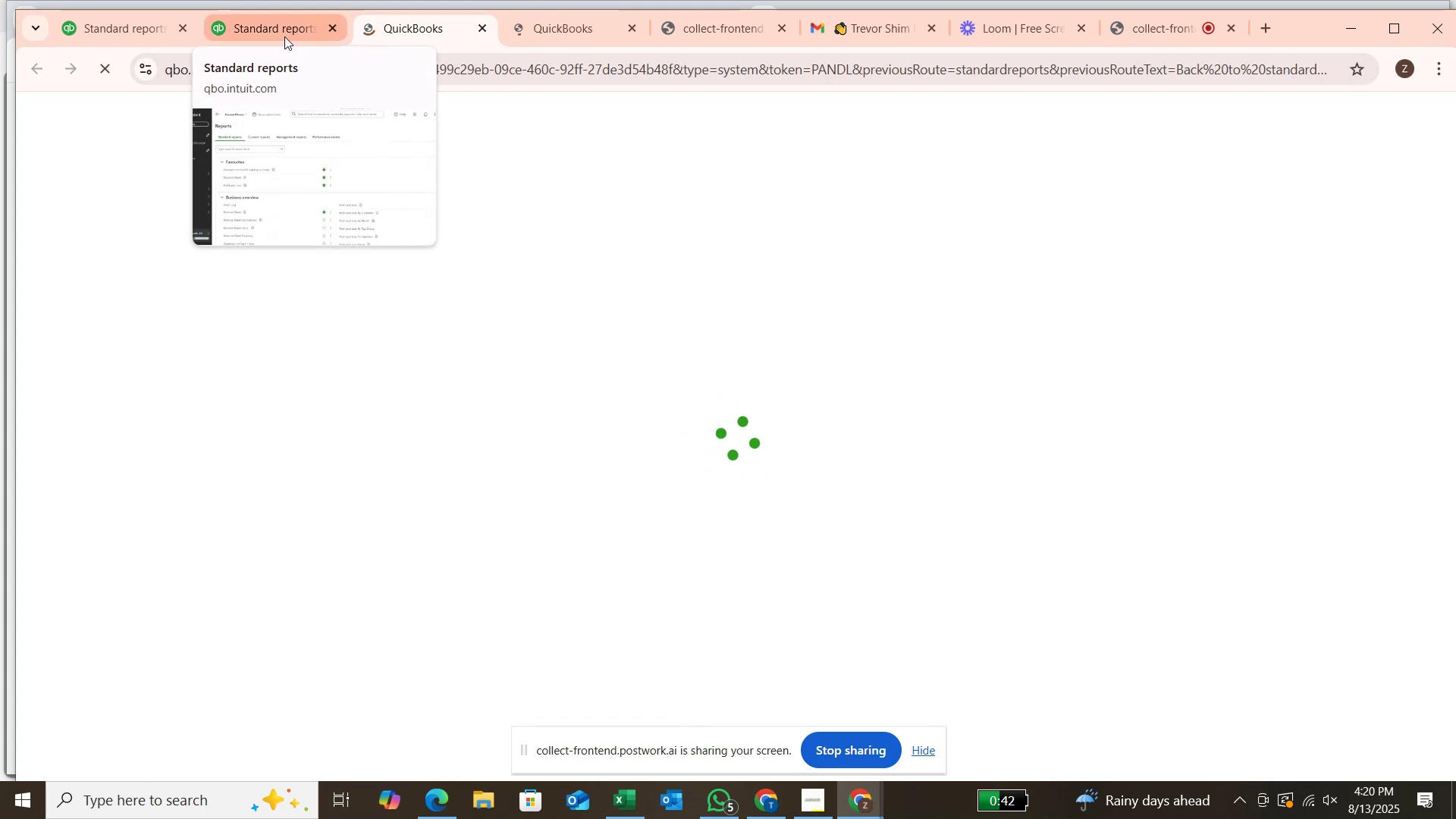 
left_click([284, 36])
 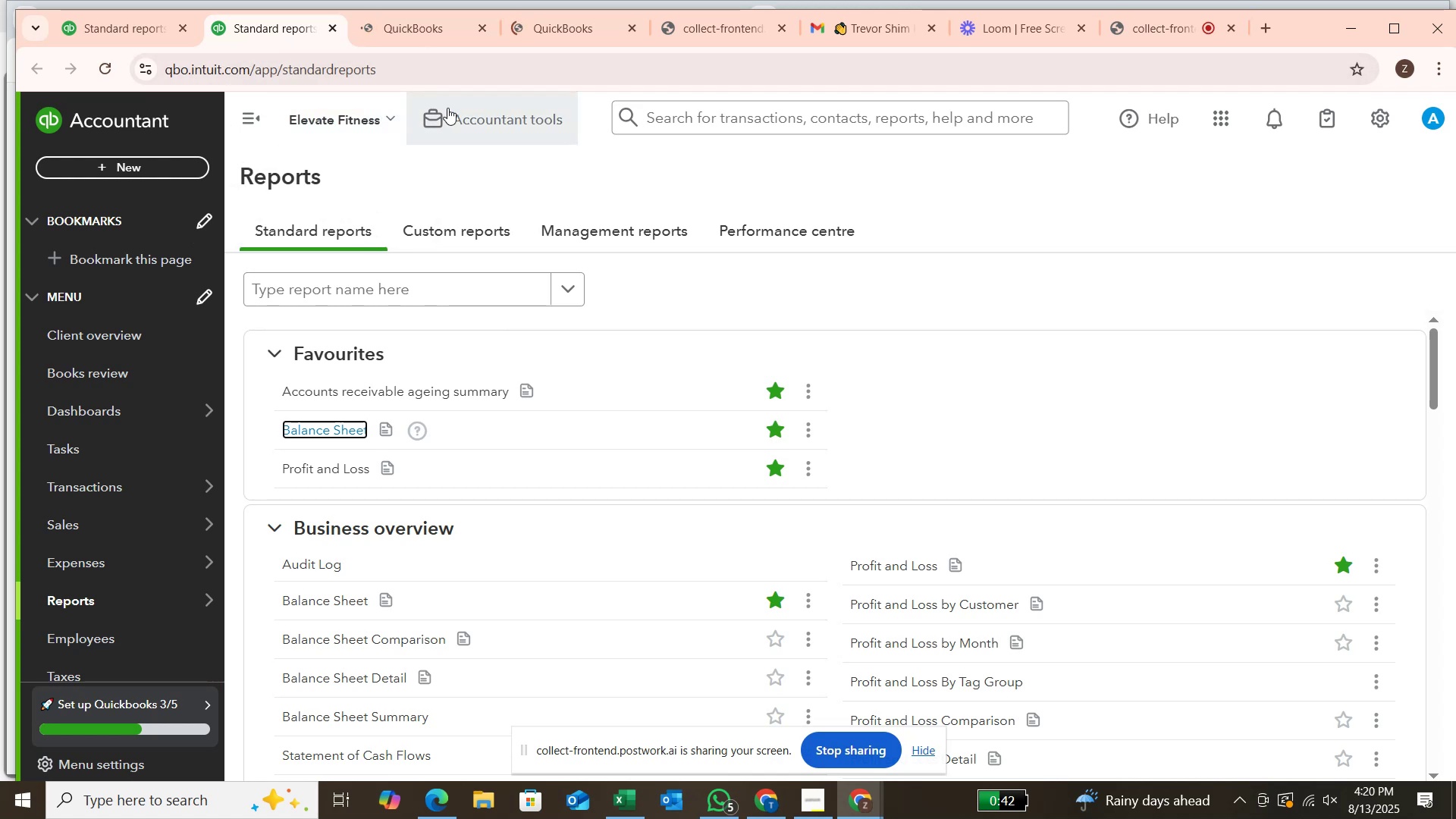 
left_click([461, 108])
 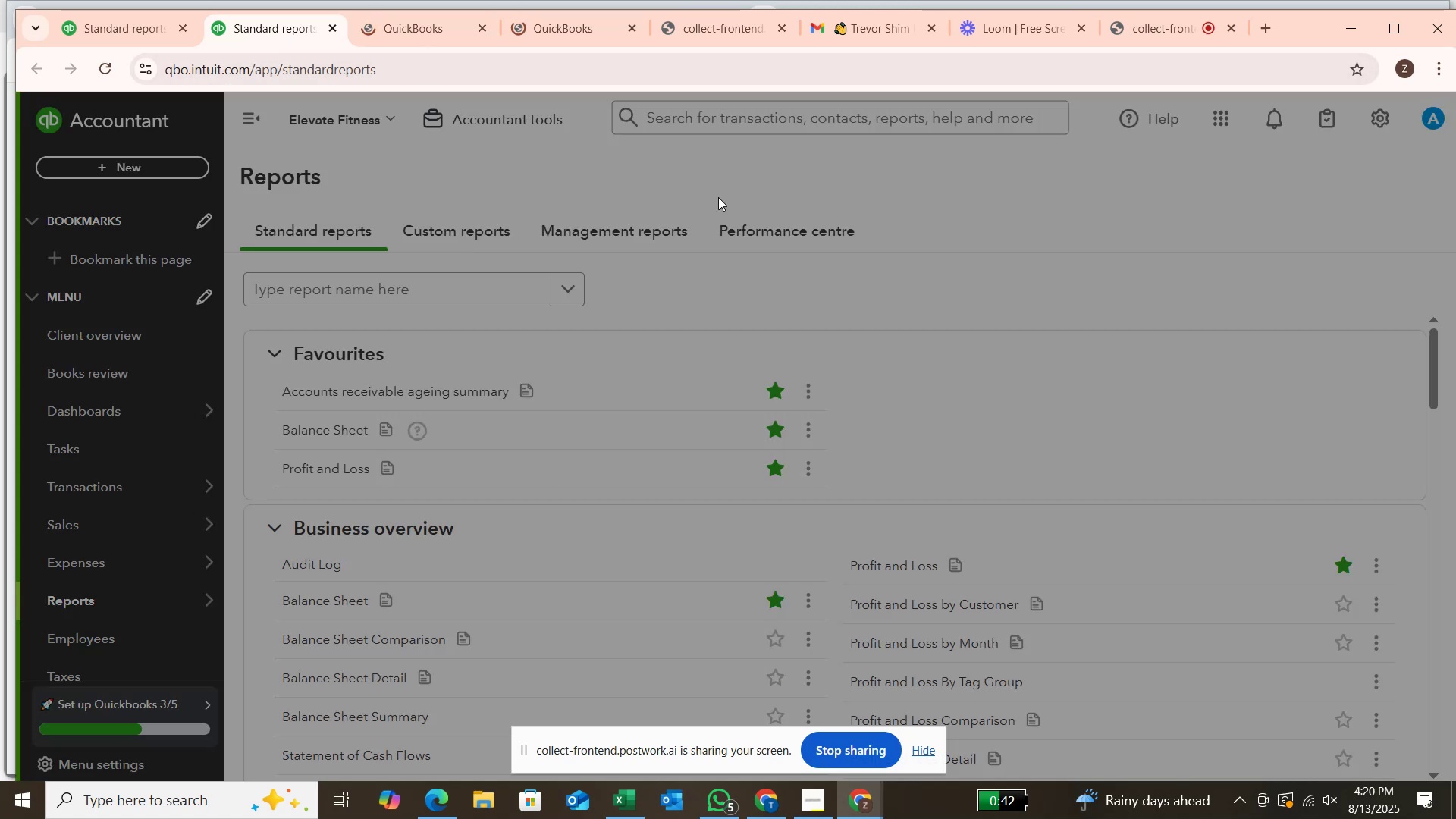 
left_click([897, 194])
 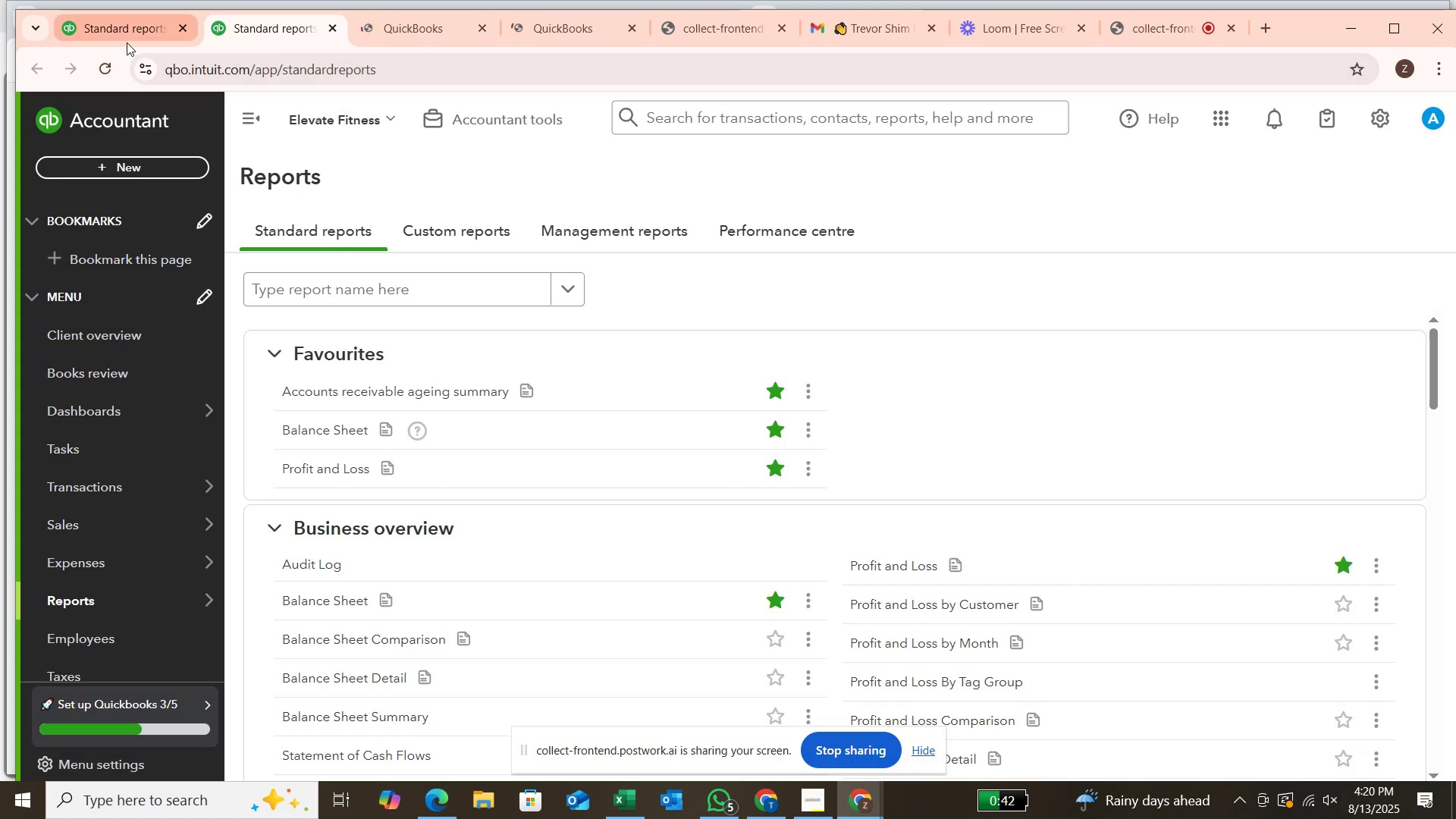 
left_click([131, 37])
 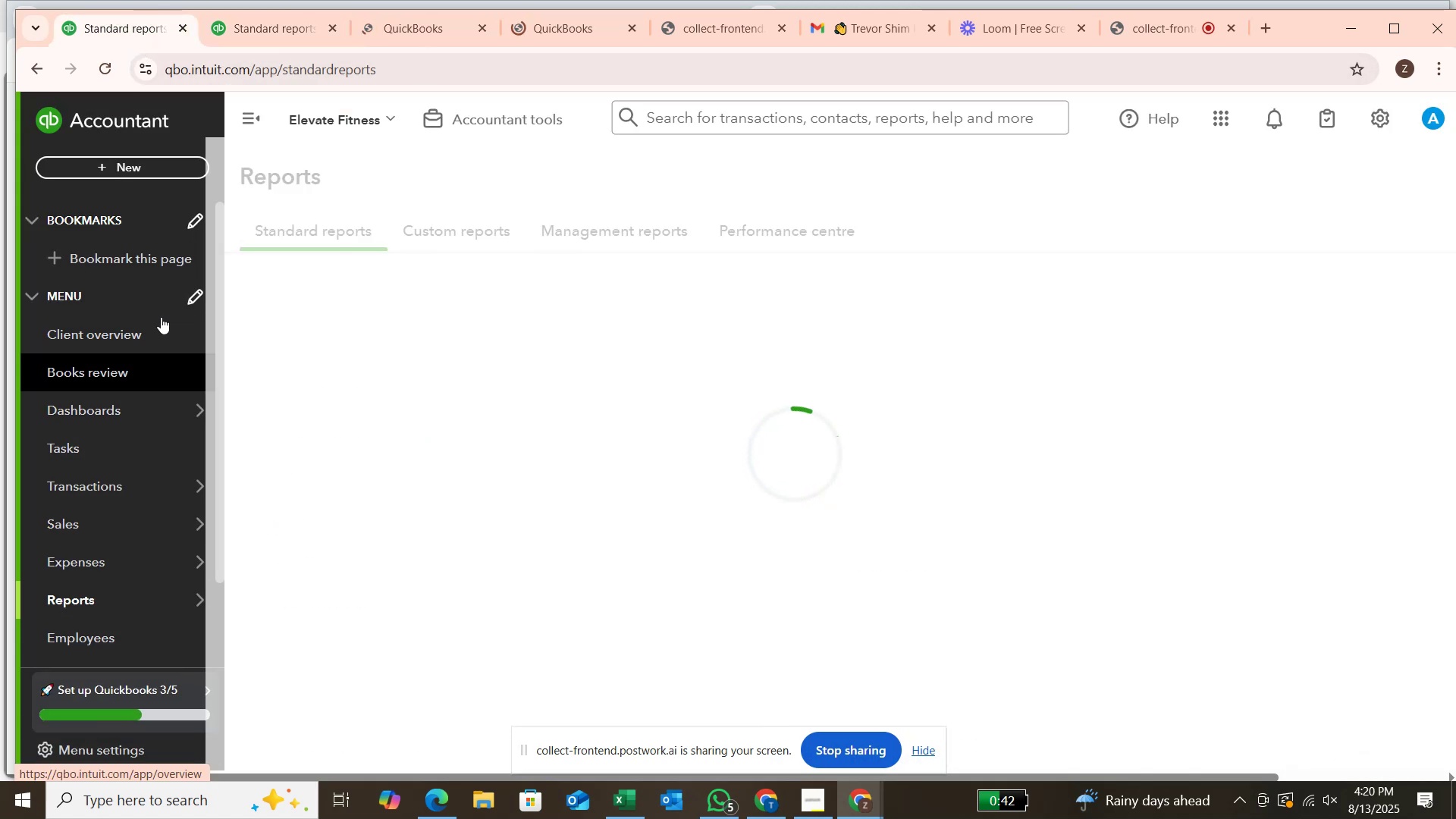 
left_click([311, 376])
 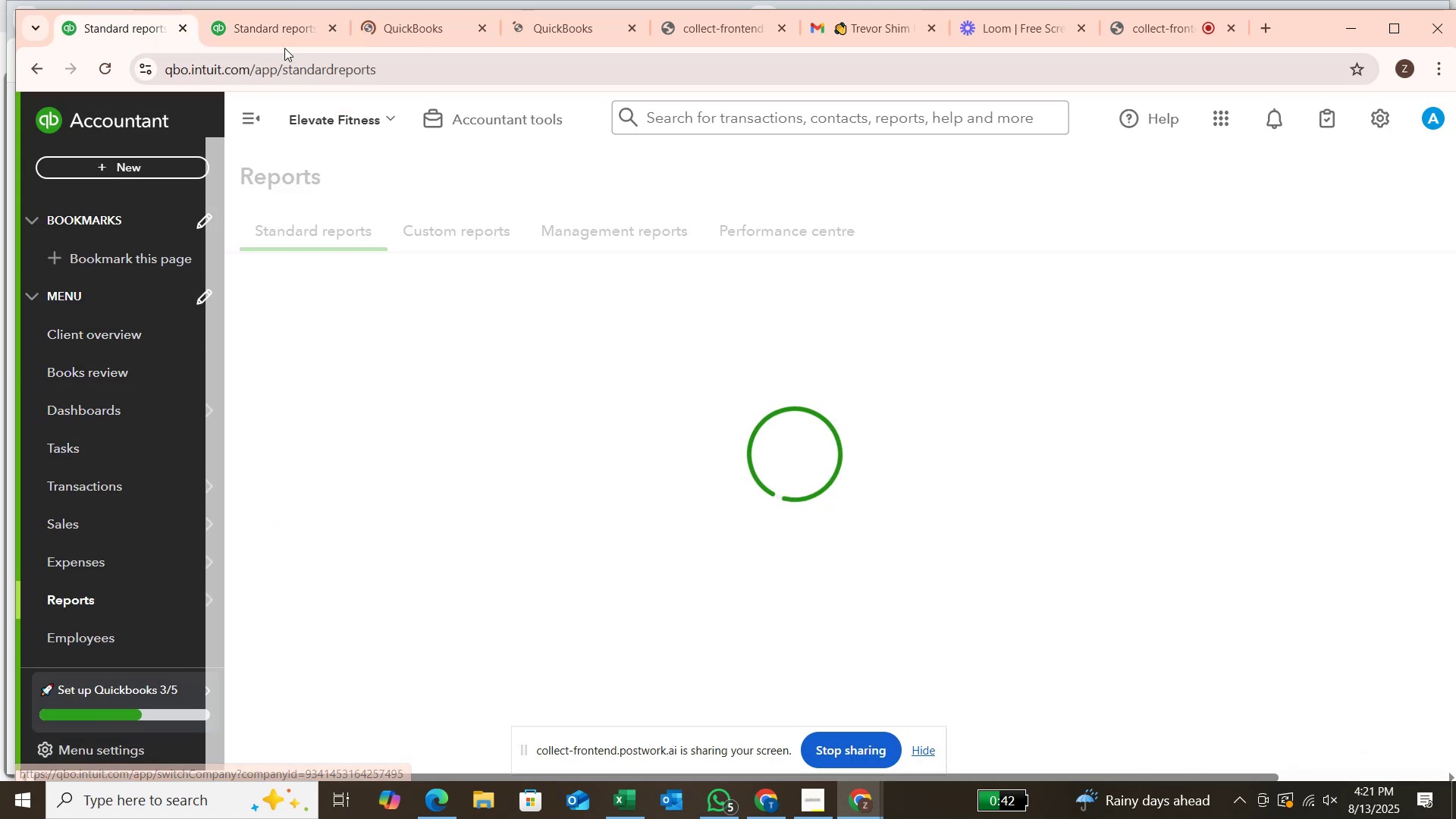 
left_click([289, 30])
 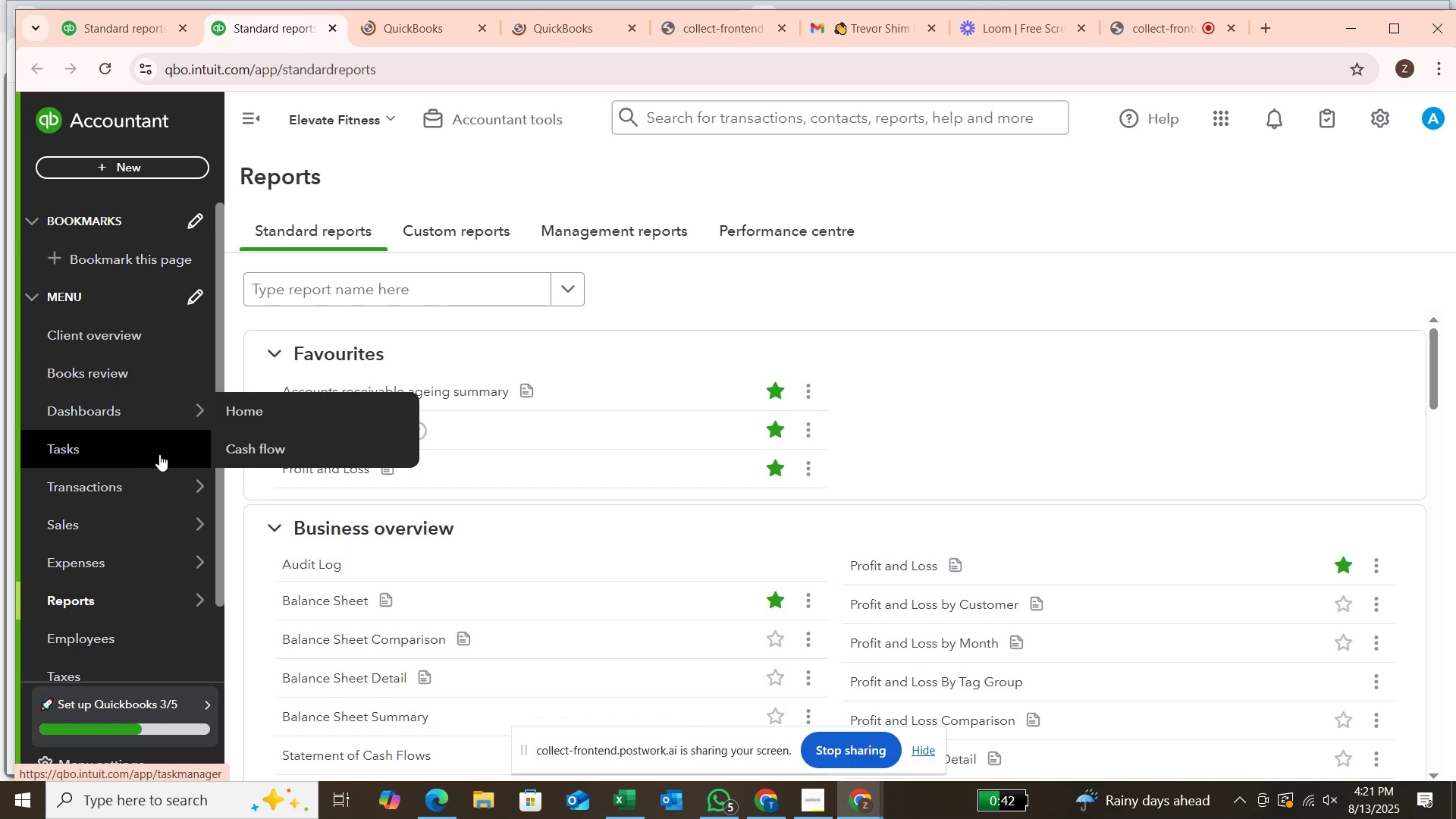 
left_click([262, 497])
 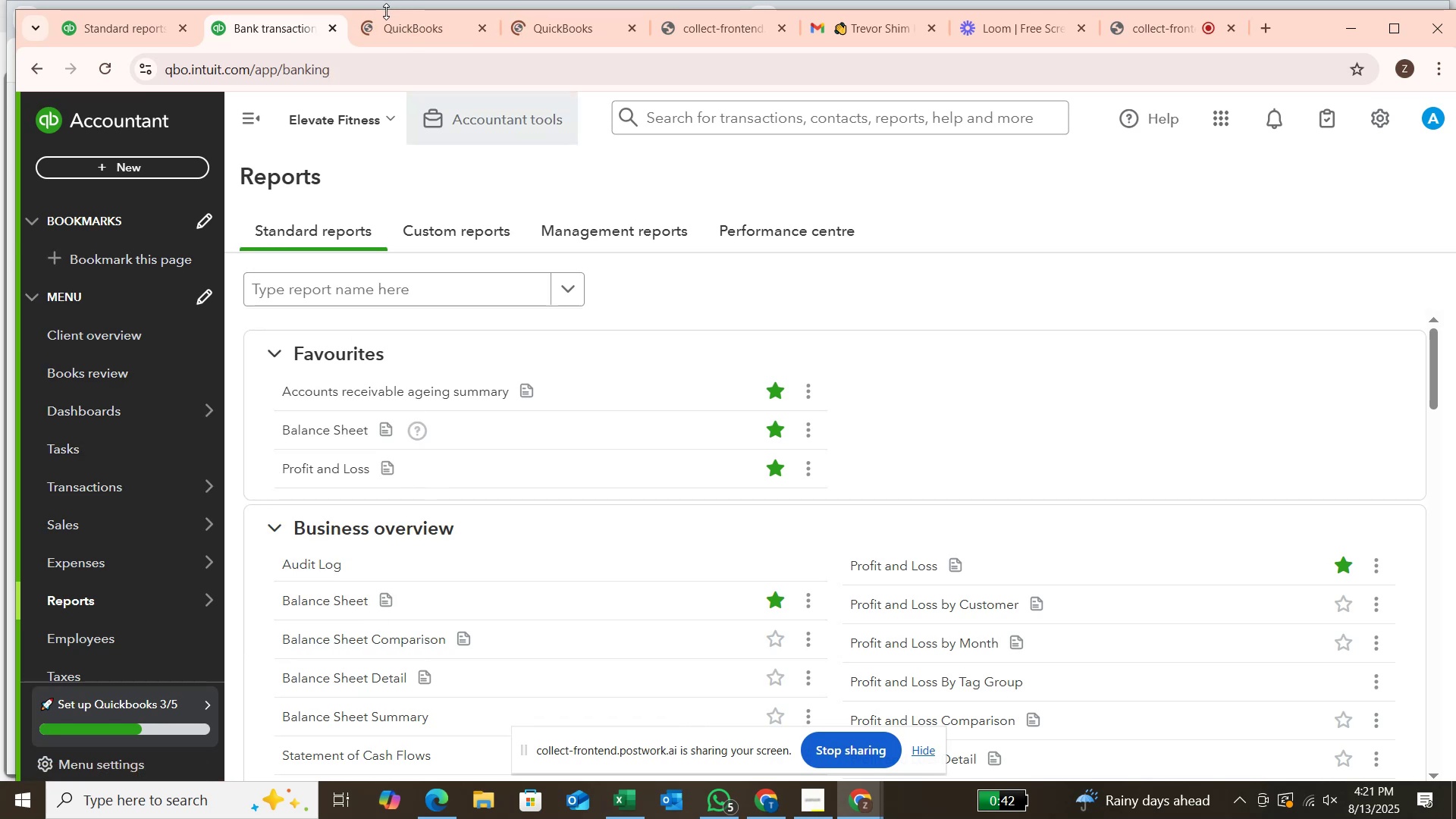 
left_click([403, 35])
 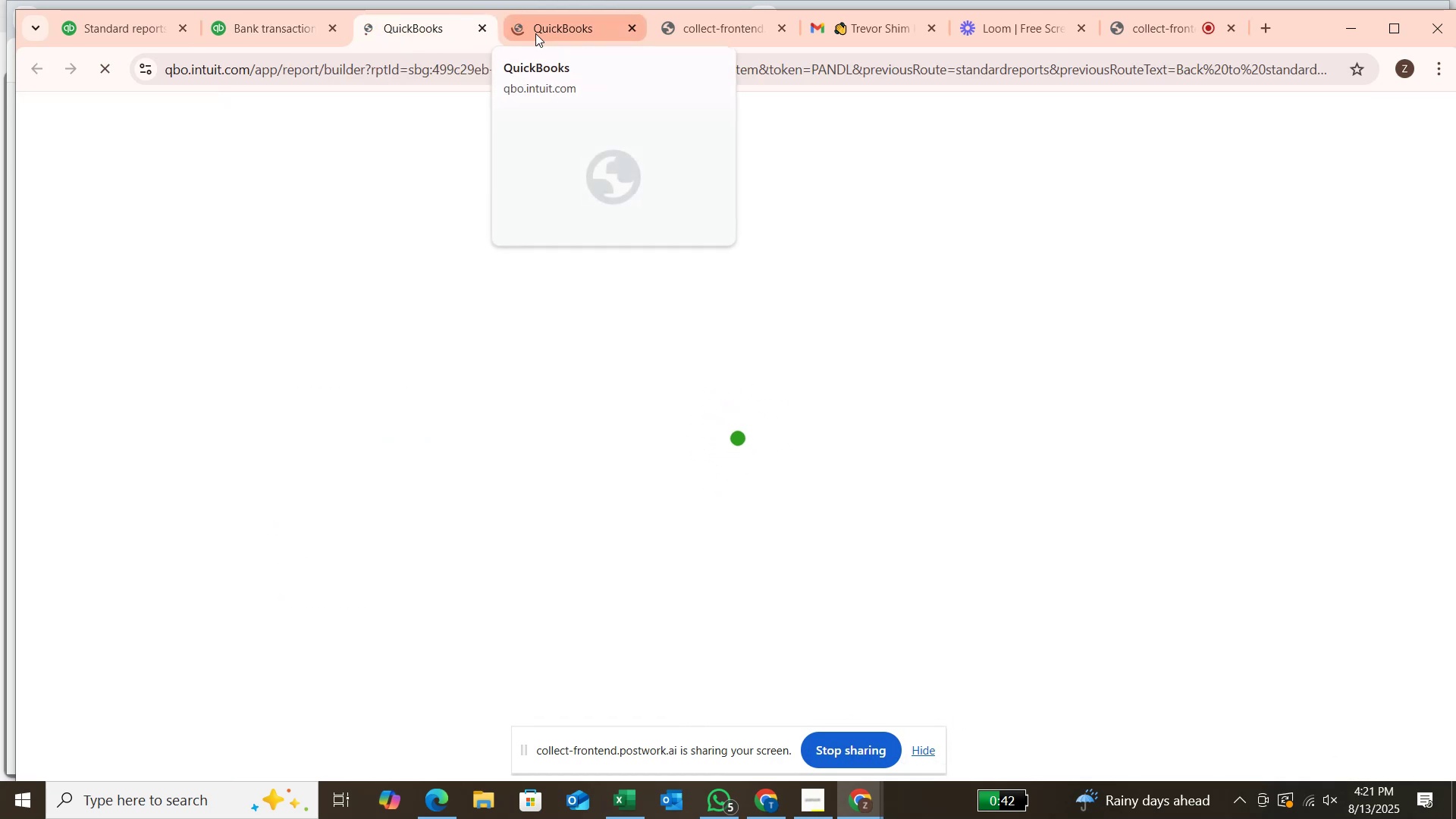 
left_click([535, 33])
 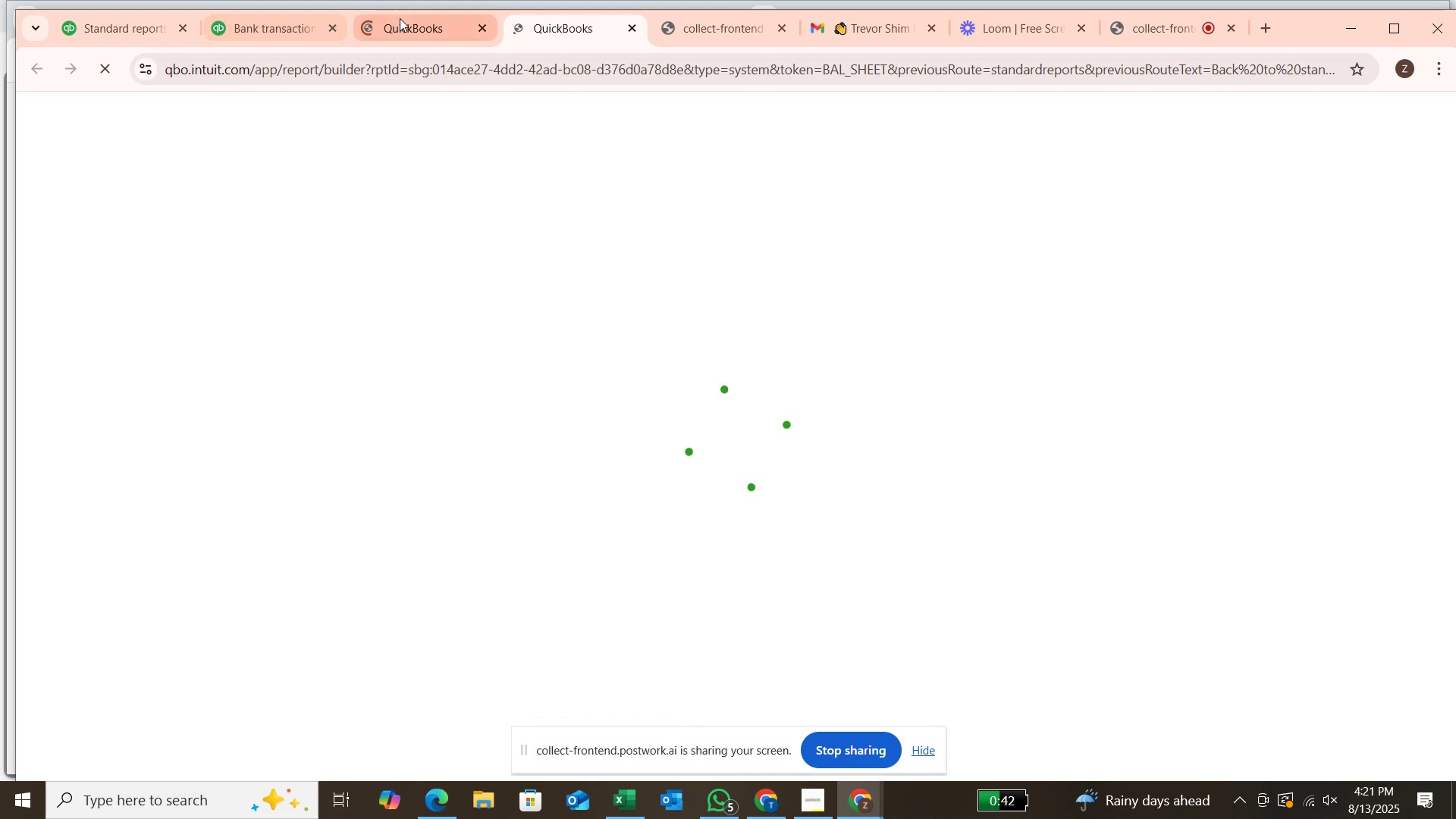 
left_click([400, 18])
 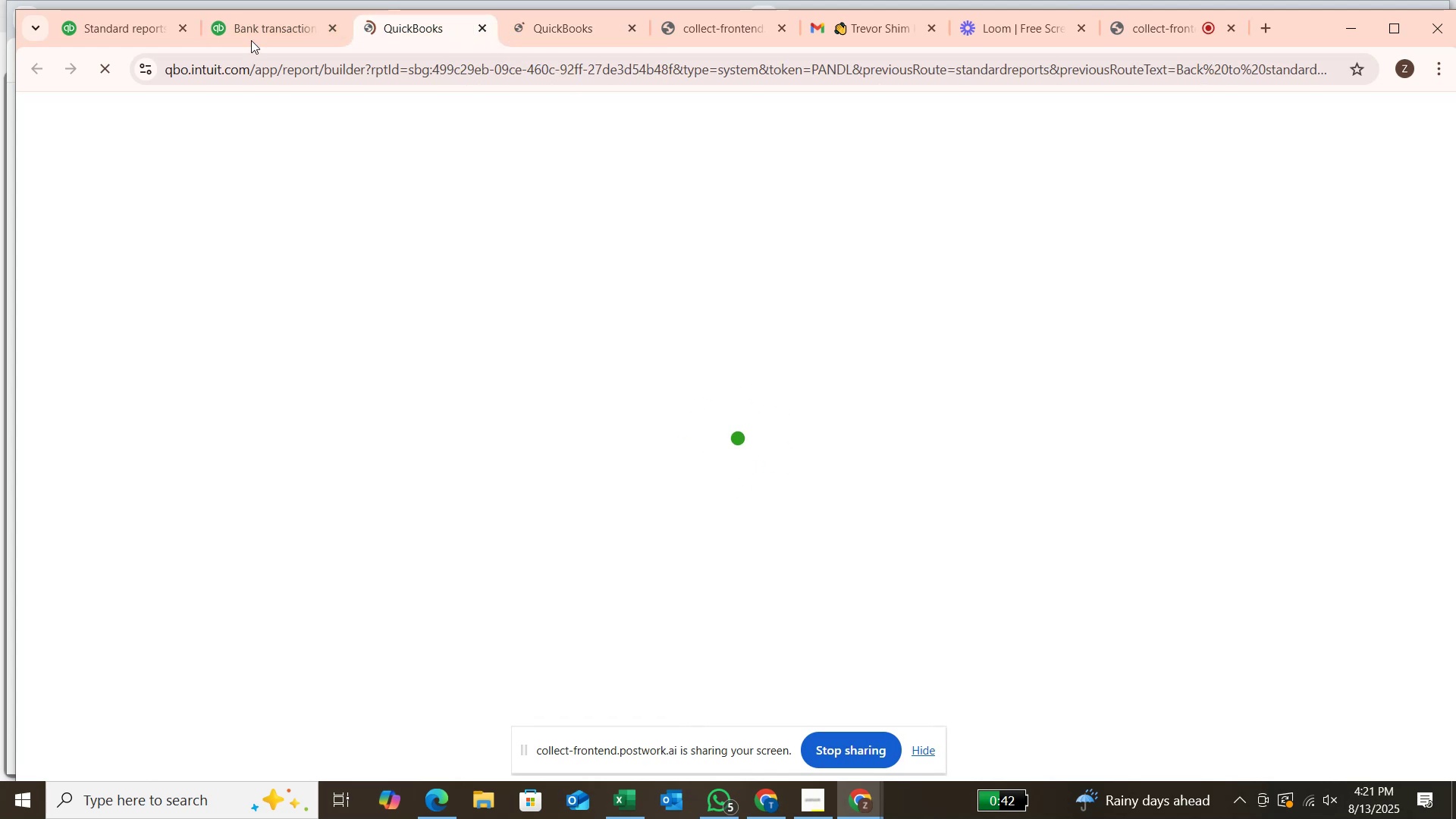 
left_click([255, 34])
 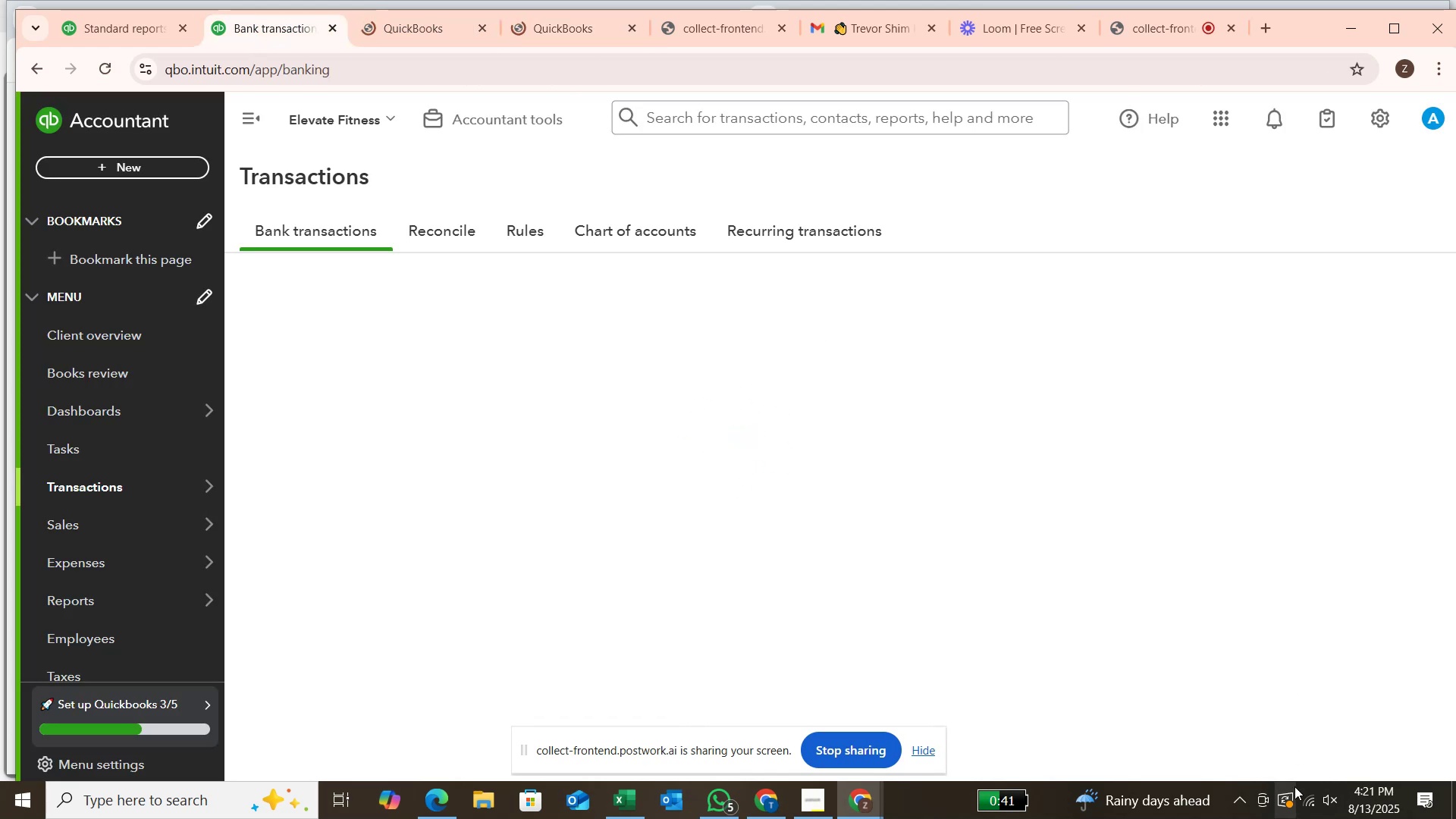 
left_click([1313, 798])
 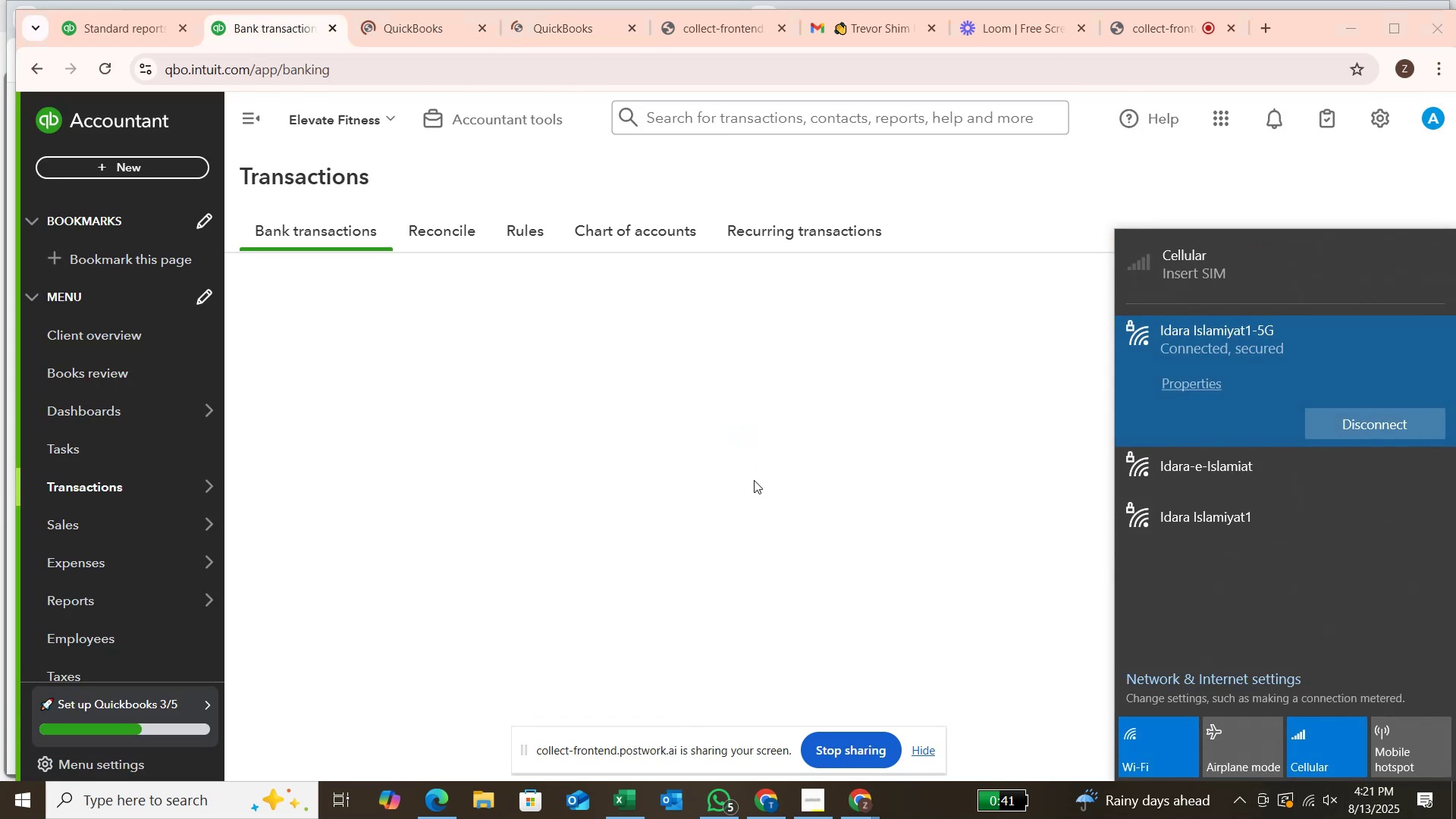 
left_click([754, 480])
 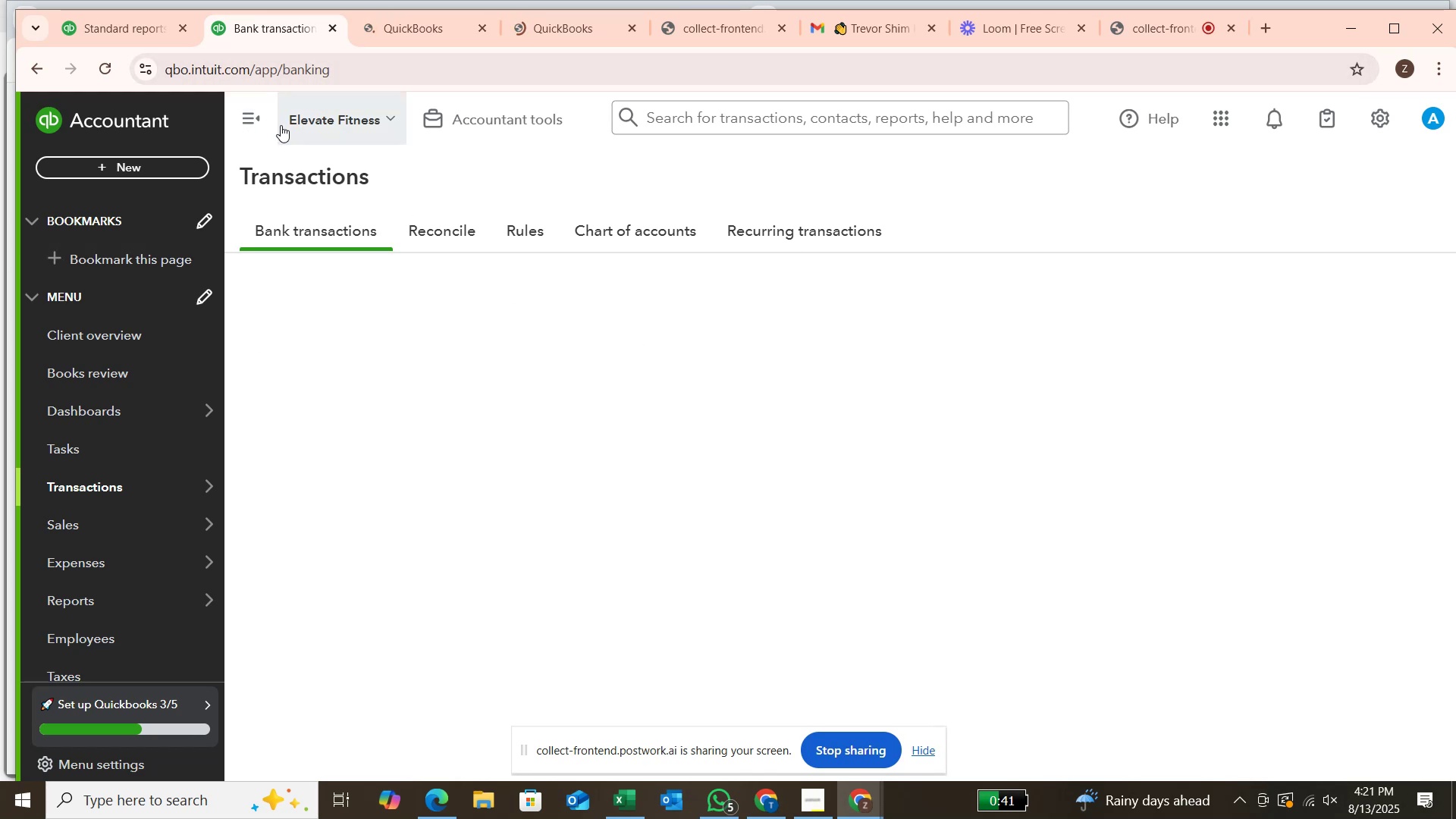 
wait(12.65)
 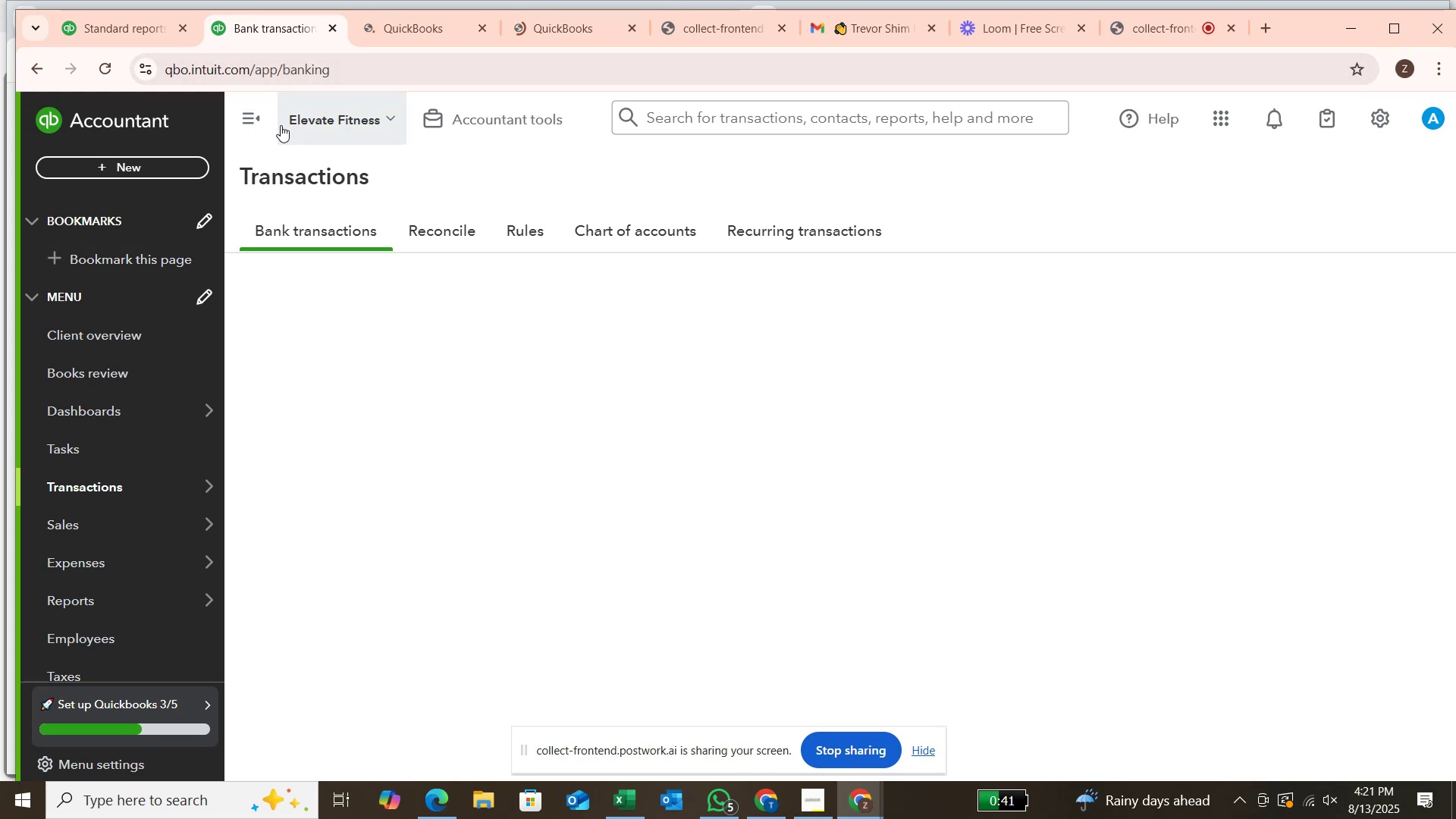 
left_click([415, 40])
 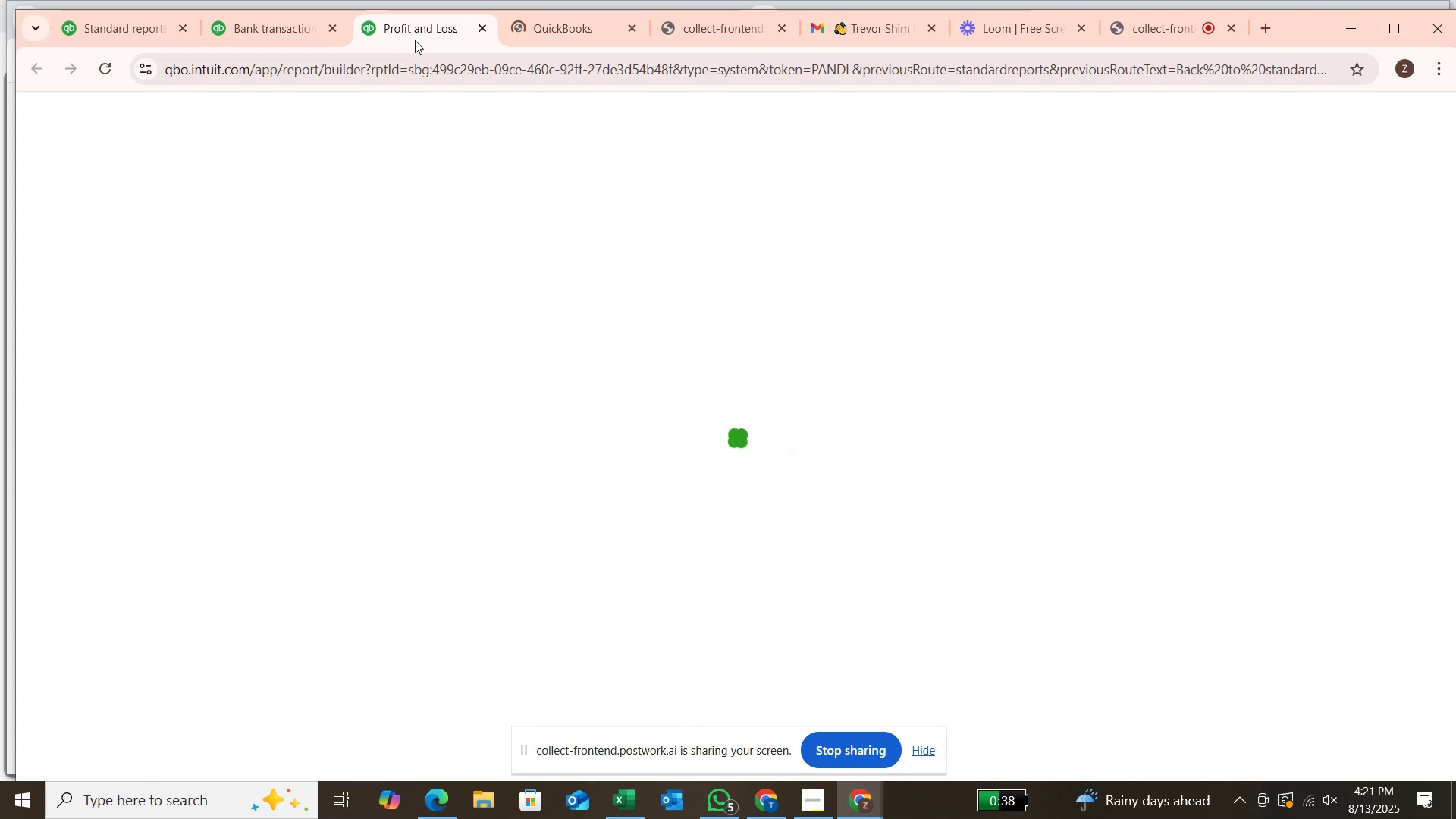 
wait(22.18)
 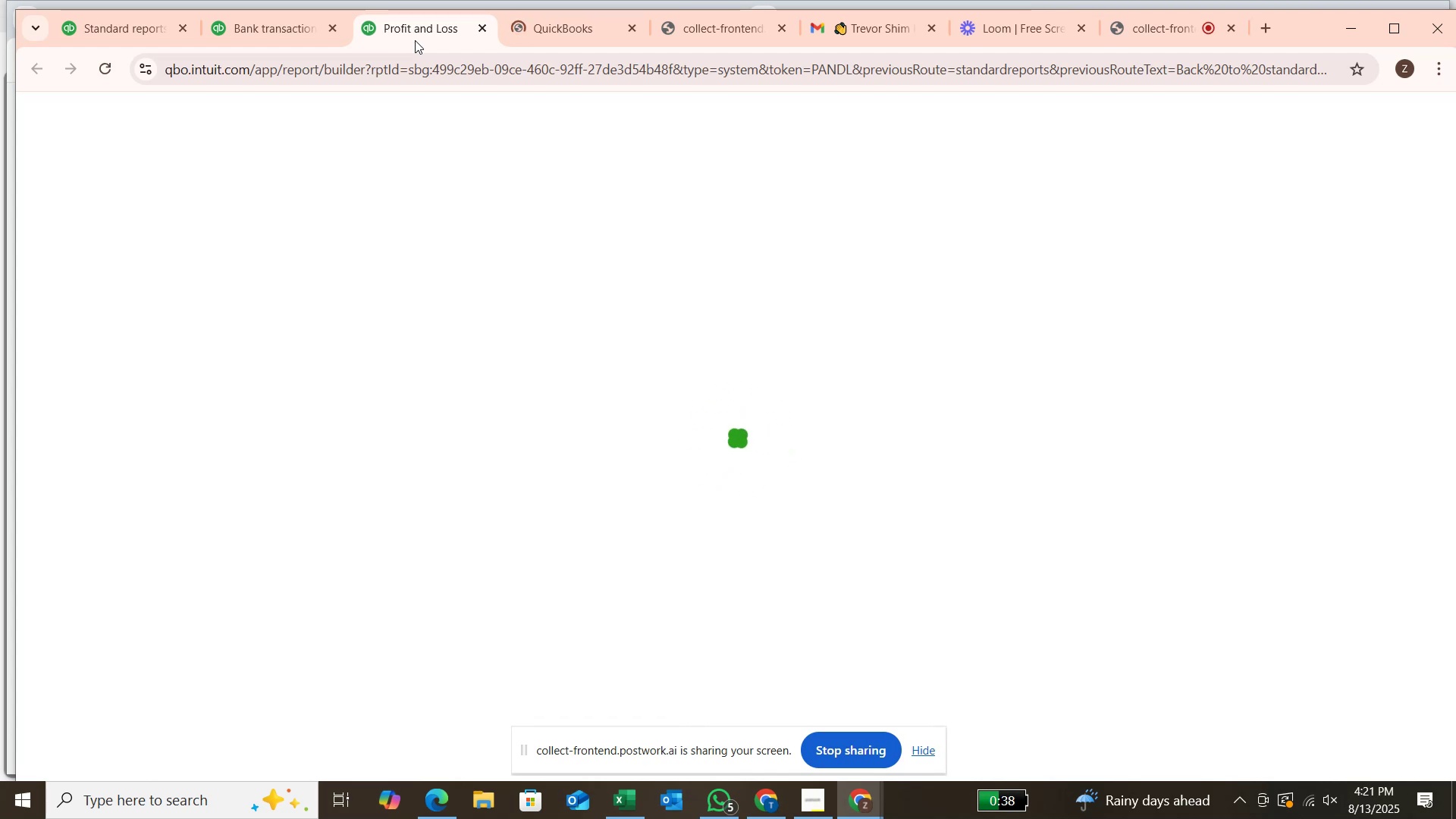 
left_click([394, 276])
 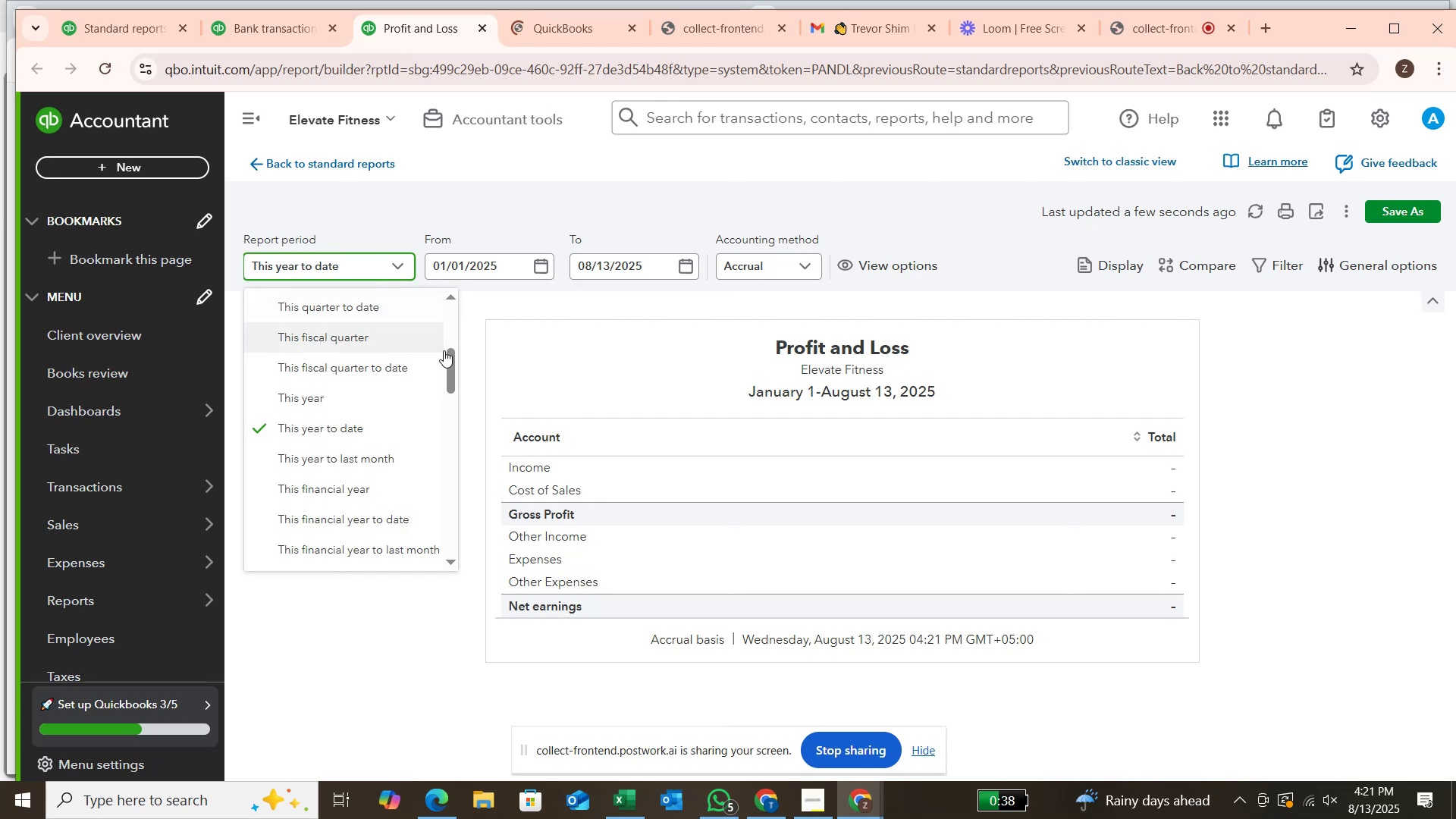 
left_click_drag(start_coordinate=[455, 371], to_coordinate=[466, 290])
 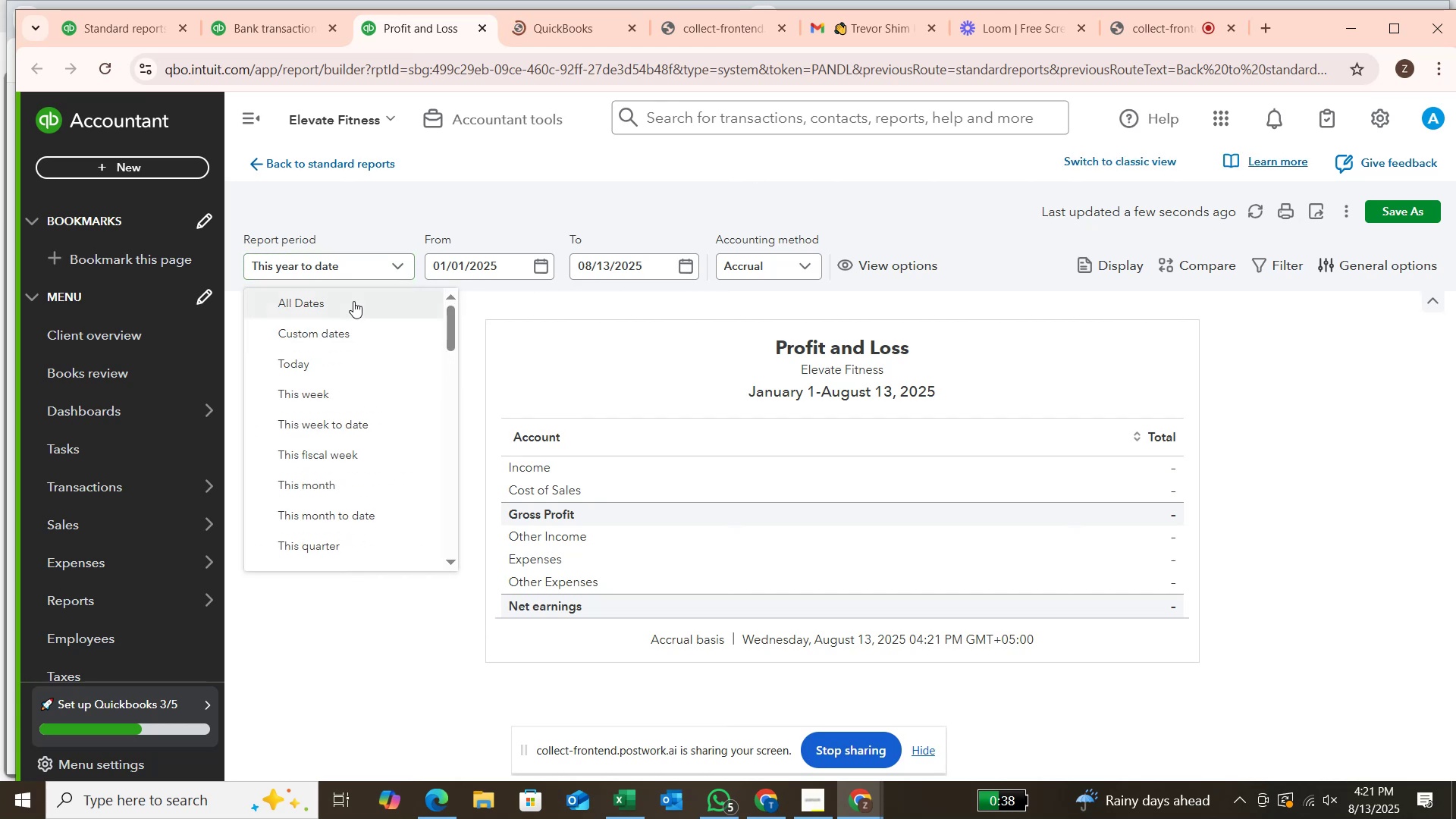 
left_click([353, 301])
 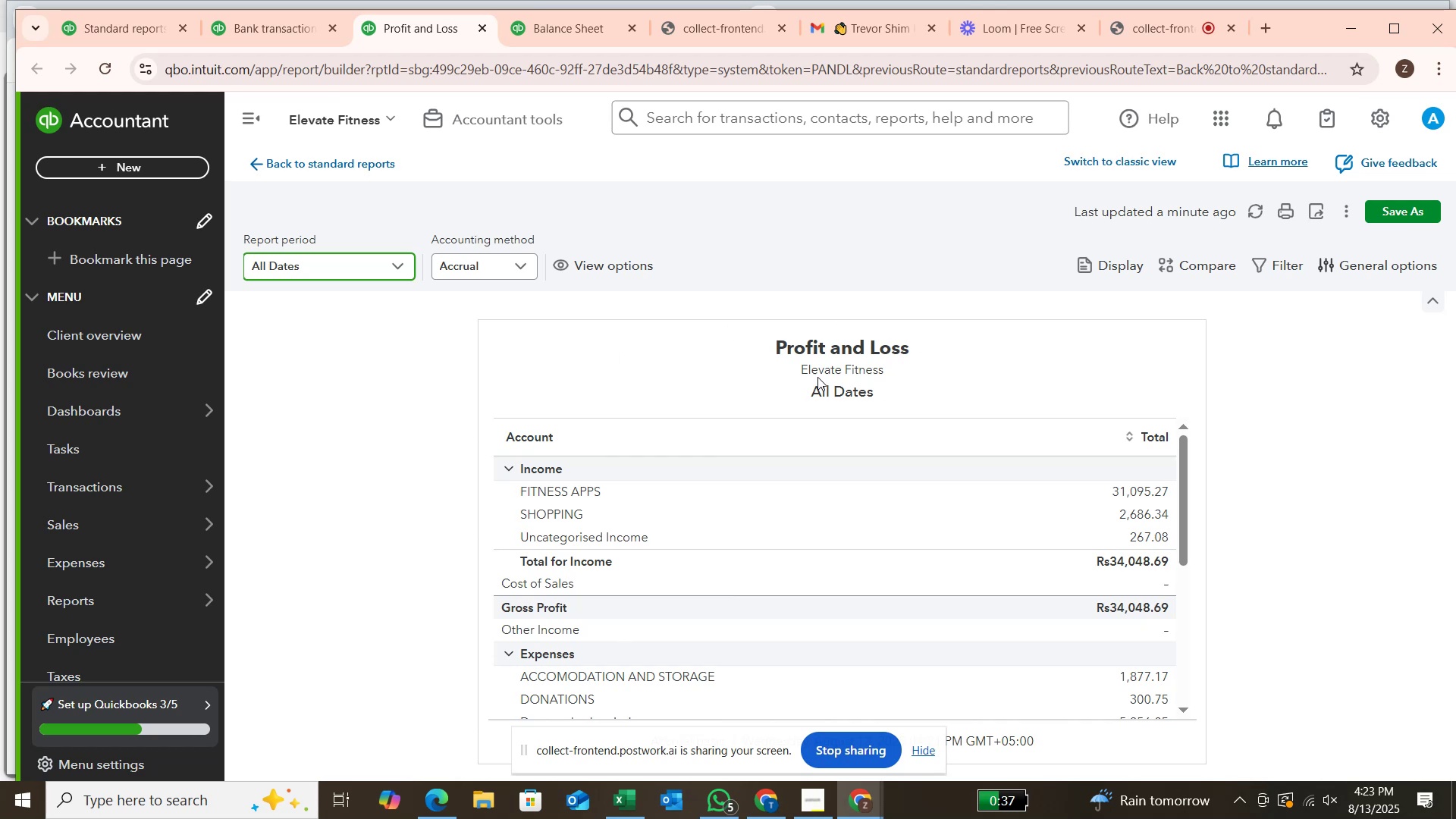 
wait(73.91)
 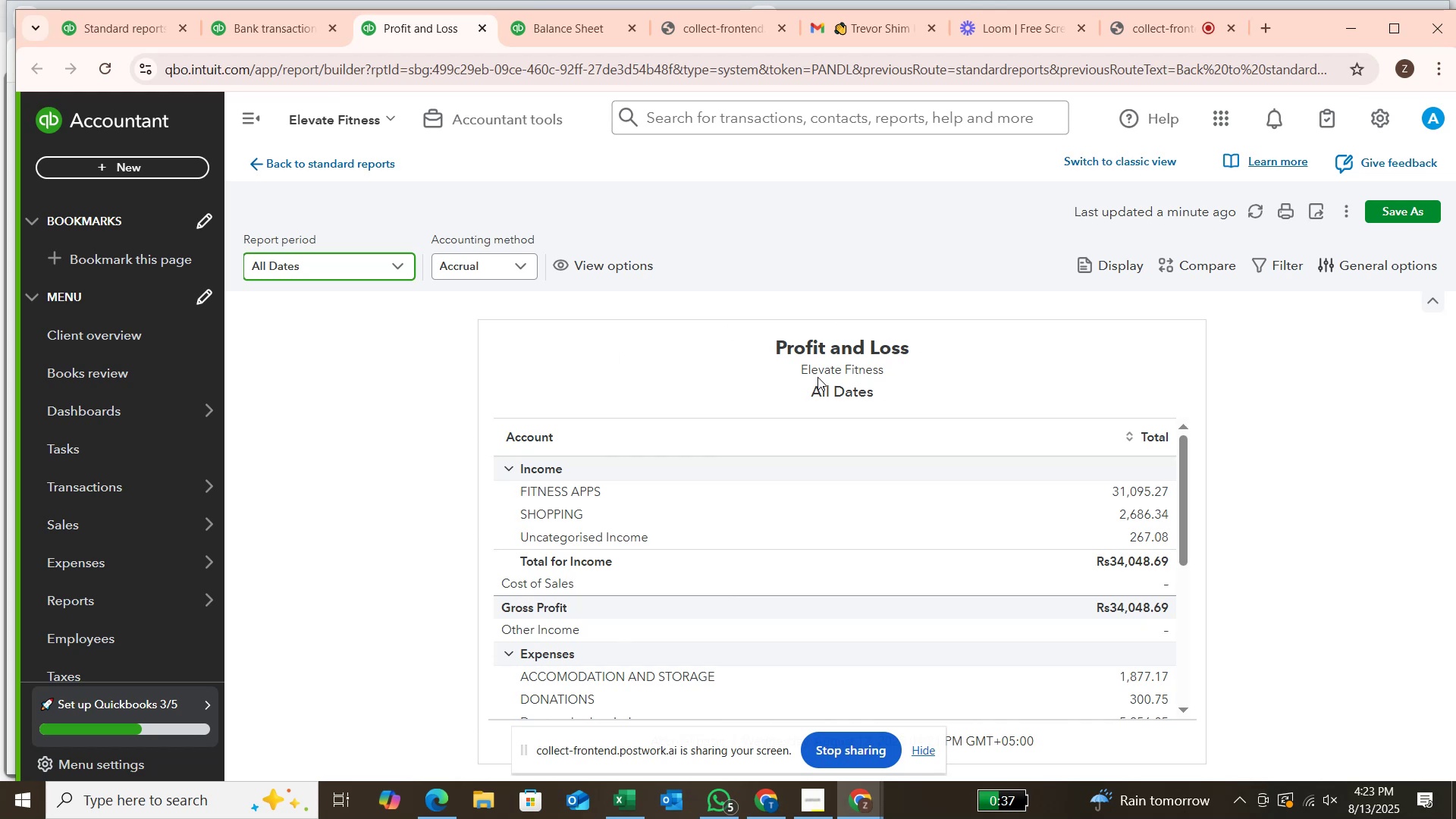 
left_click([924, 743])
 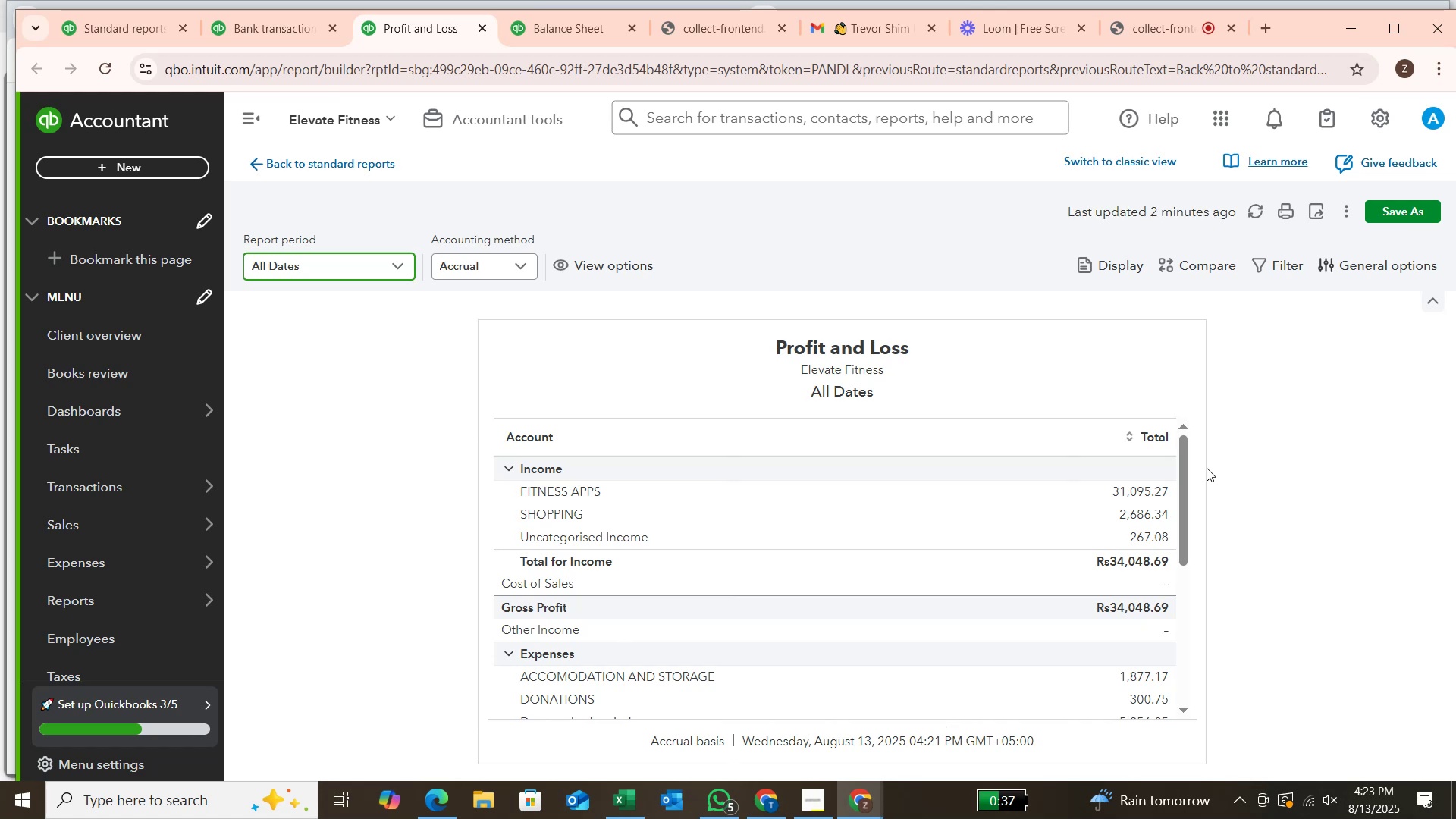 
wait(22.36)
 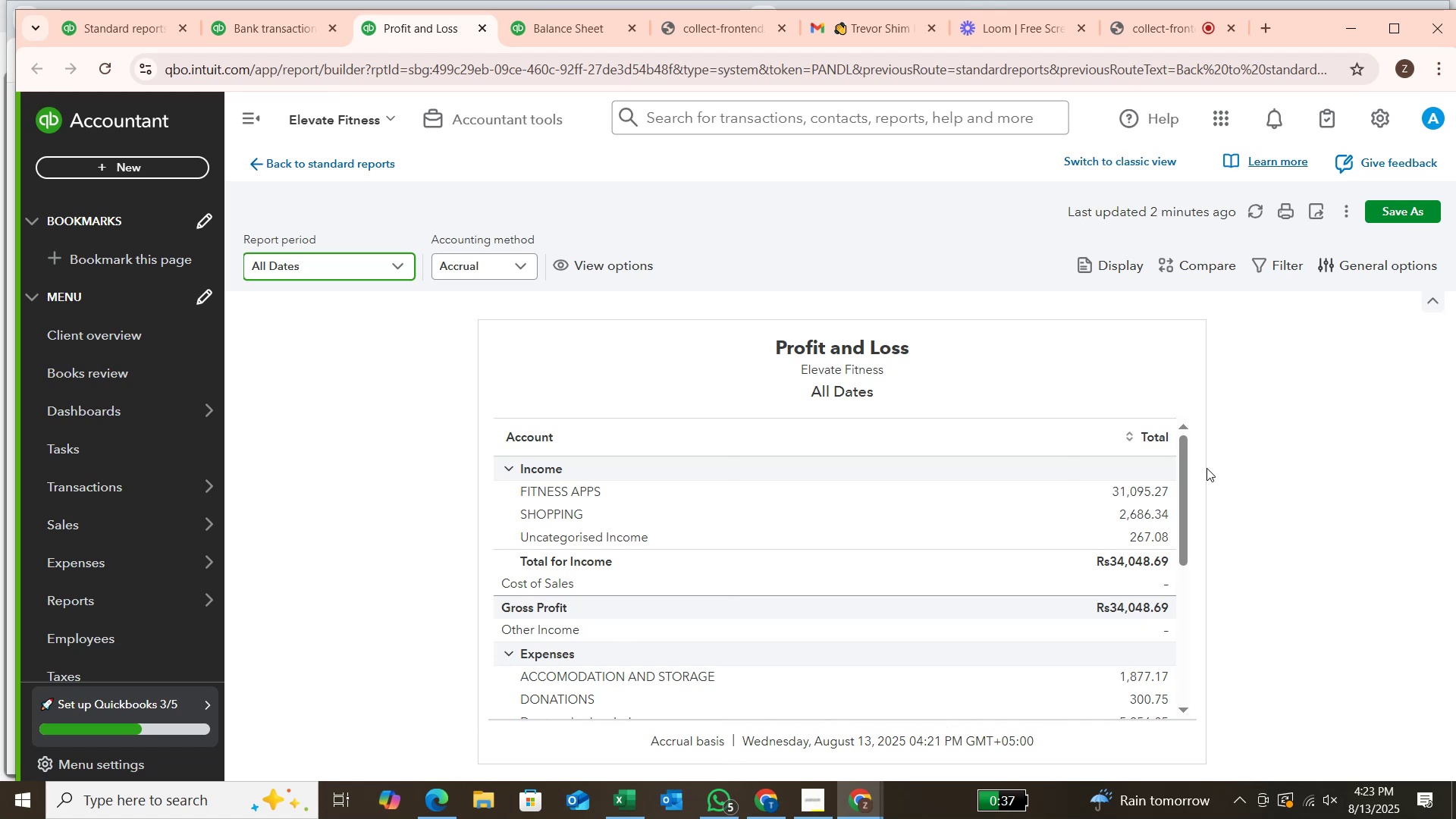 
scroll: coordinate [1234, 474], scroll_direction: down, amount: 2.0
 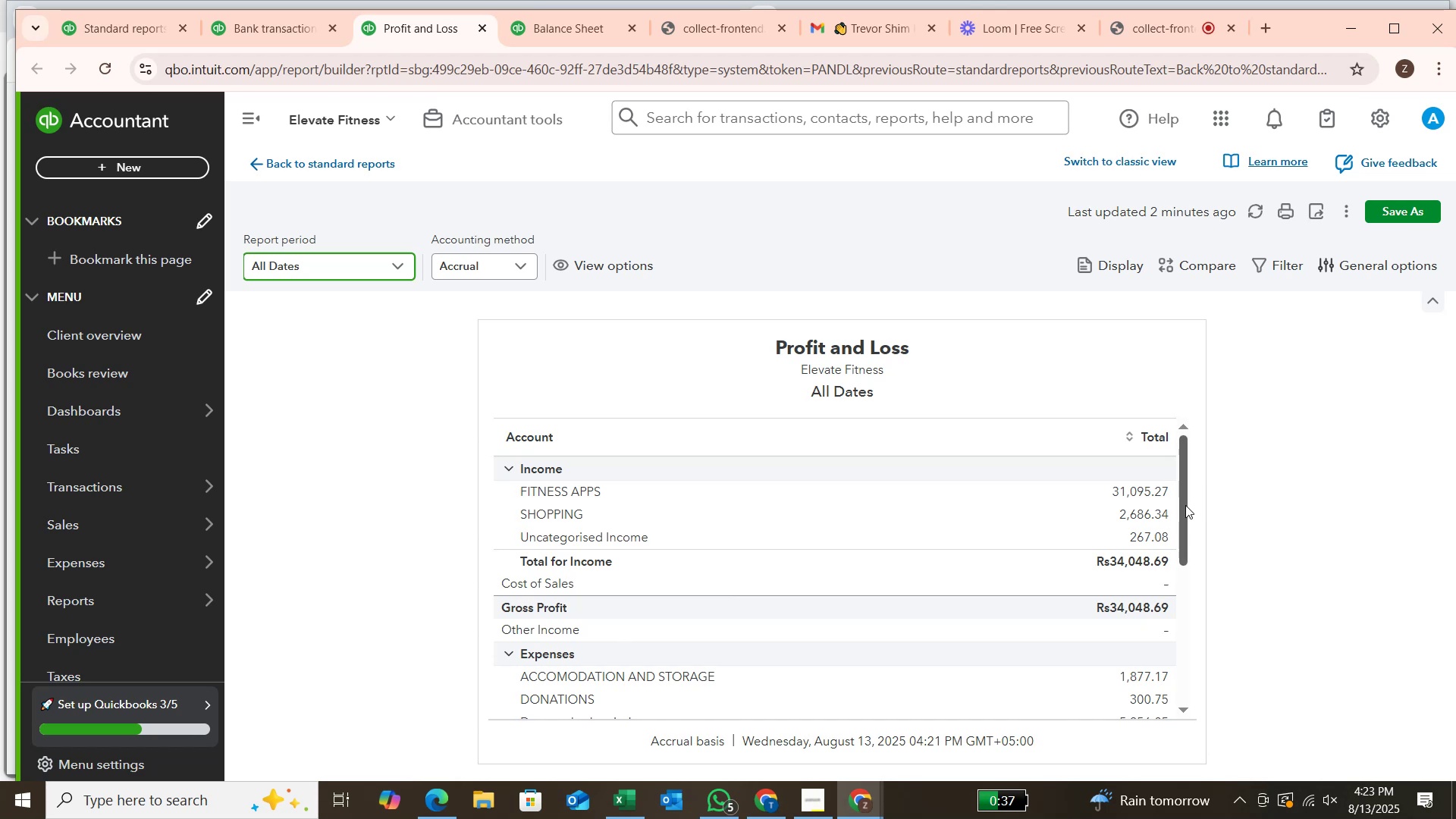 
left_click_drag(start_coordinate=[1185, 502], to_coordinate=[1191, 488])
 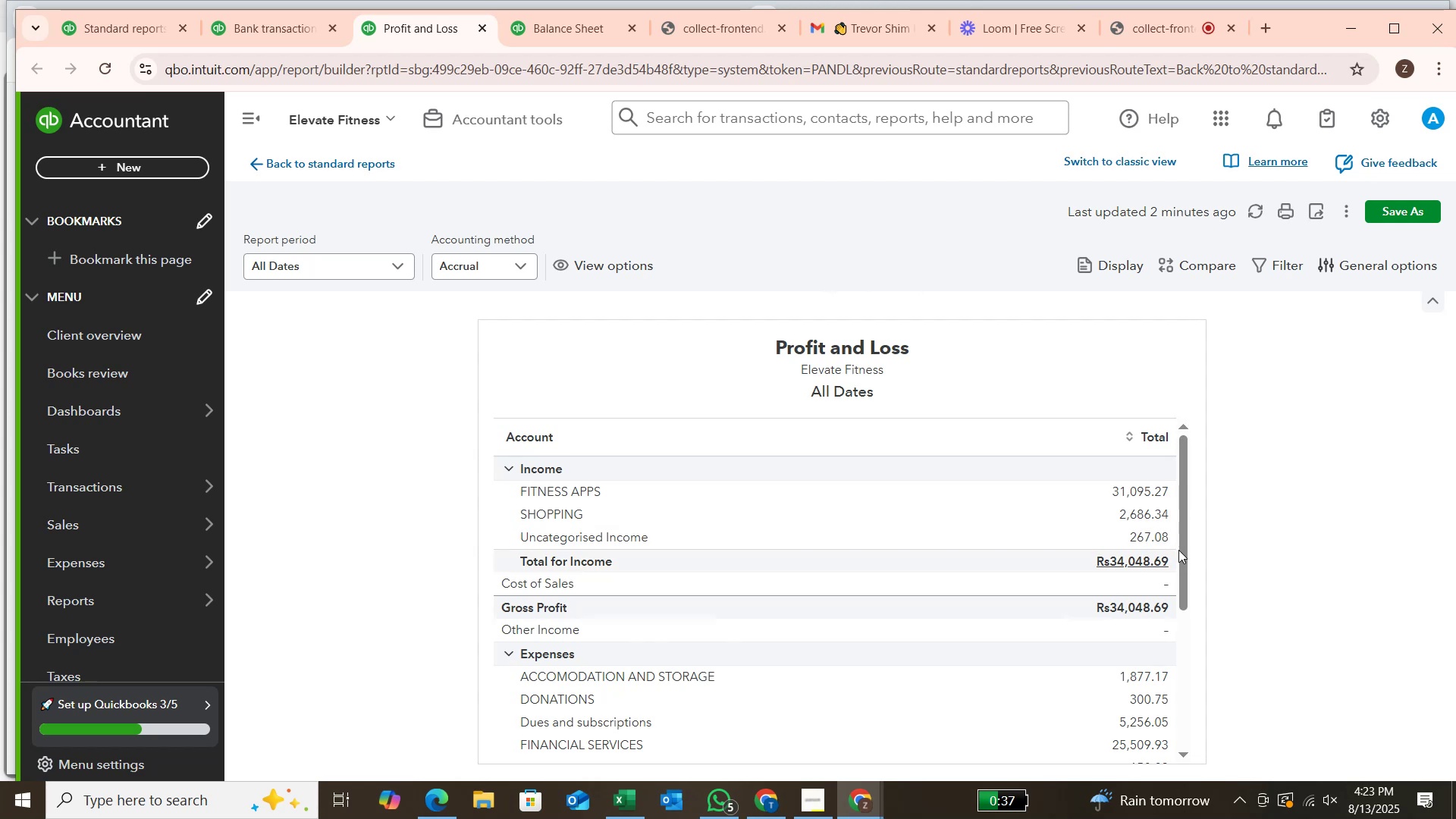 
left_click_drag(start_coordinate=[1188, 566], to_coordinate=[1194, 620])
 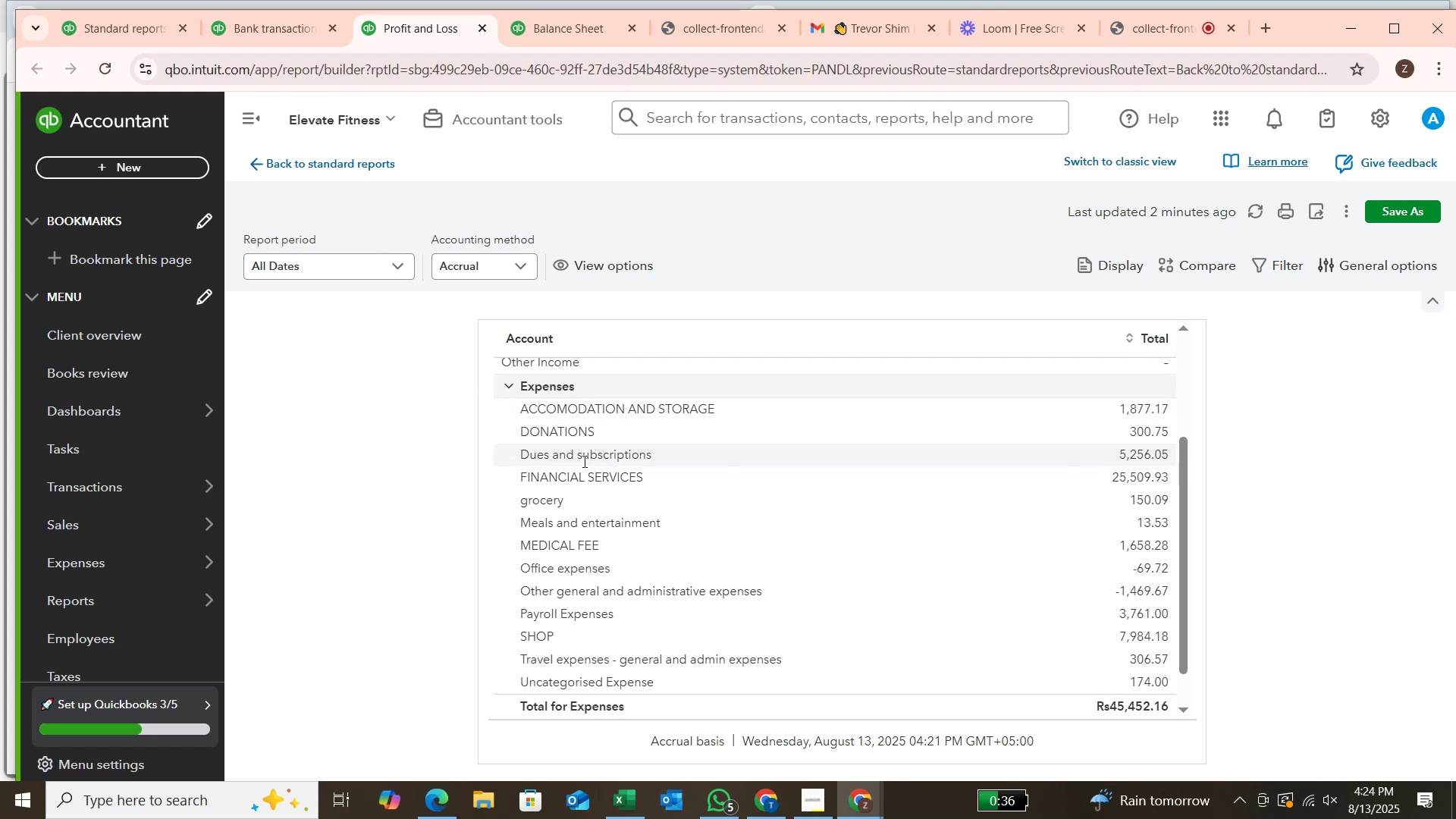 
wait(13.31)
 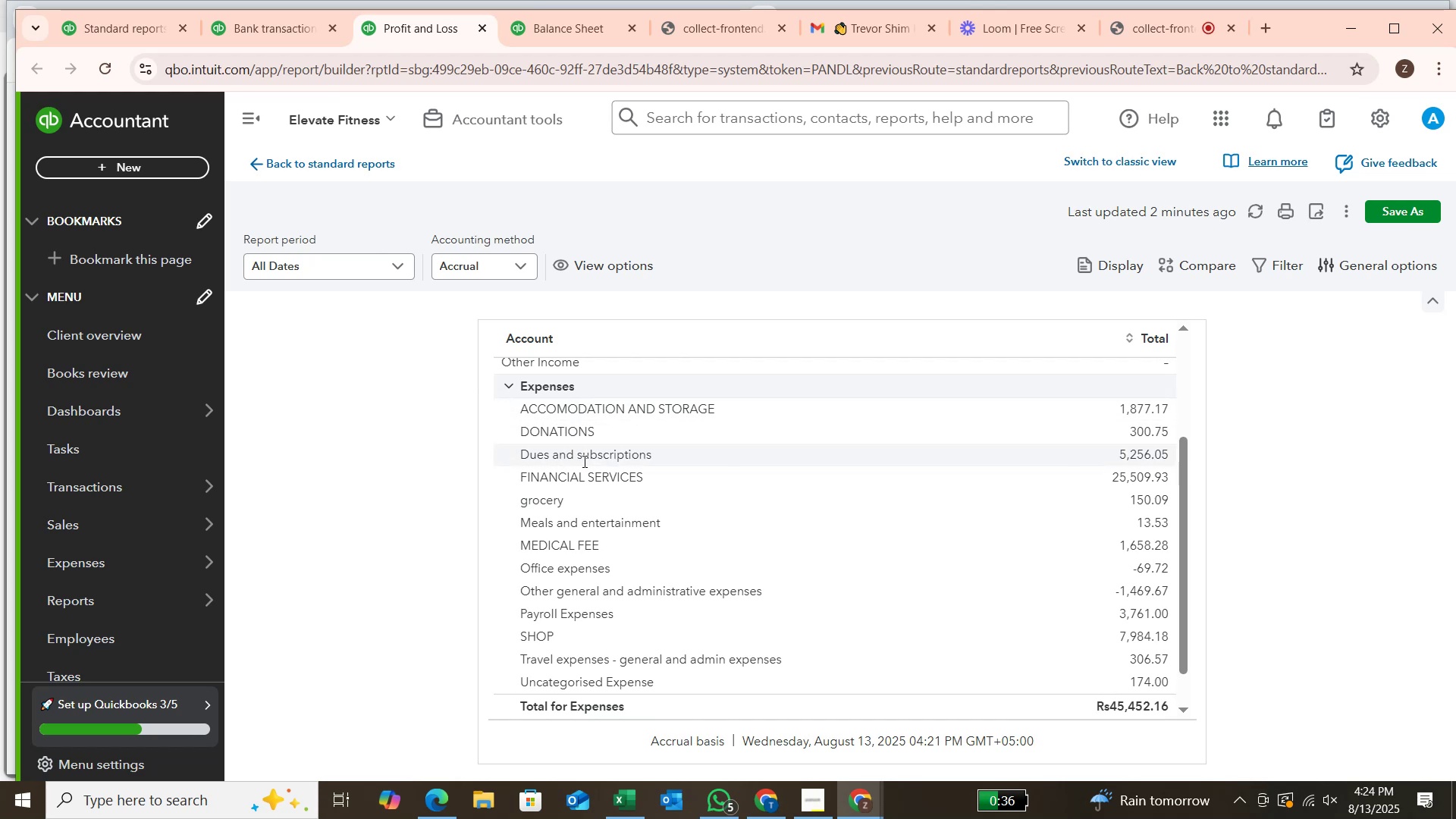 
left_click([287, 40])
 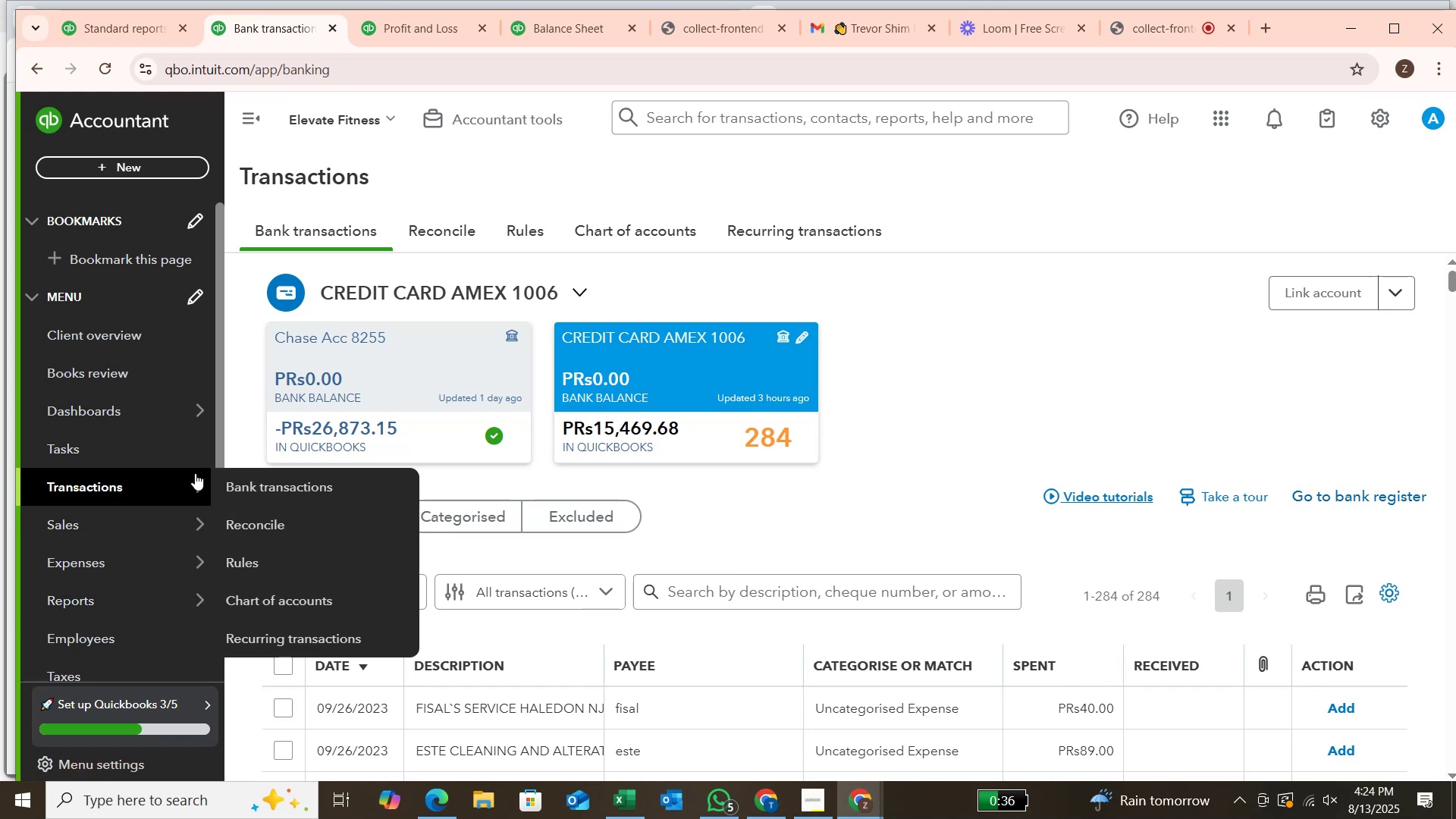 
wait(6.8)
 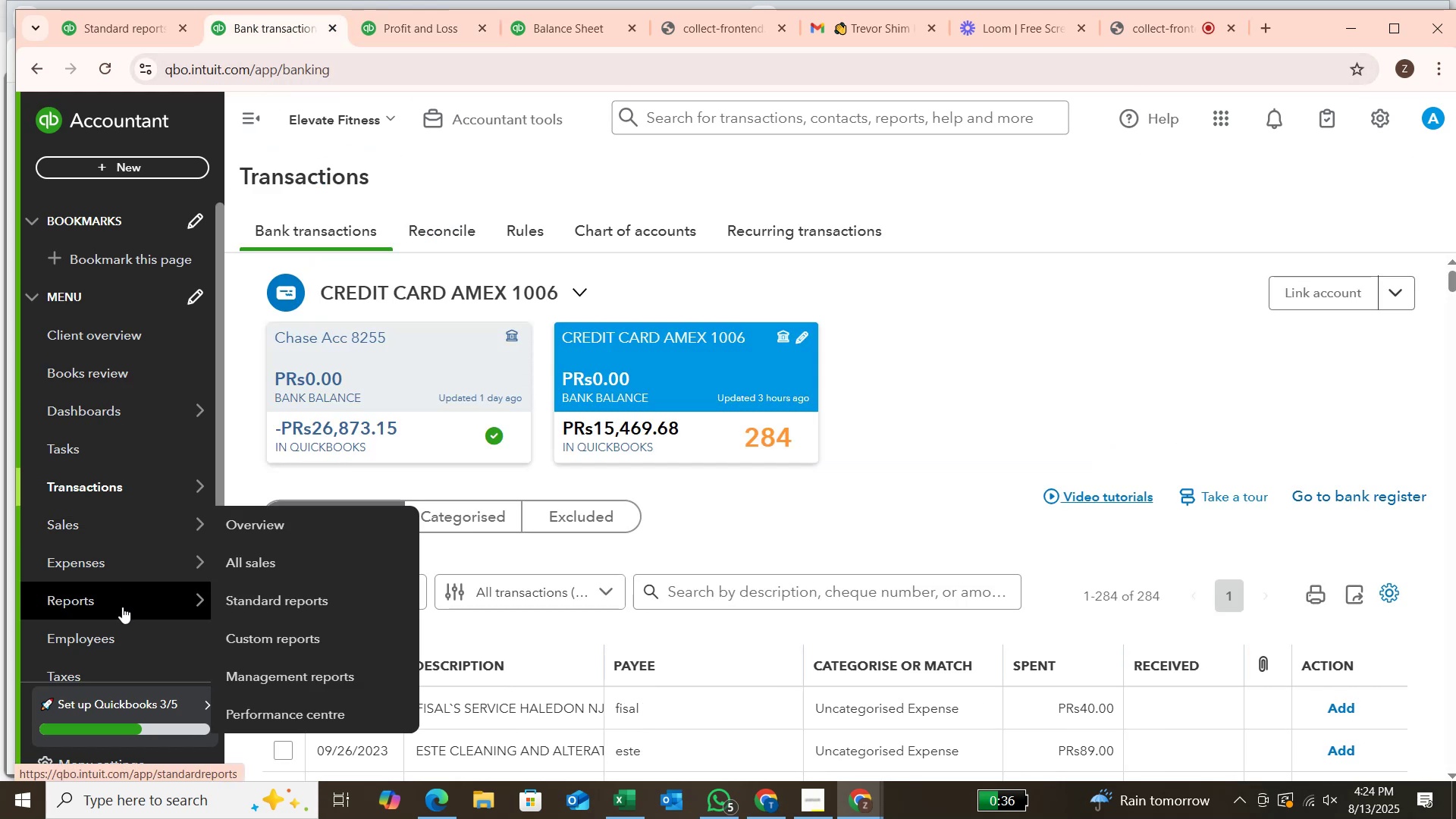 
left_click([303, 609])
 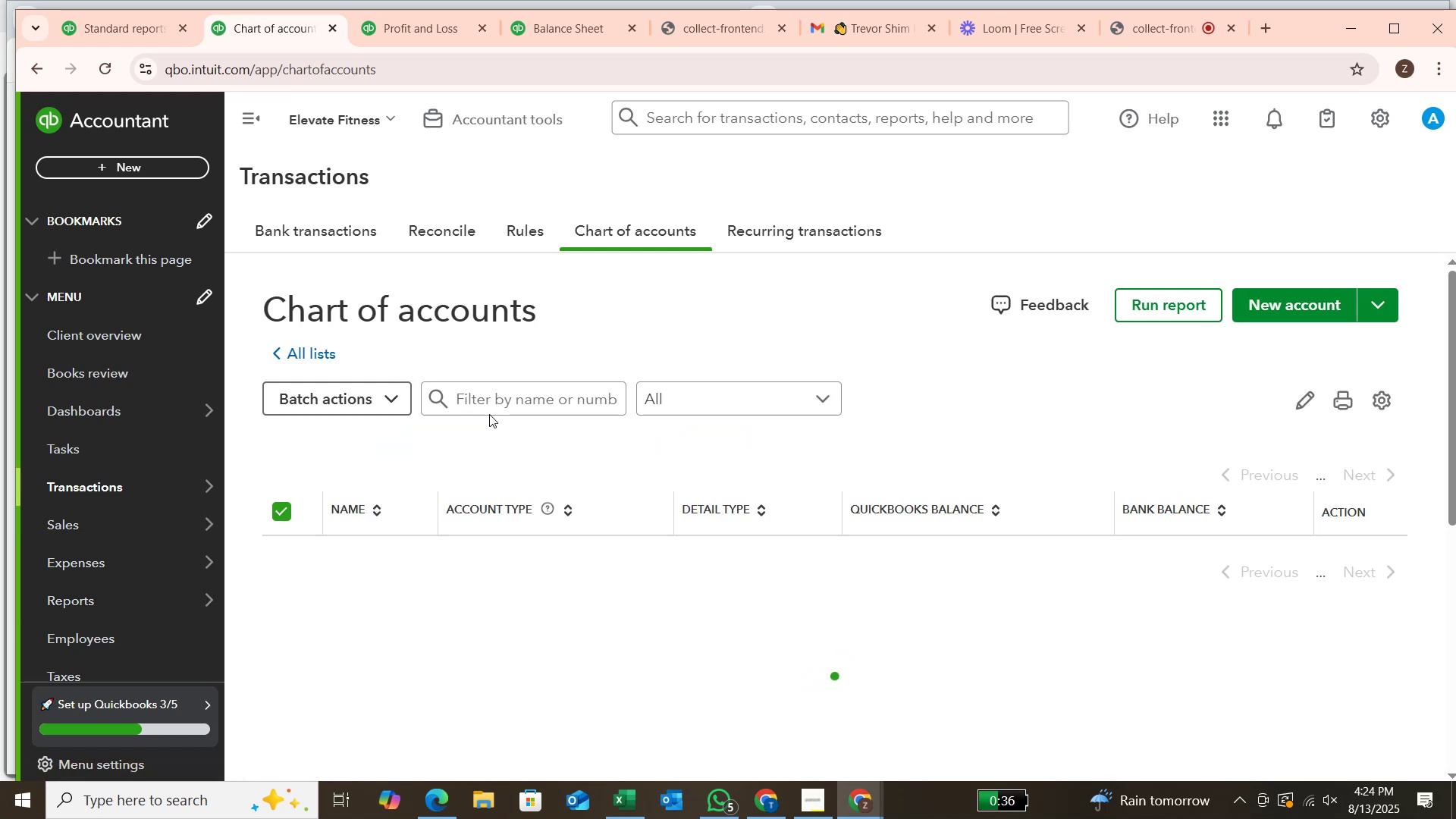 
left_click([410, 15])
 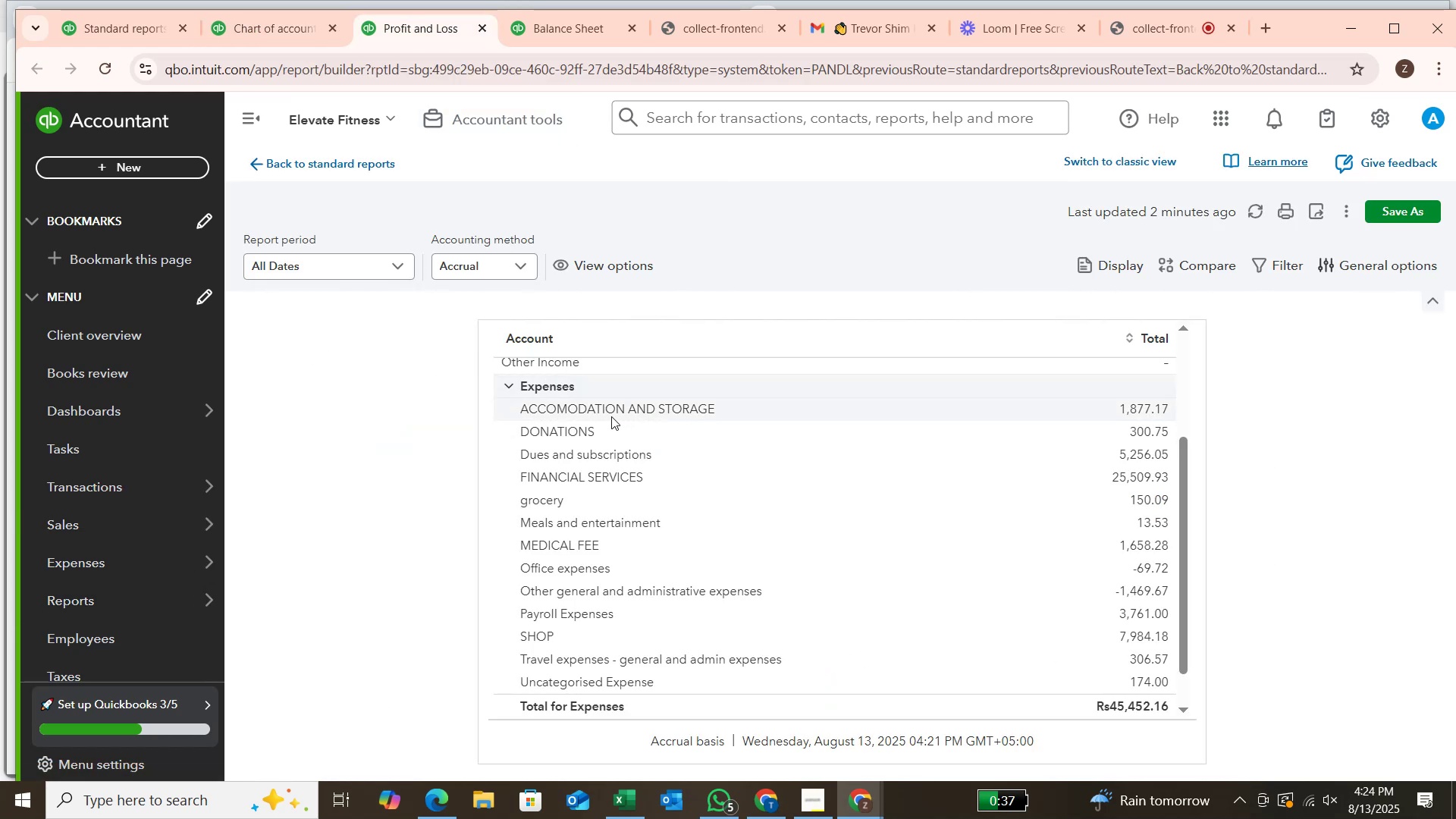 
left_click_drag(start_coordinate=[592, 434], to_coordinate=[516, 436])
 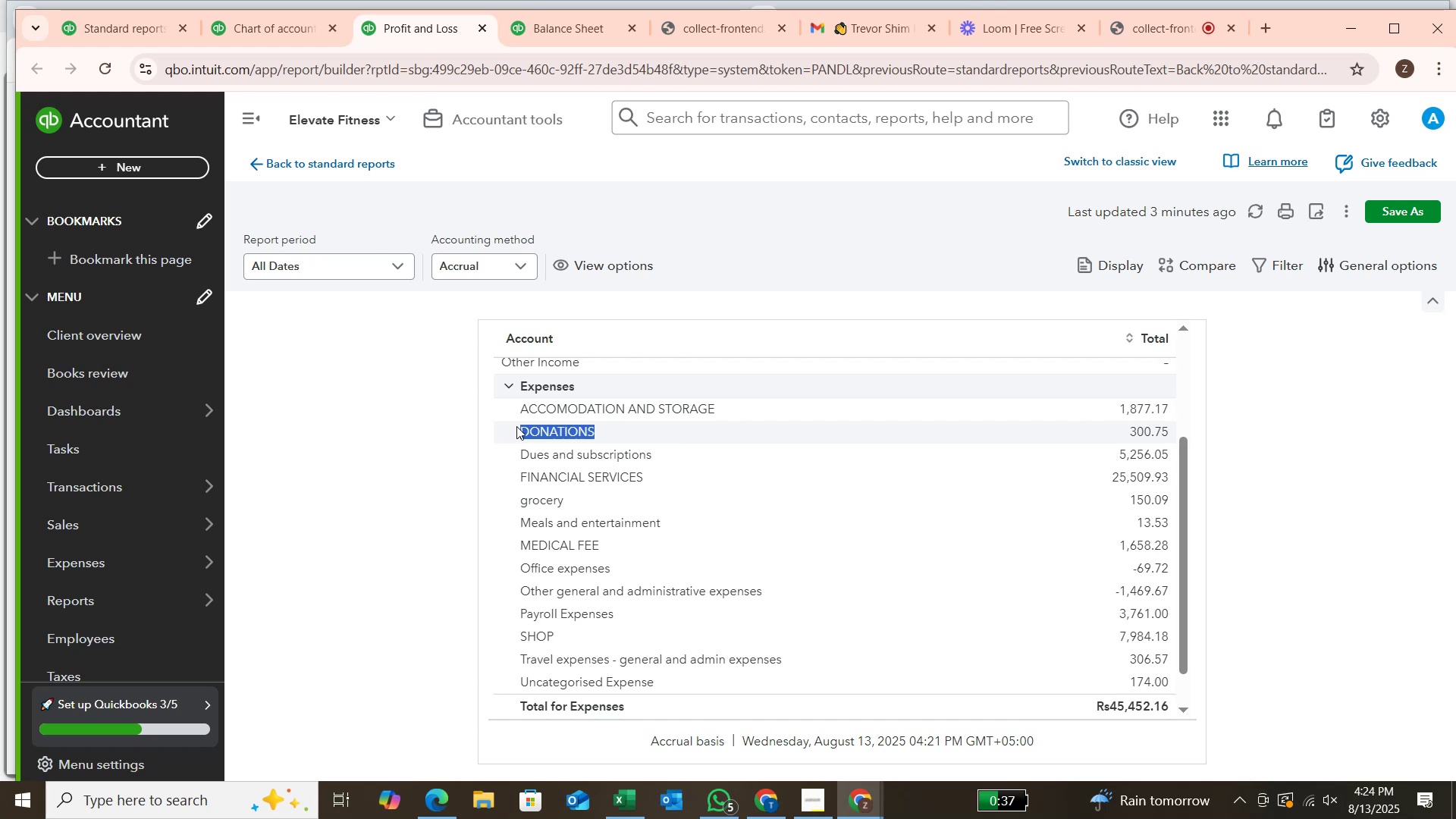 
key(Control+C)
 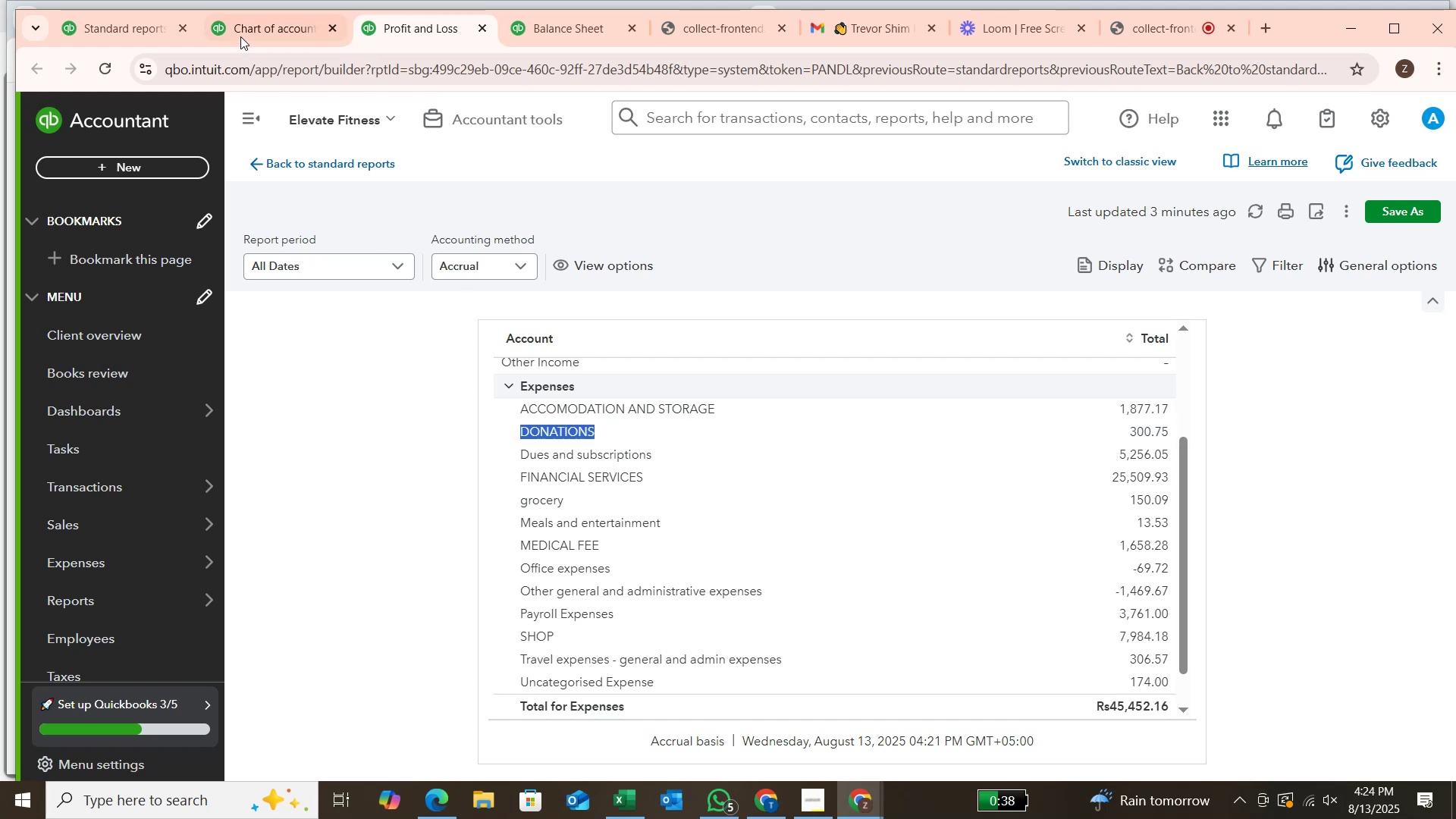 
left_click([240, 35])
 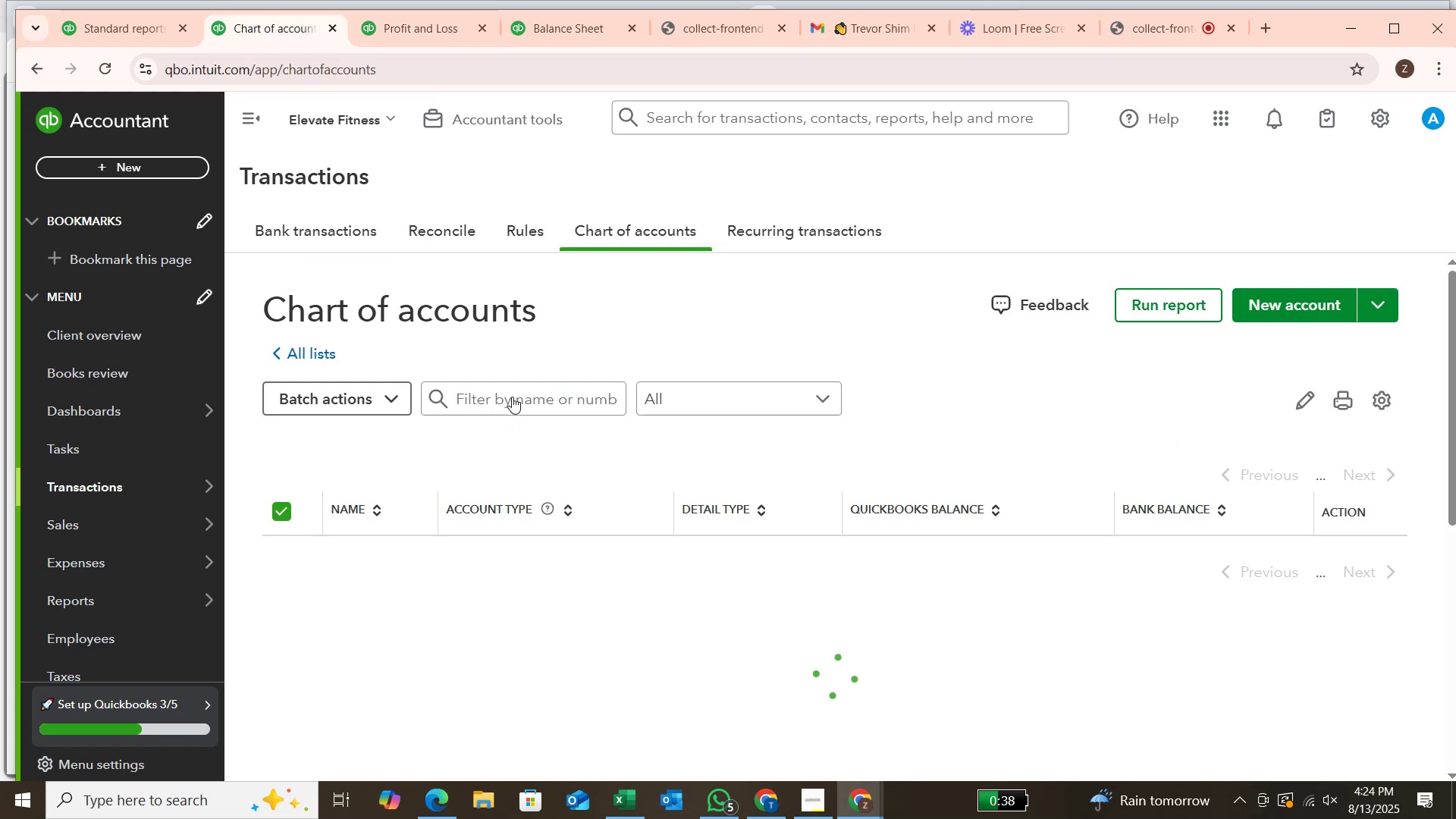 
left_click([512, 397])
 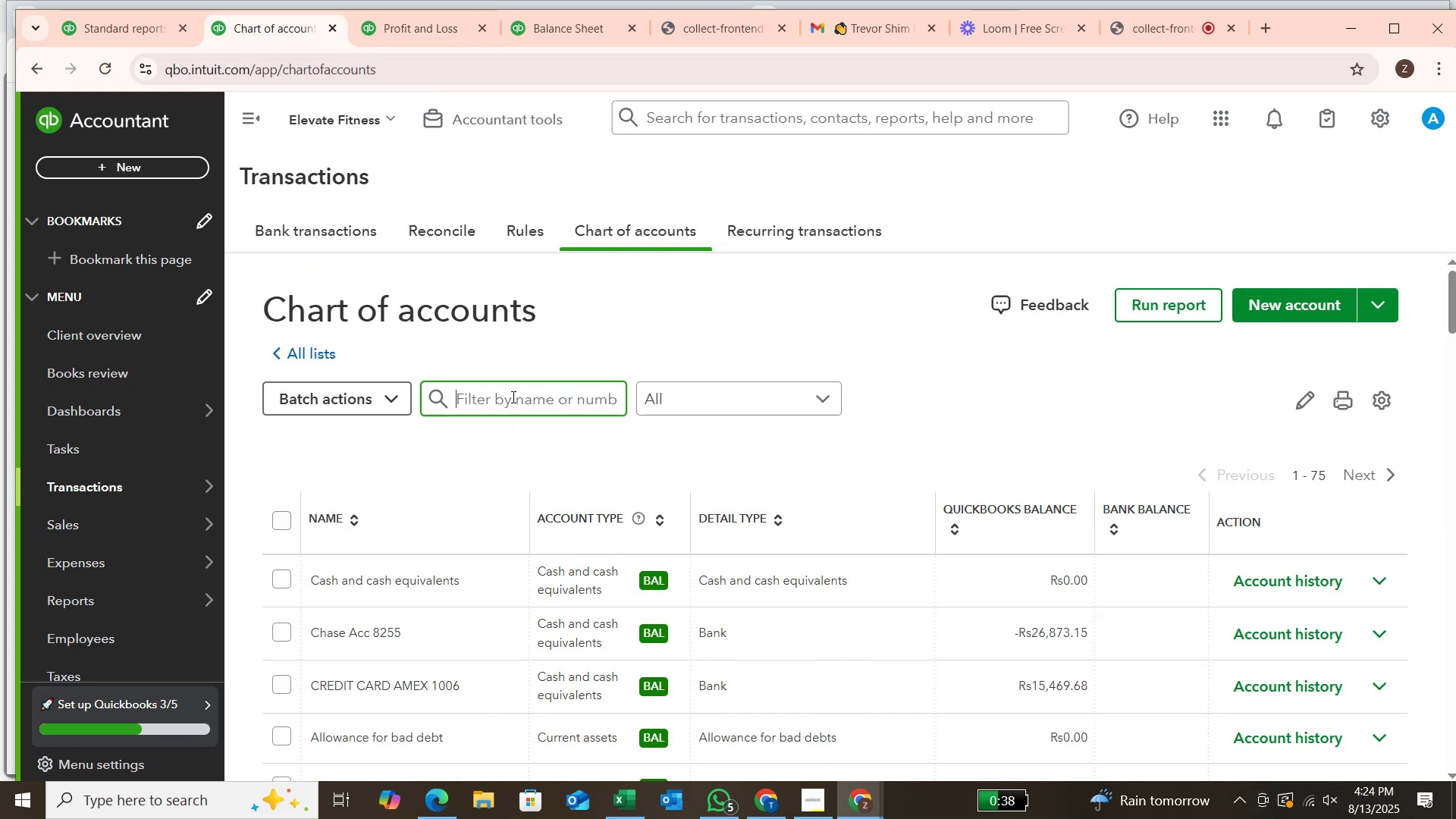 
key(Control+V)
 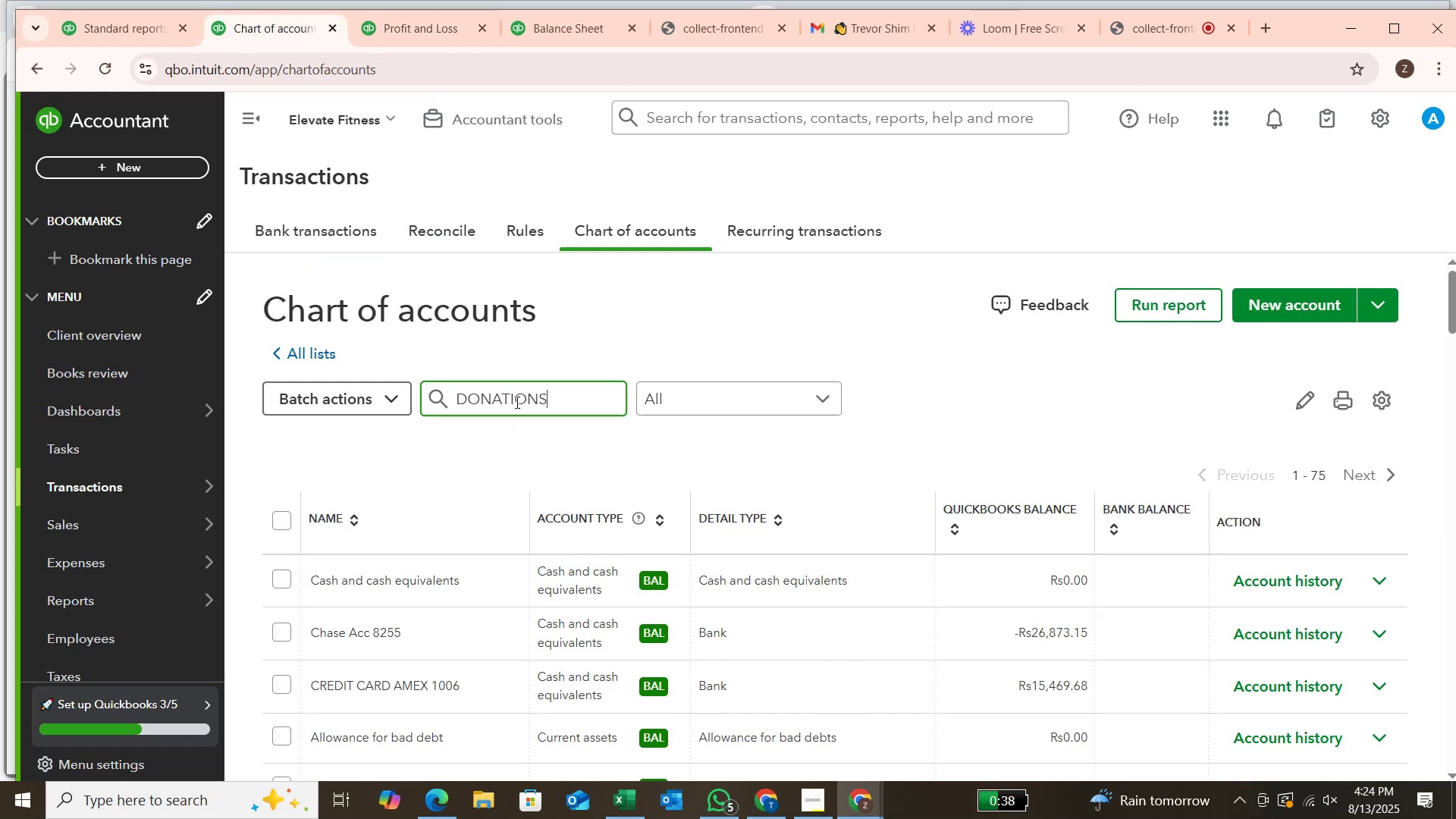 
key(Enter)
 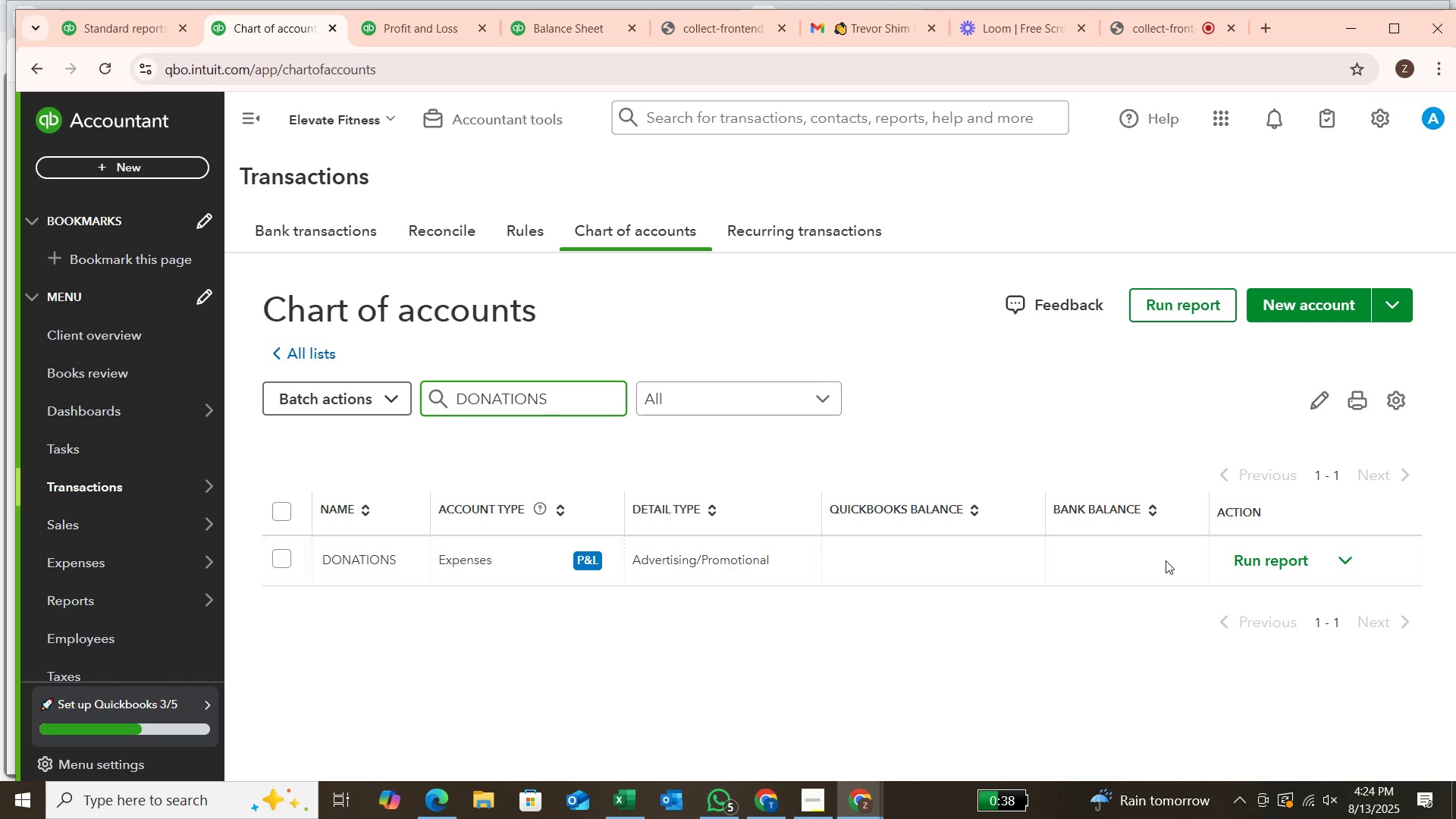 
left_click([1338, 554])
 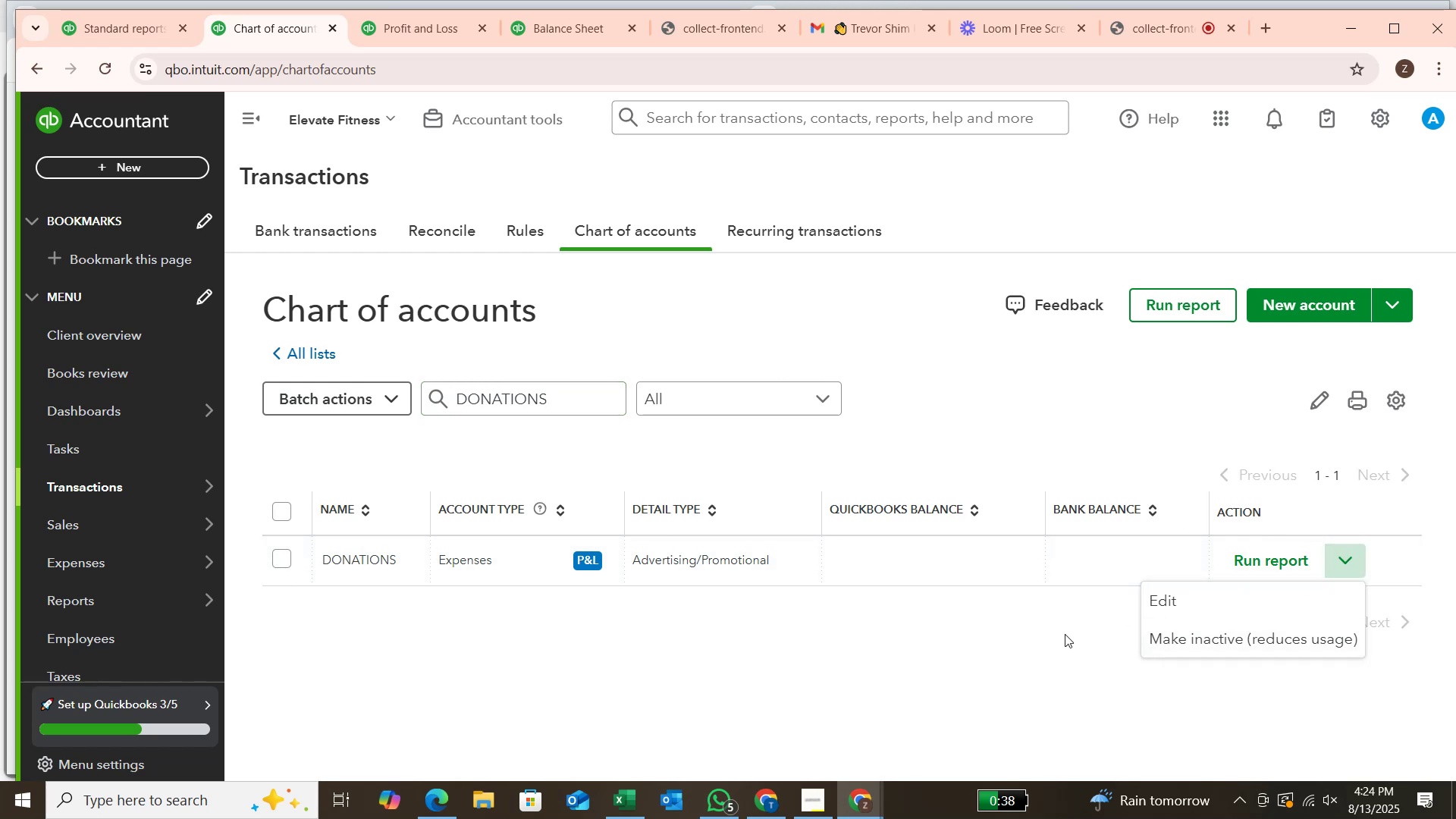 
left_click([860, 643])
 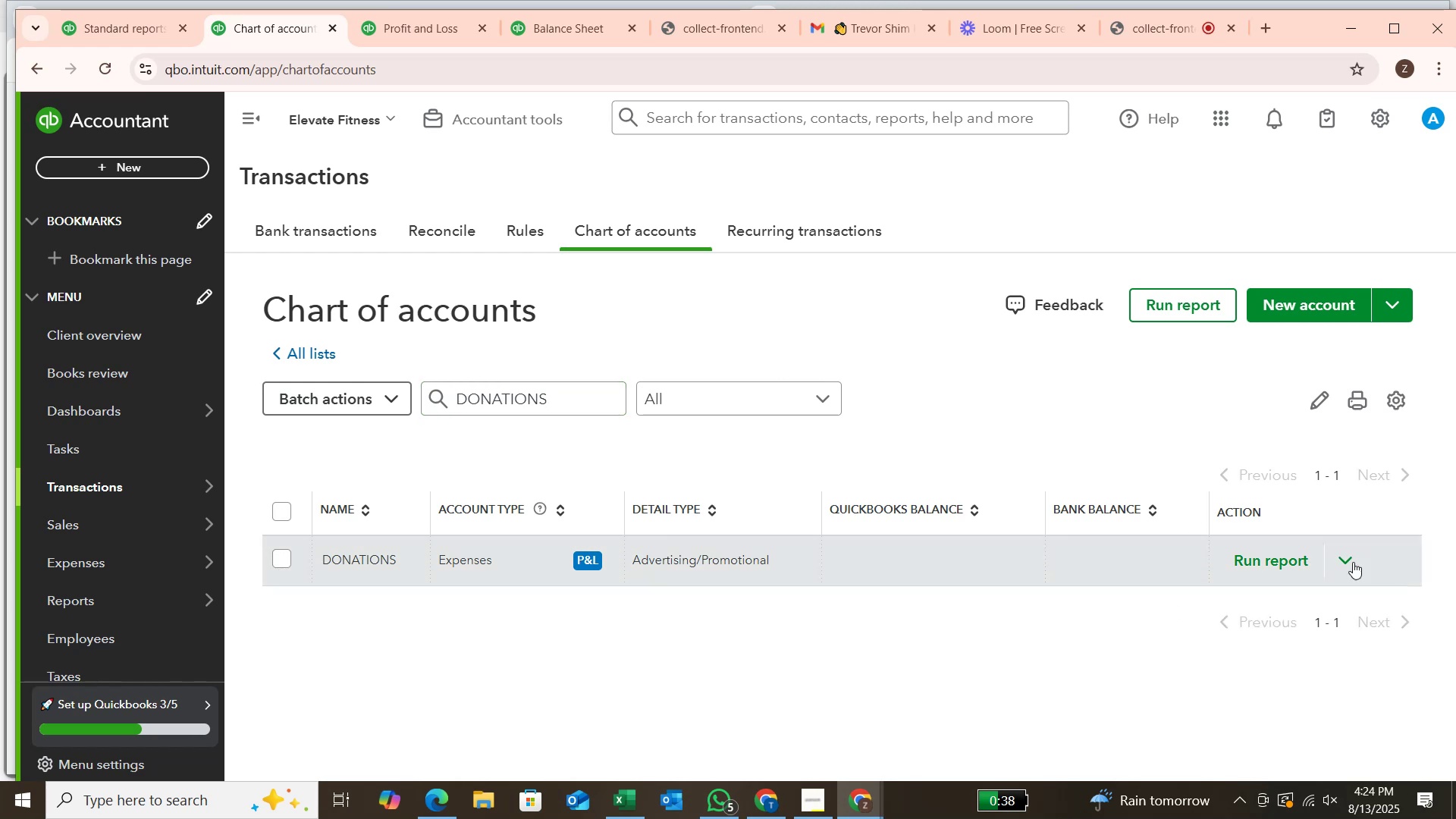 
left_click([1351, 563])
 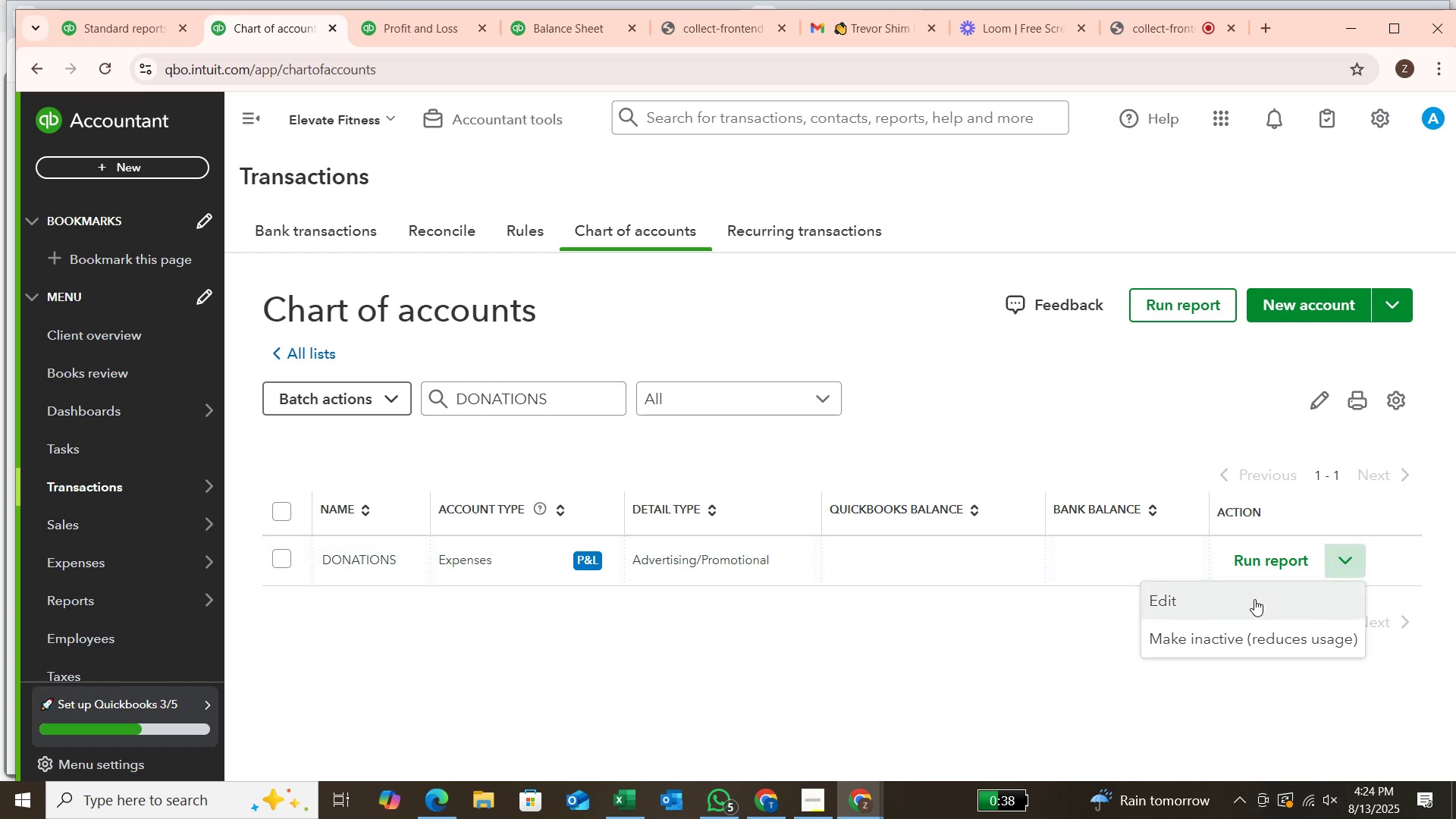 
left_click([1254, 599])
 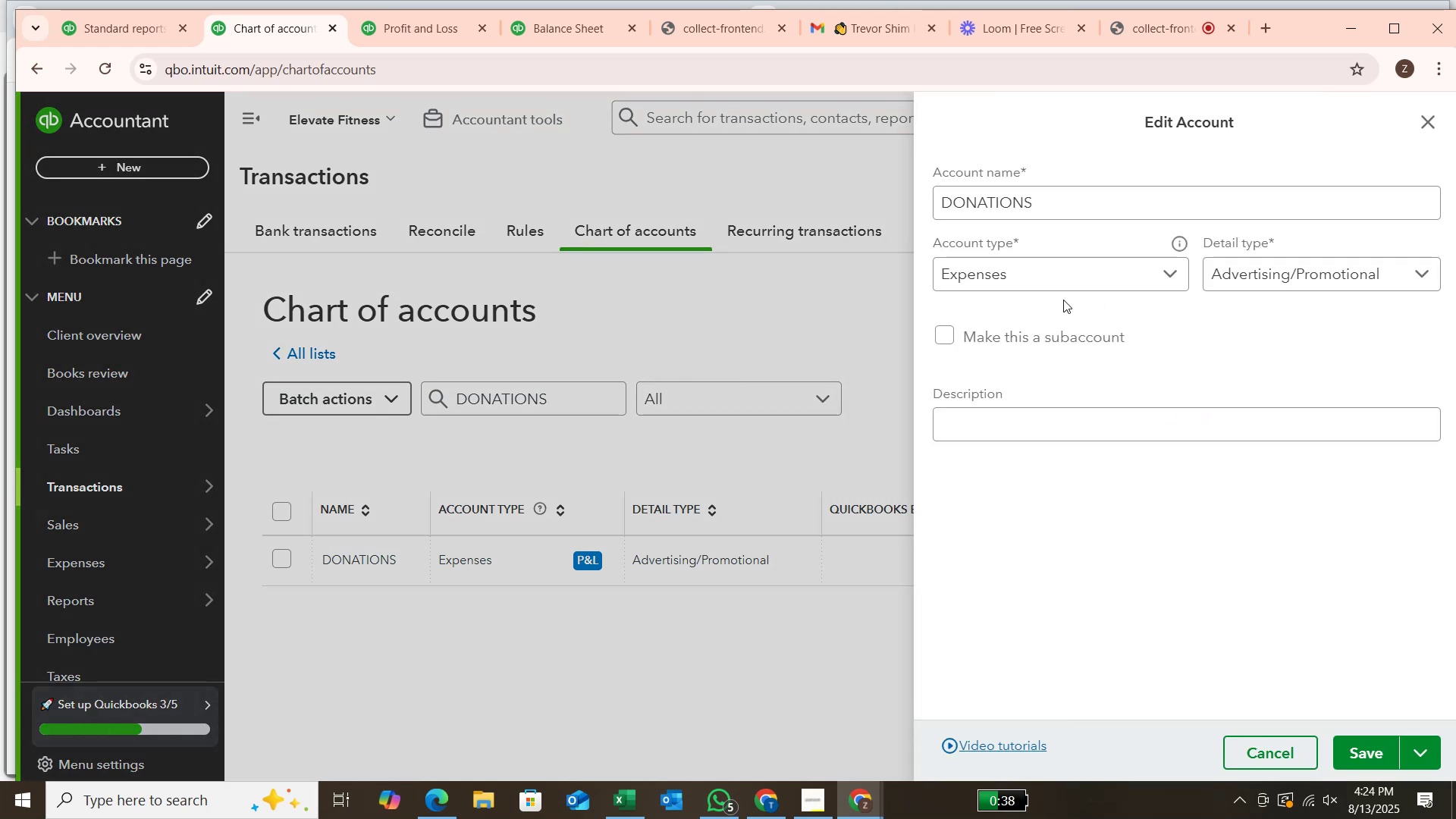 
left_click([1053, 211])
 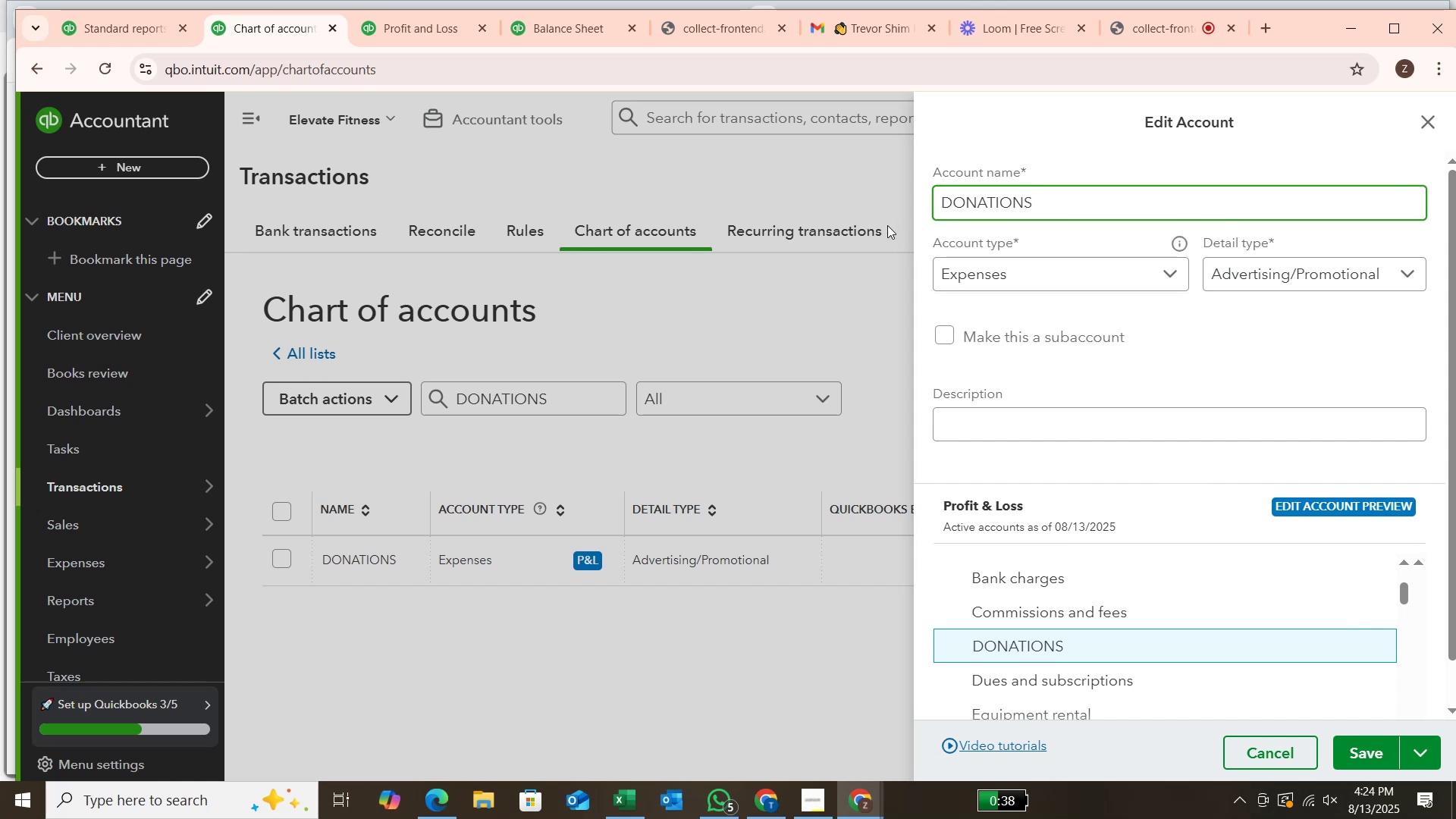 
key(Backspace)
key(Backspace)
key(Backspace)
key(Backspace)
key(Backspace)
key(Backspace)
key(Backspace)
key(Backspace)
type(onations)
 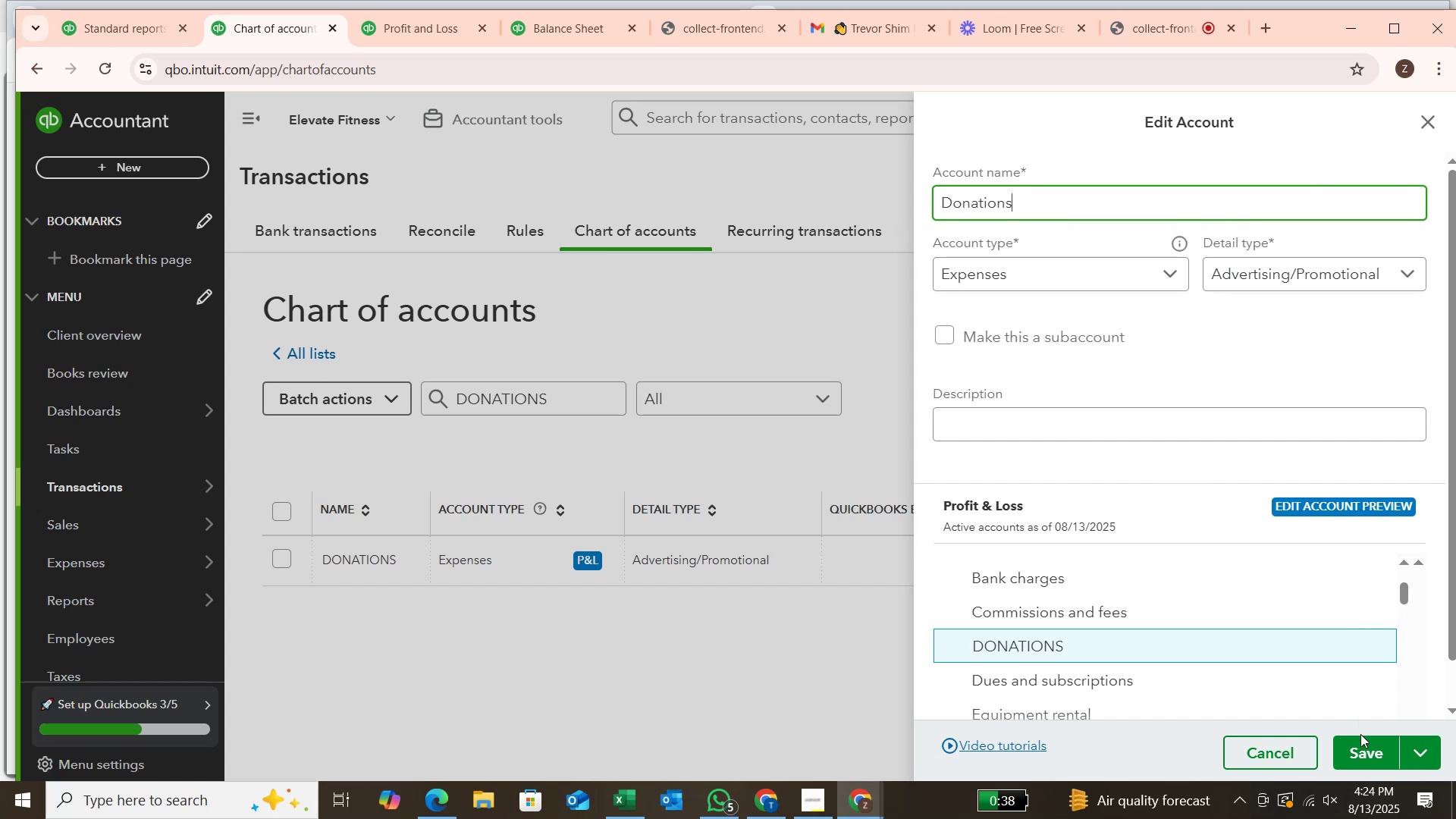 
left_click([1360, 748])
 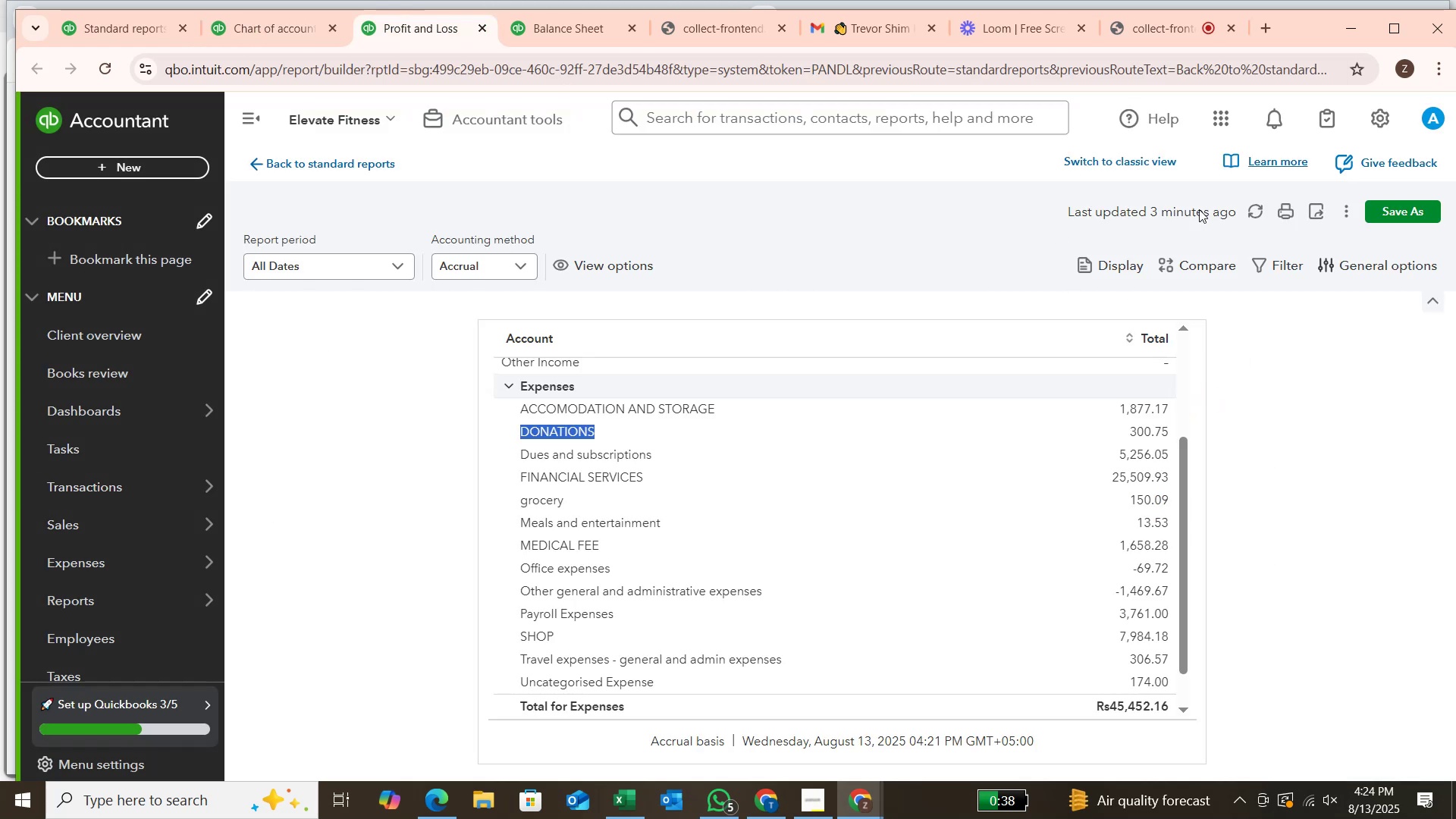 
left_click([1248, 209])
 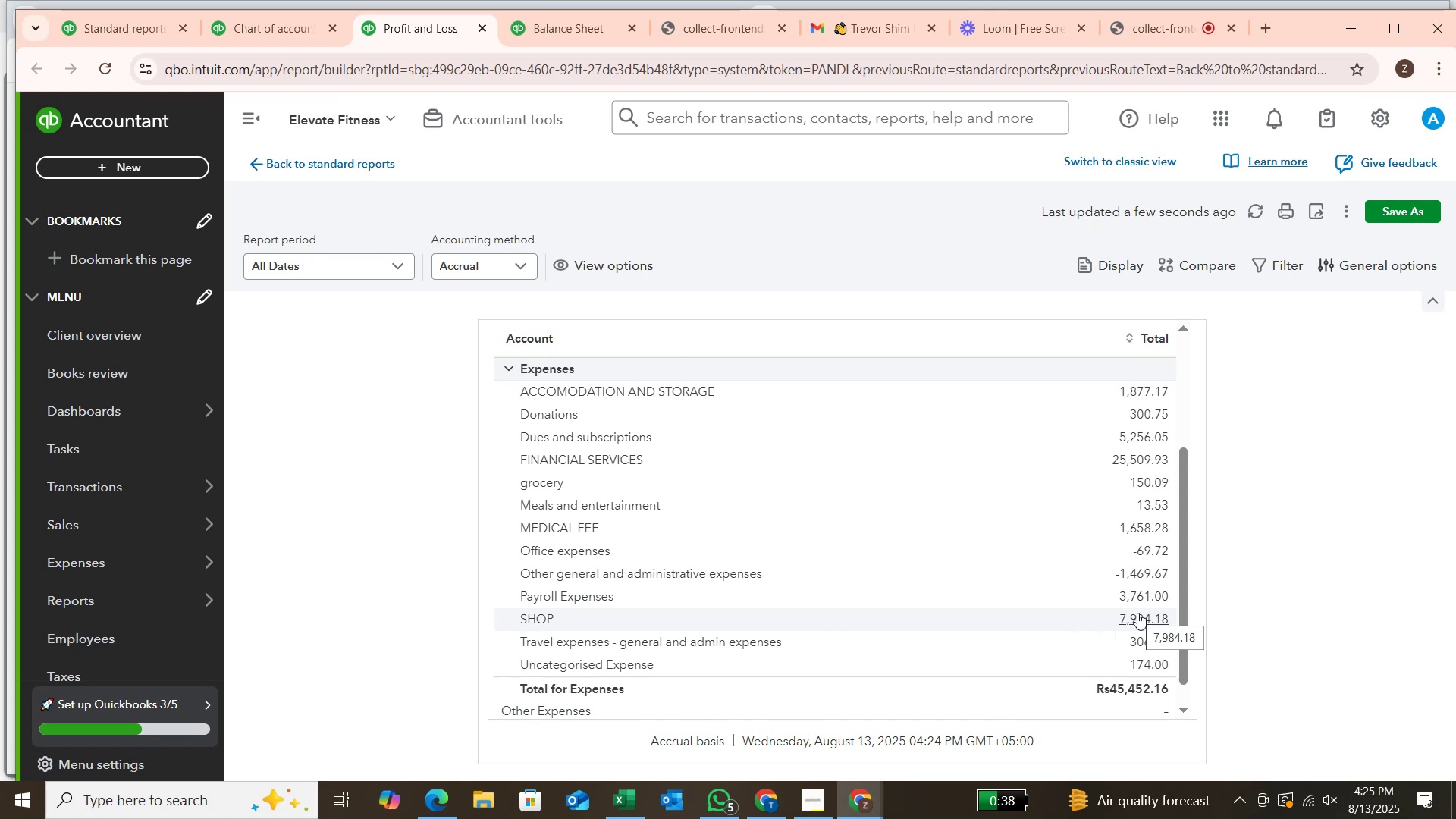 
wait(42.56)
 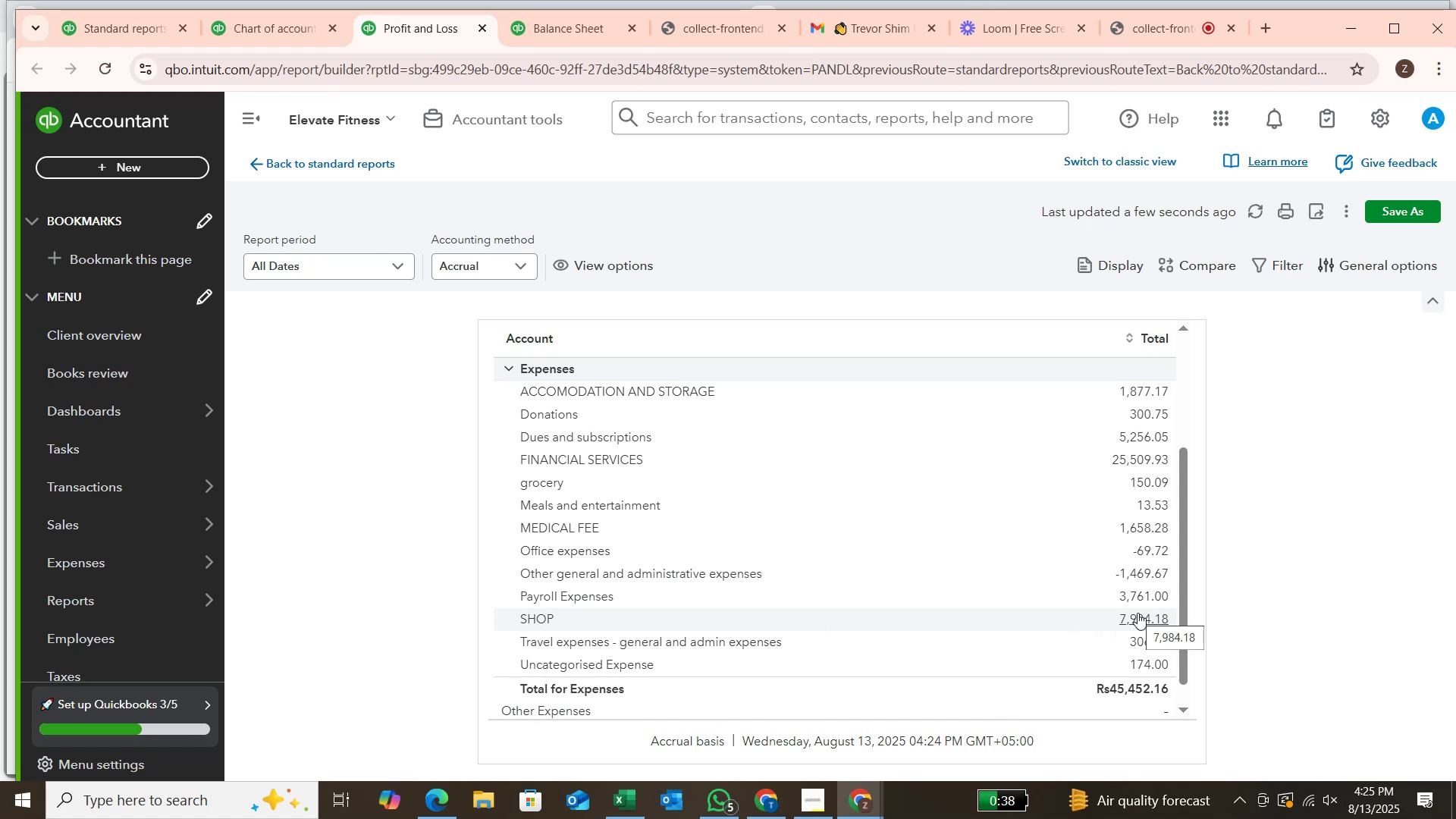 
left_click([1138, 613])
 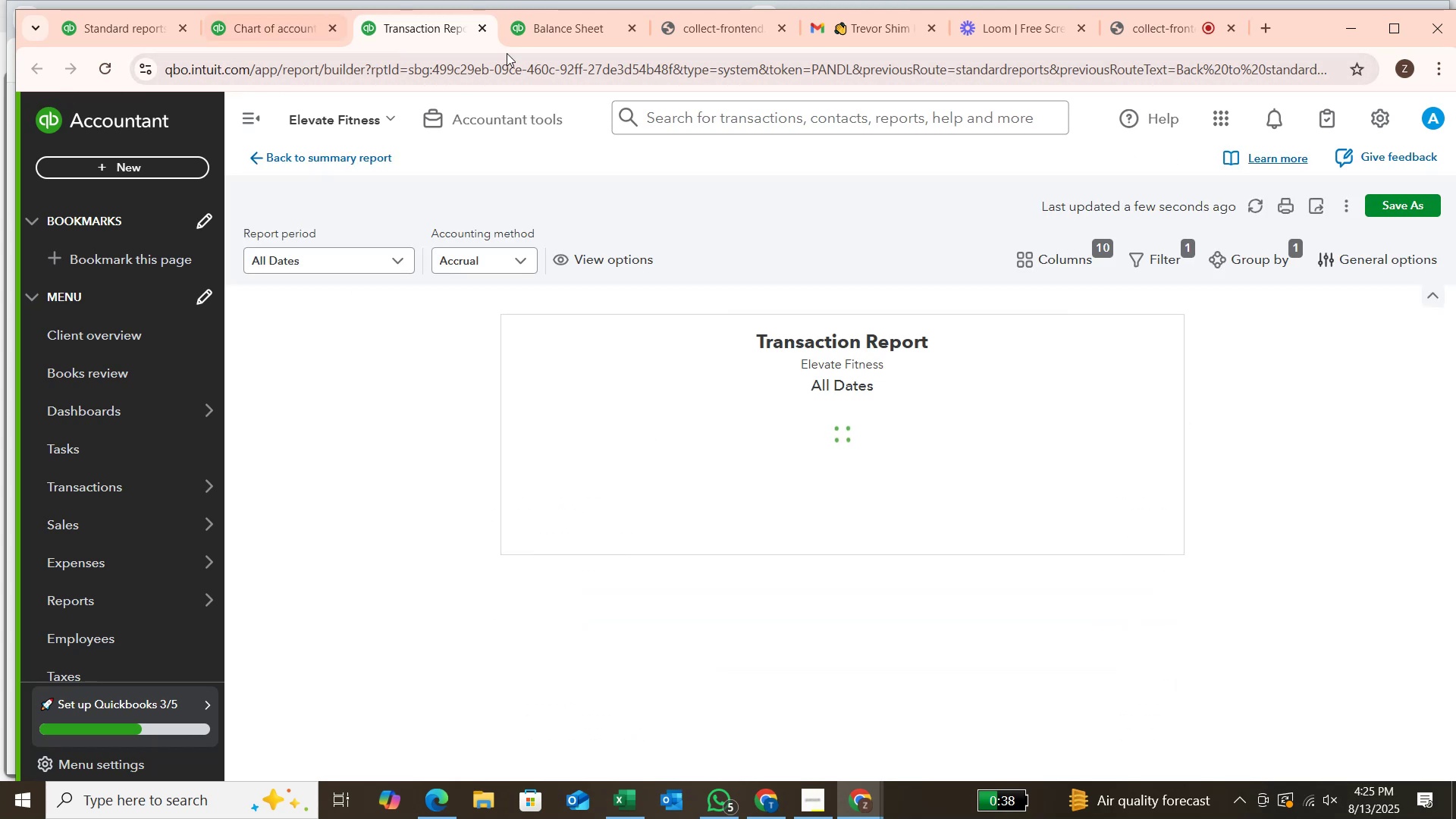 
wait(16.23)
 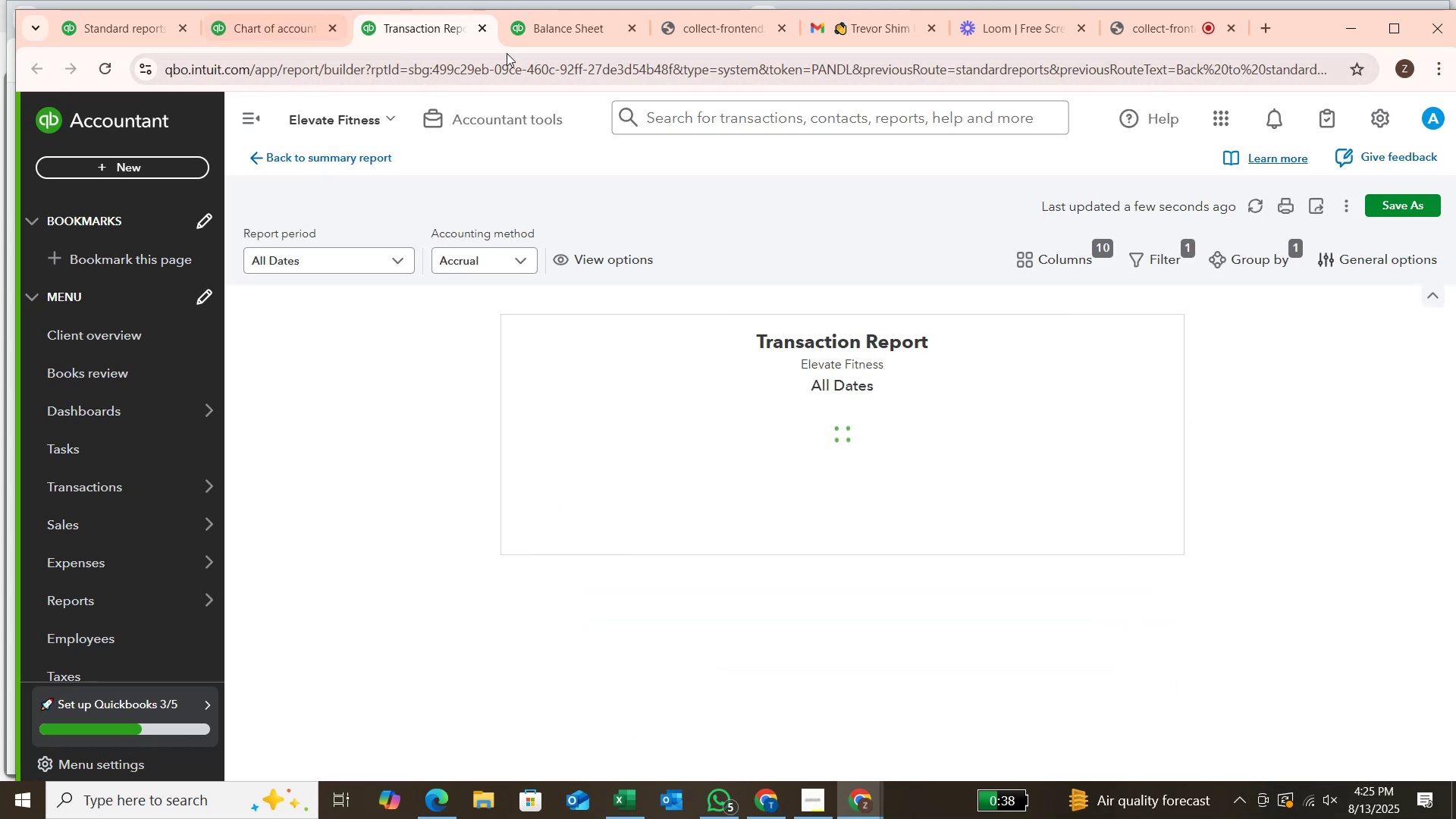 
left_click([256, 162])
 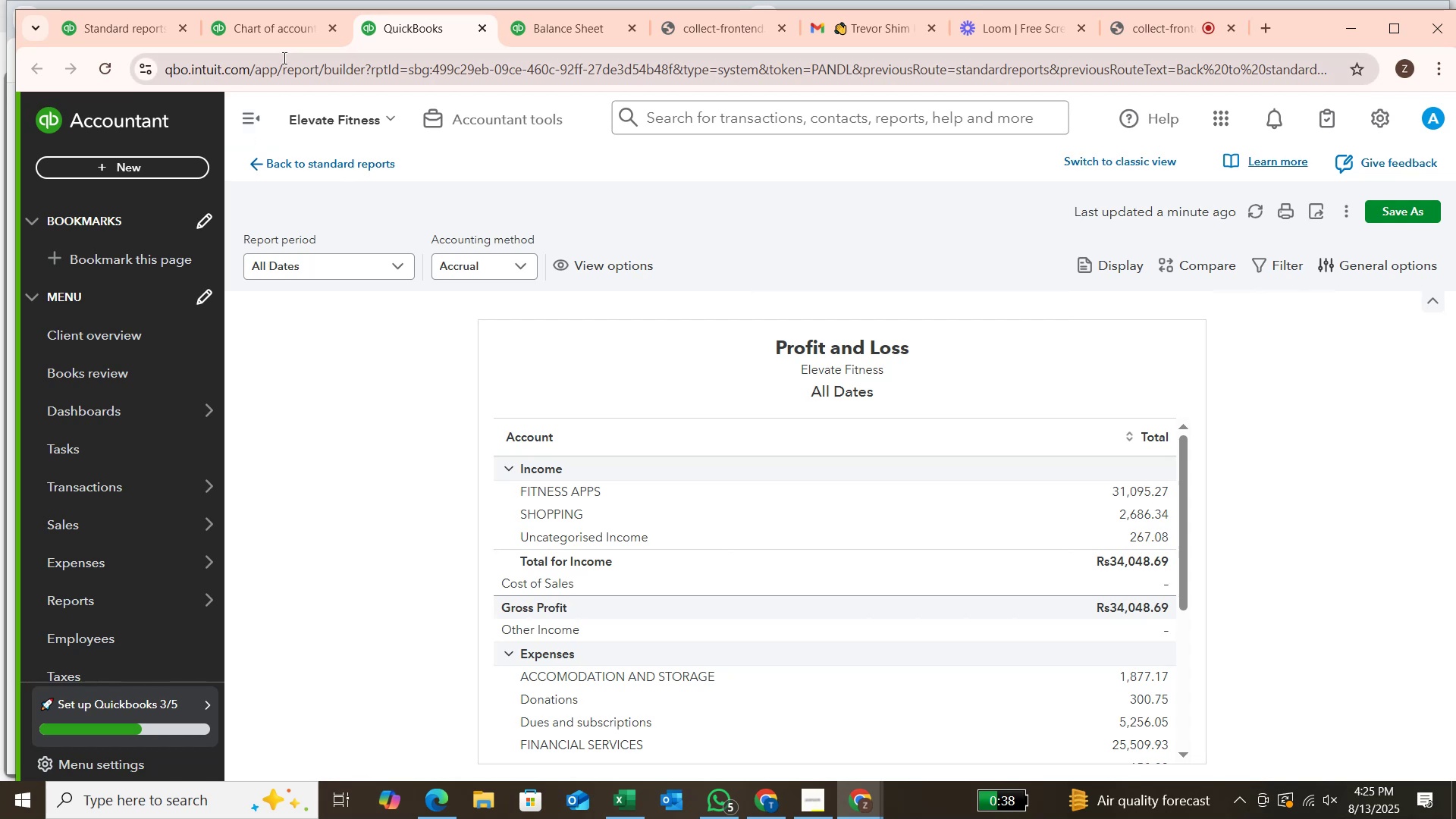 
left_click([290, 42])
 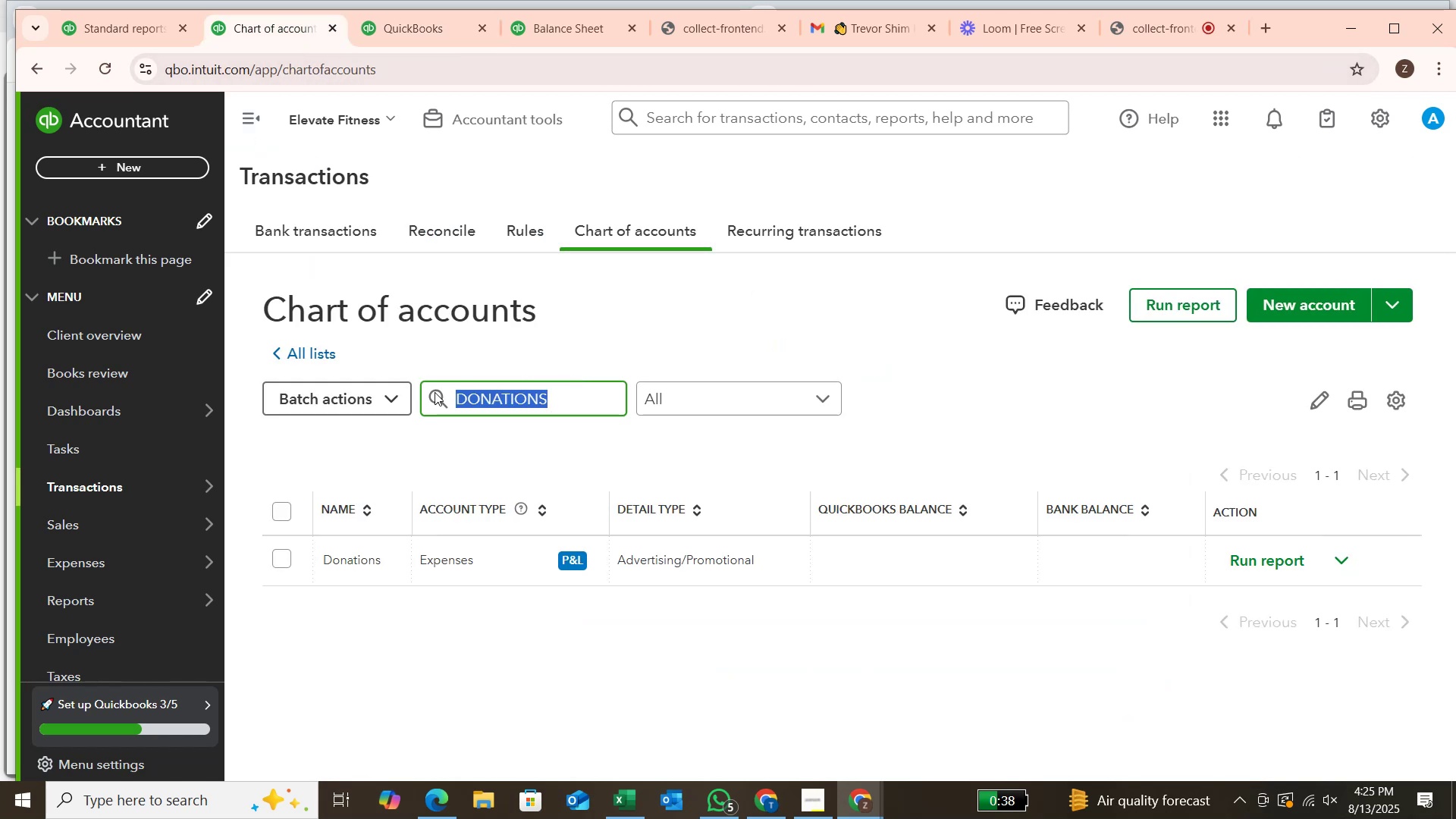 
type(Shop)
 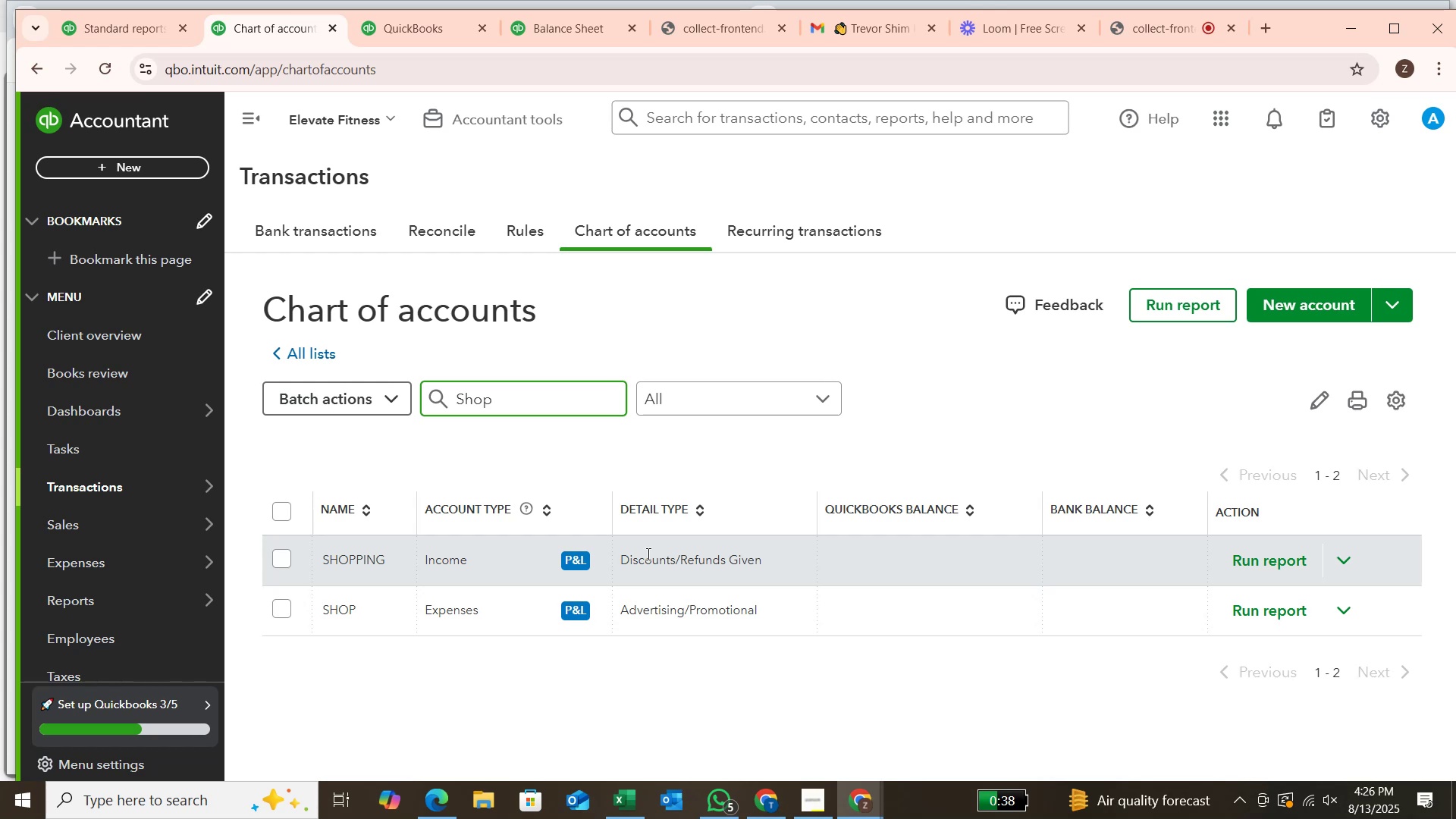 
wait(7.2)
 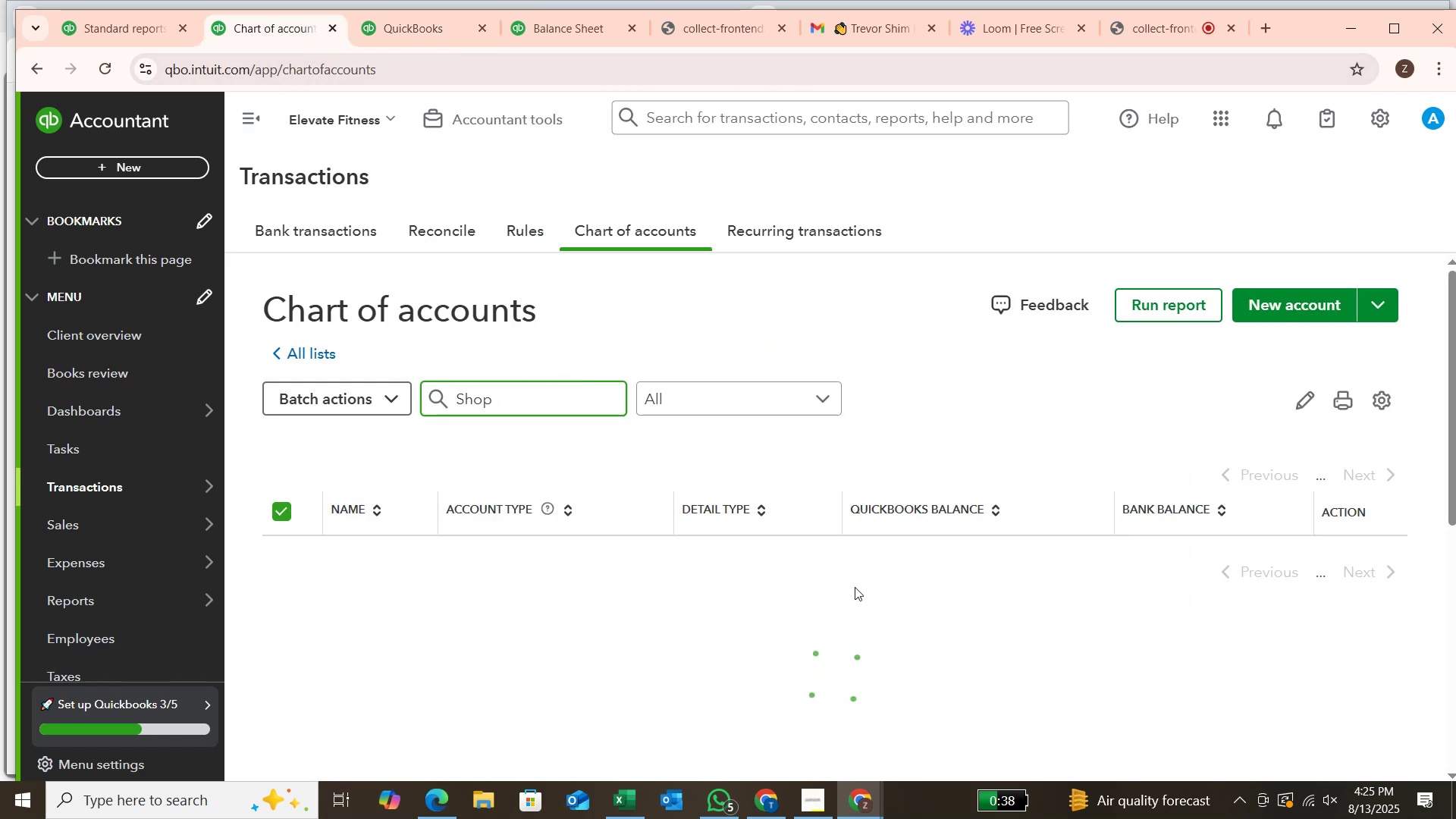 
left_click([1358, 566])
 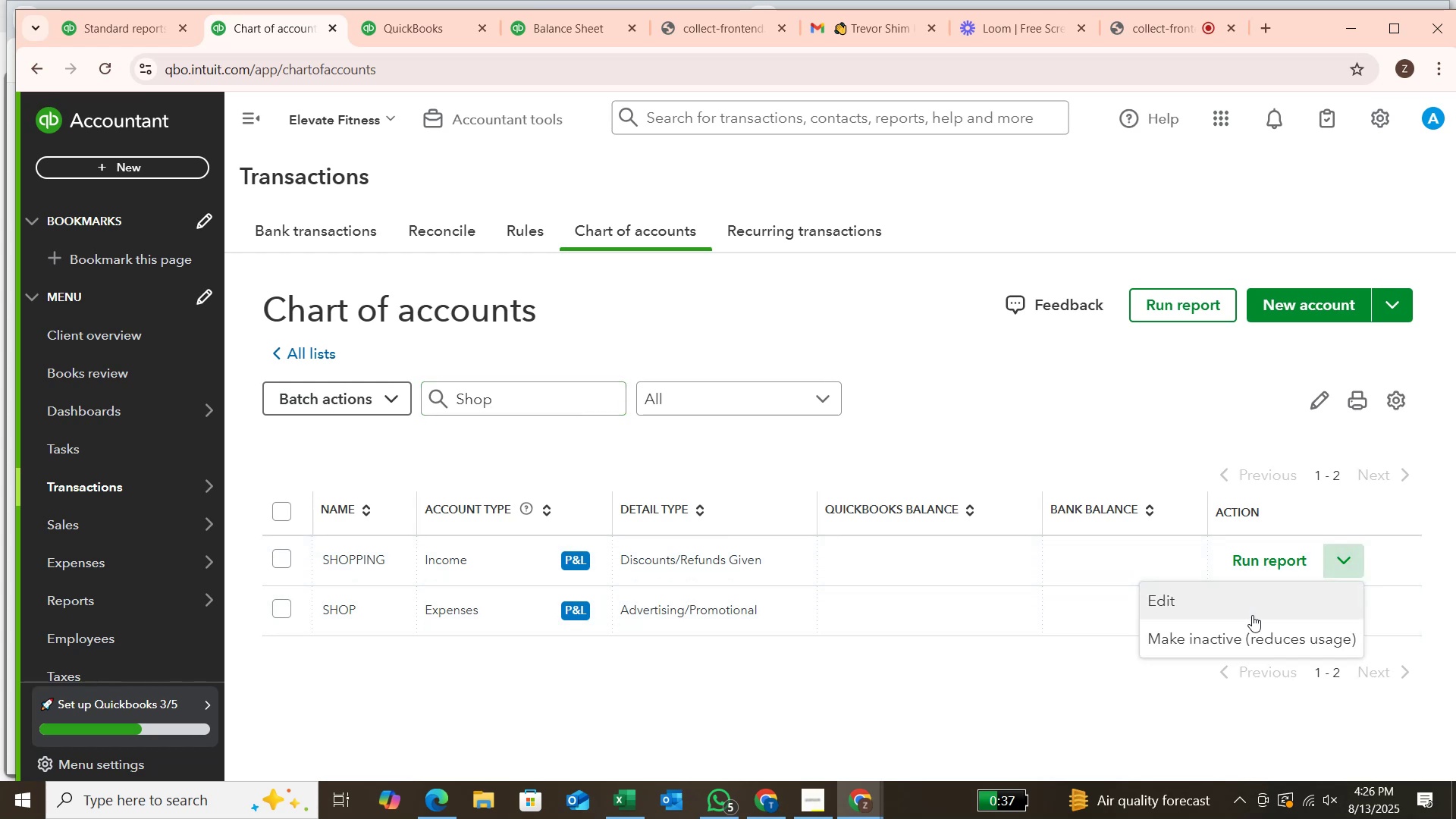 
left_click([1252, 615])
 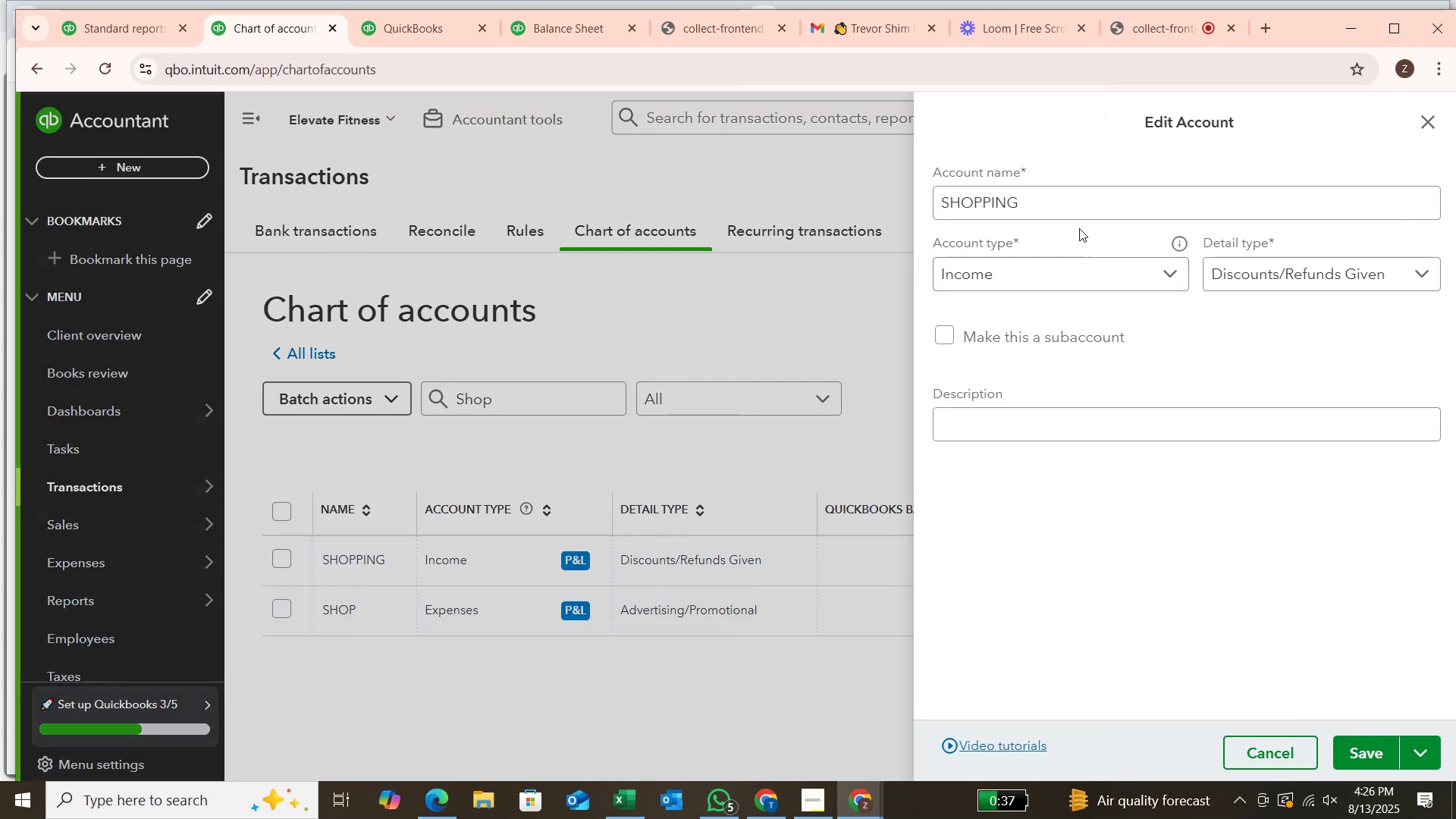 
type(Supplies and Materai)
 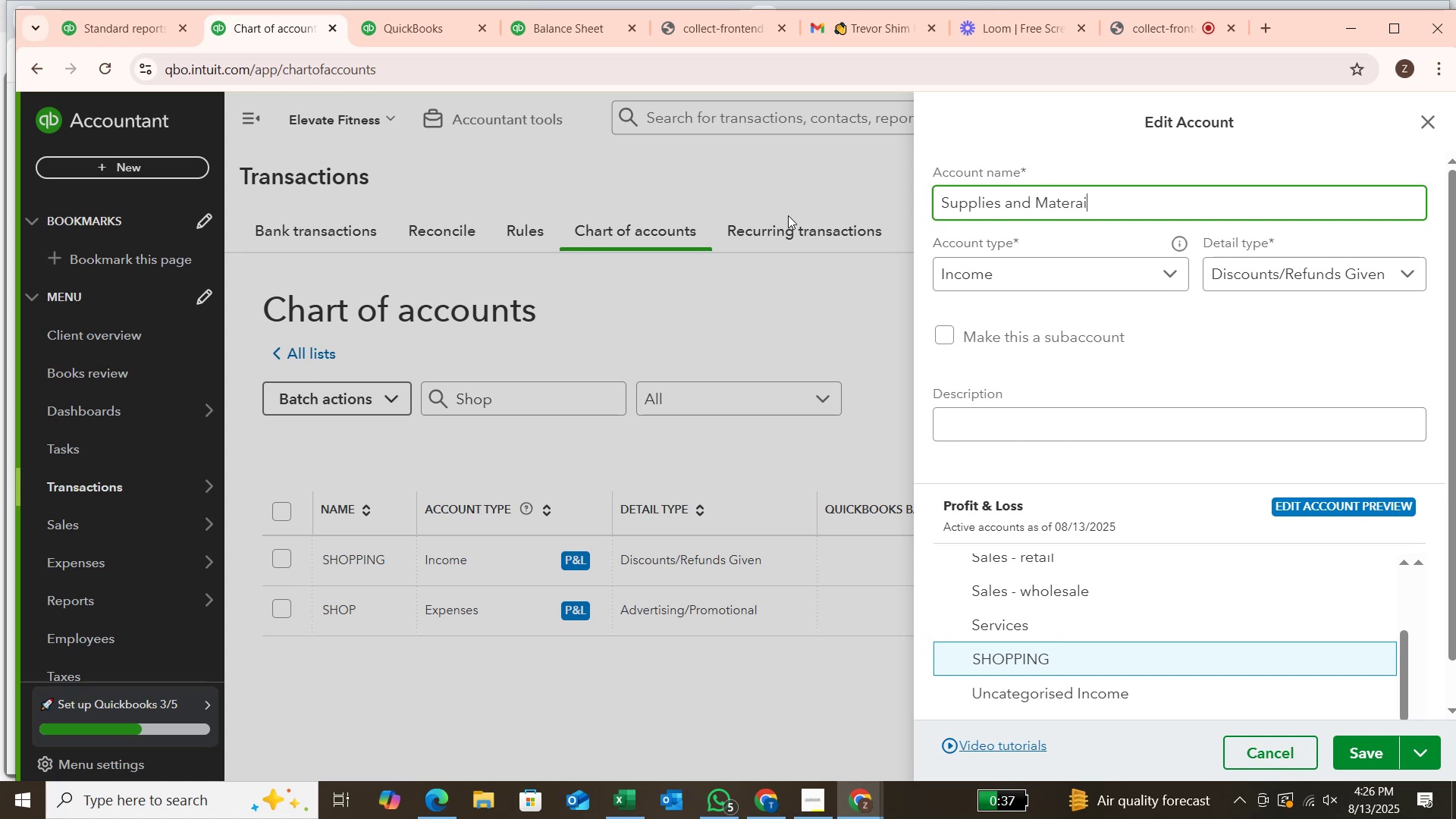 
key(Enter)
 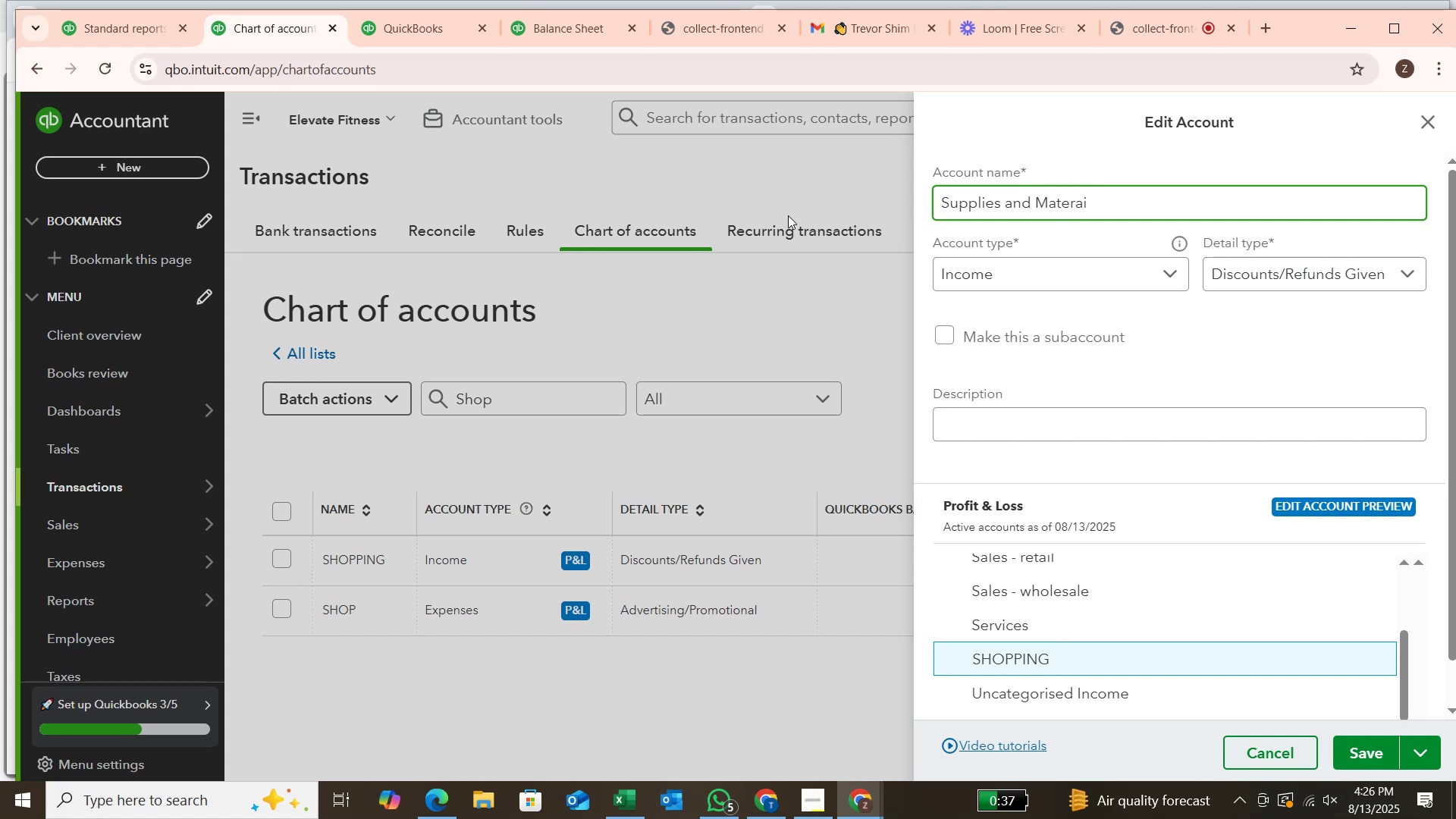 
key(Backspace)
type(ials)
 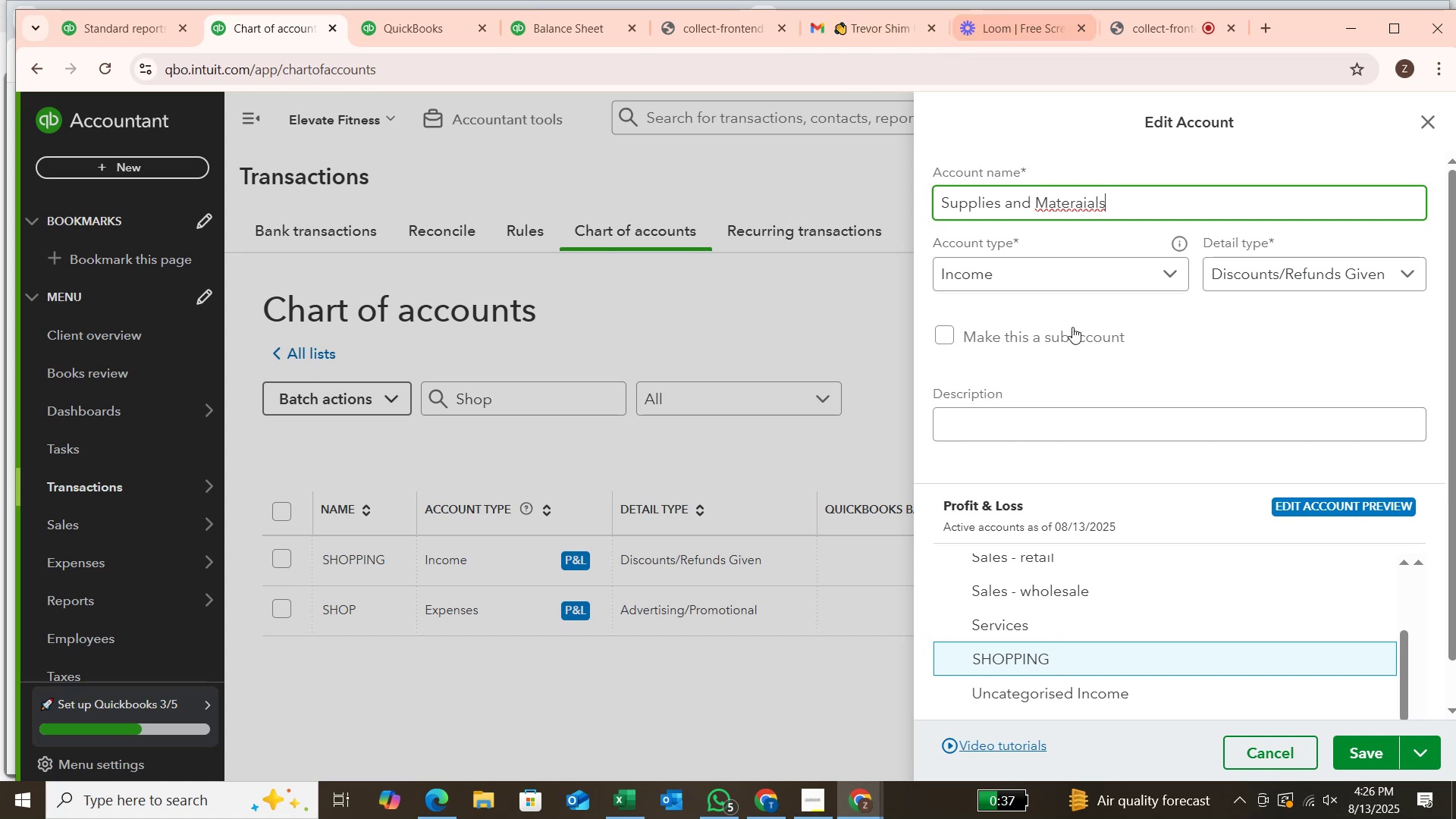 
left_click([1067, 276])
 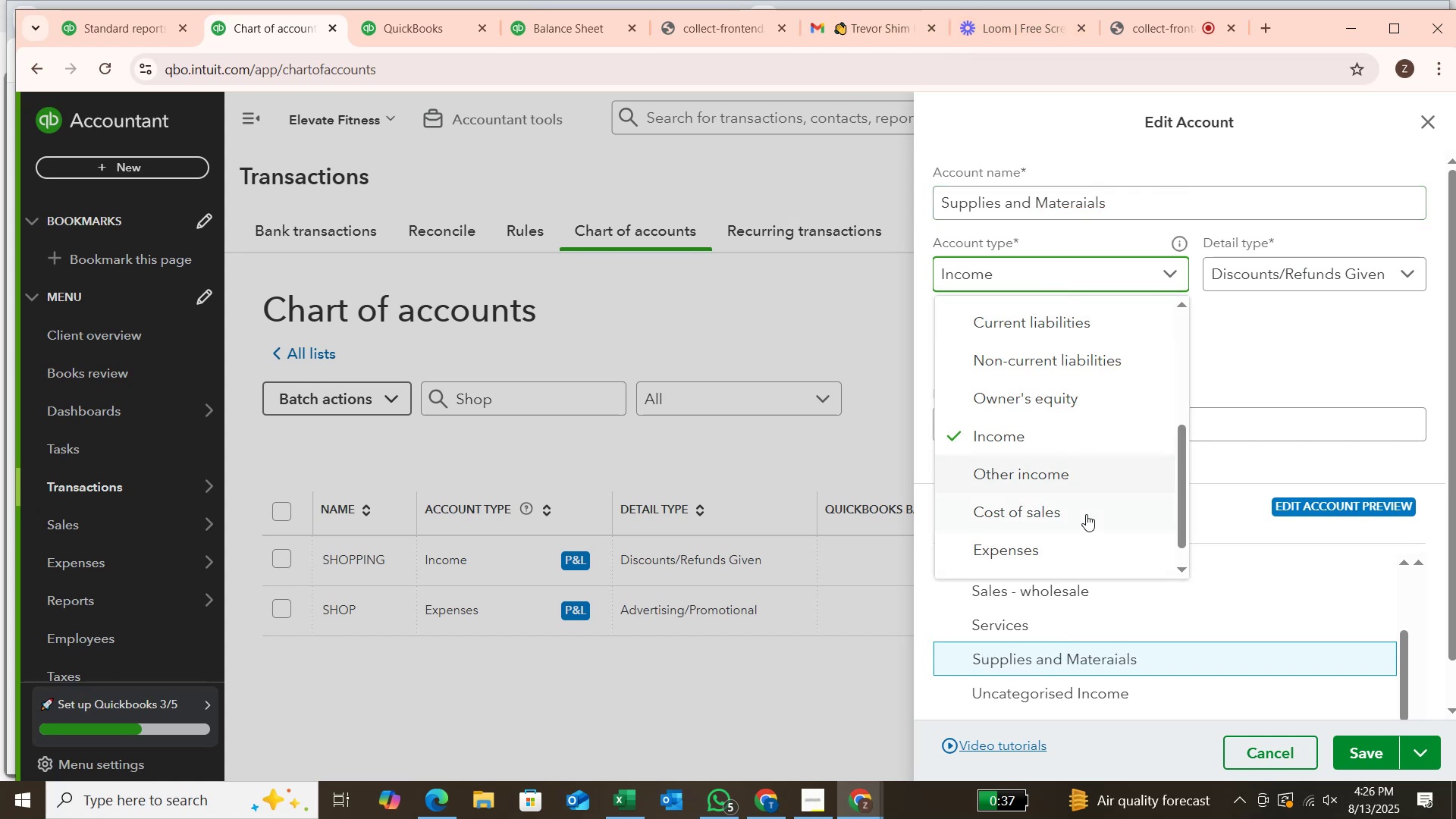 
left_click([1076, 557])
 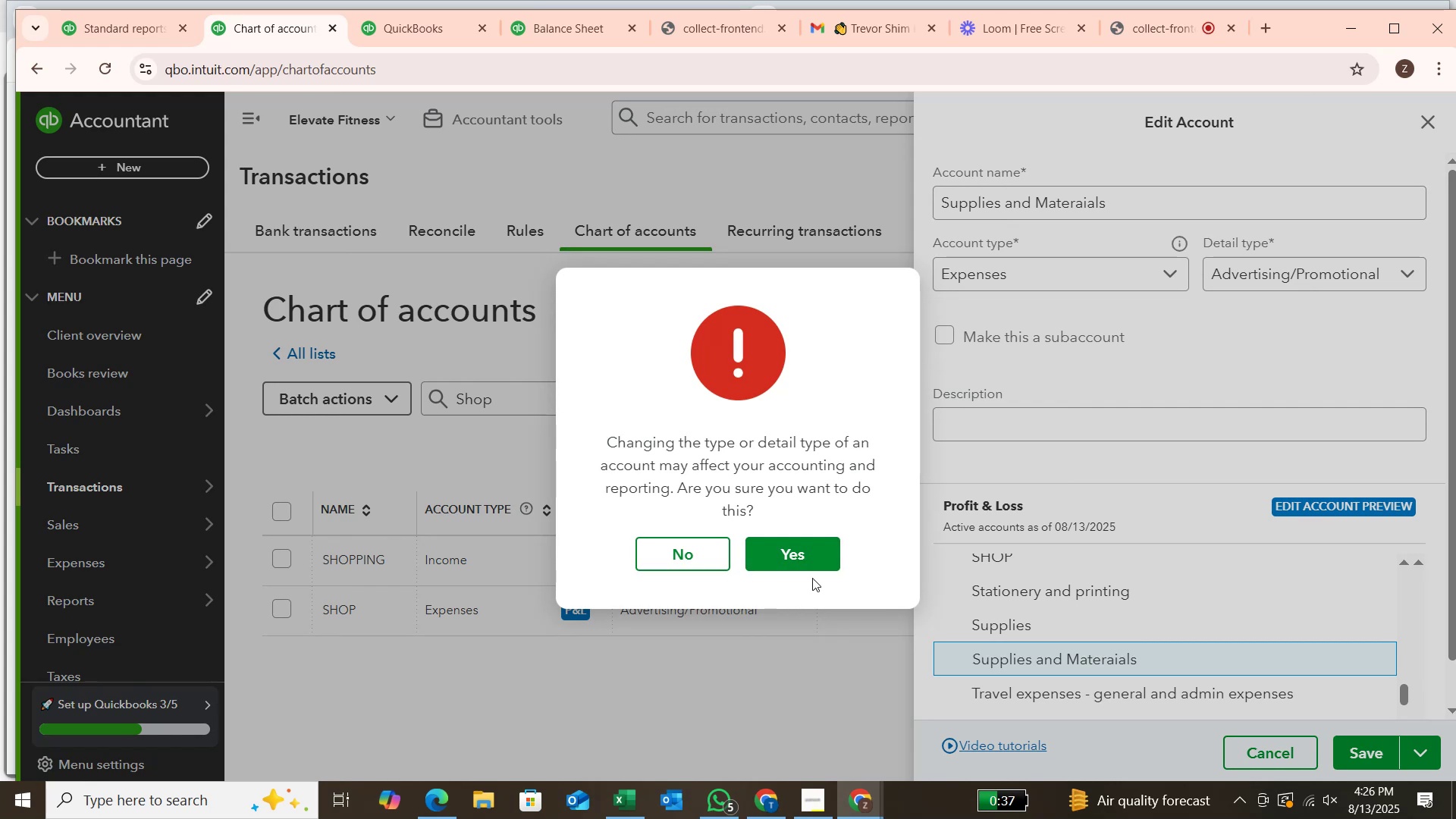 
left_click([828, 563])
 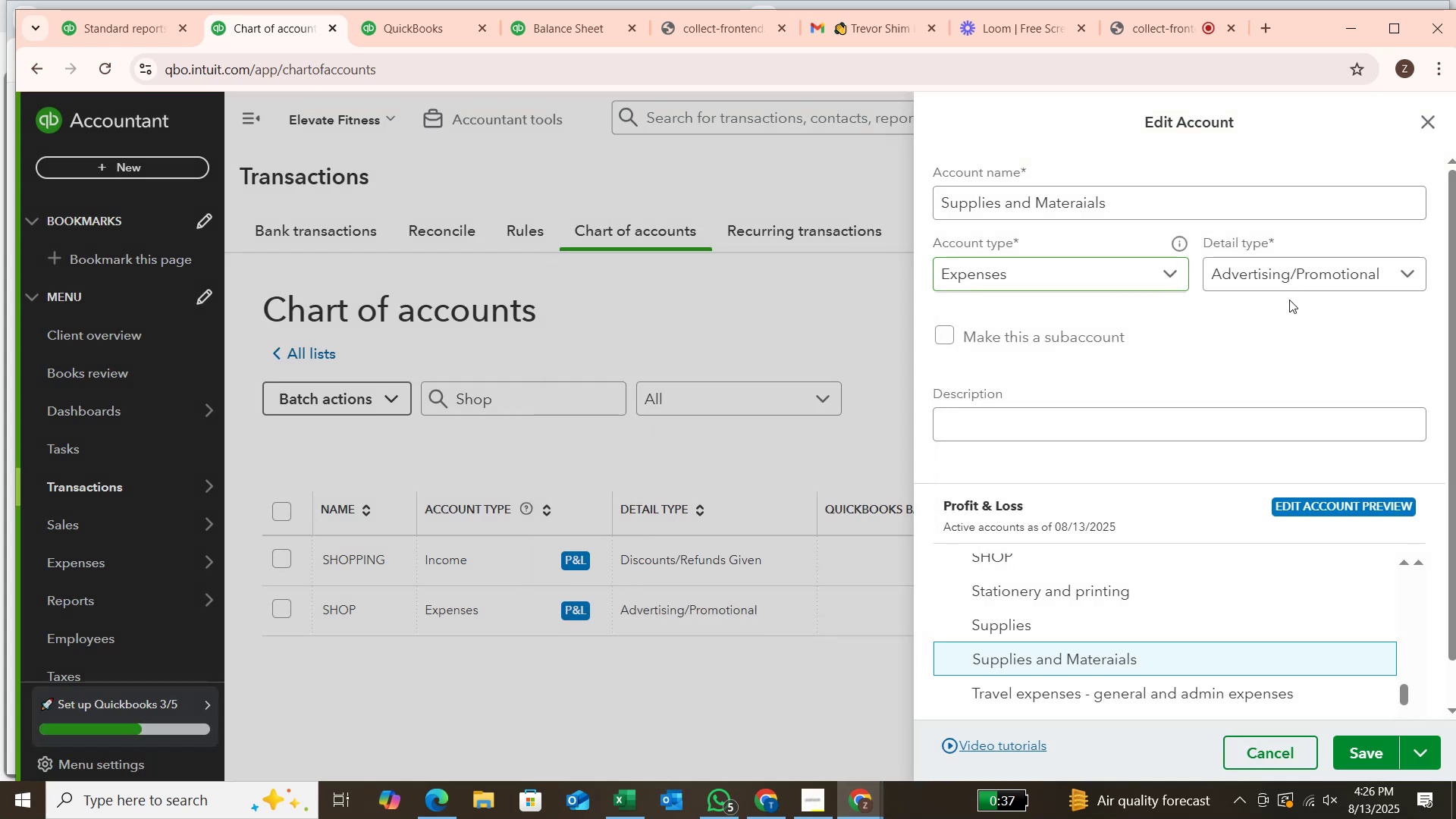 
double_click([1294, 279])
 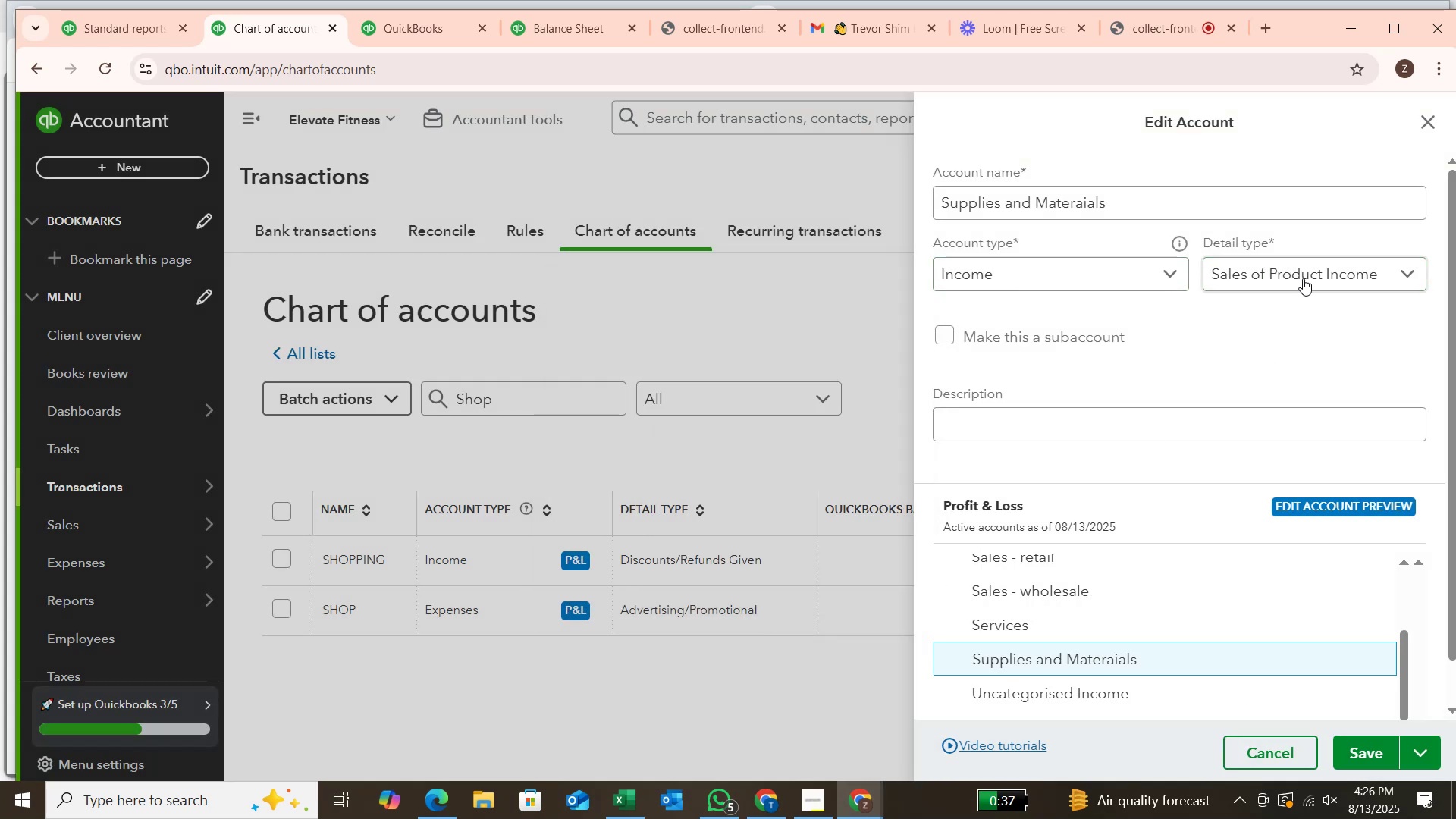 
left_click([1305, 273])
 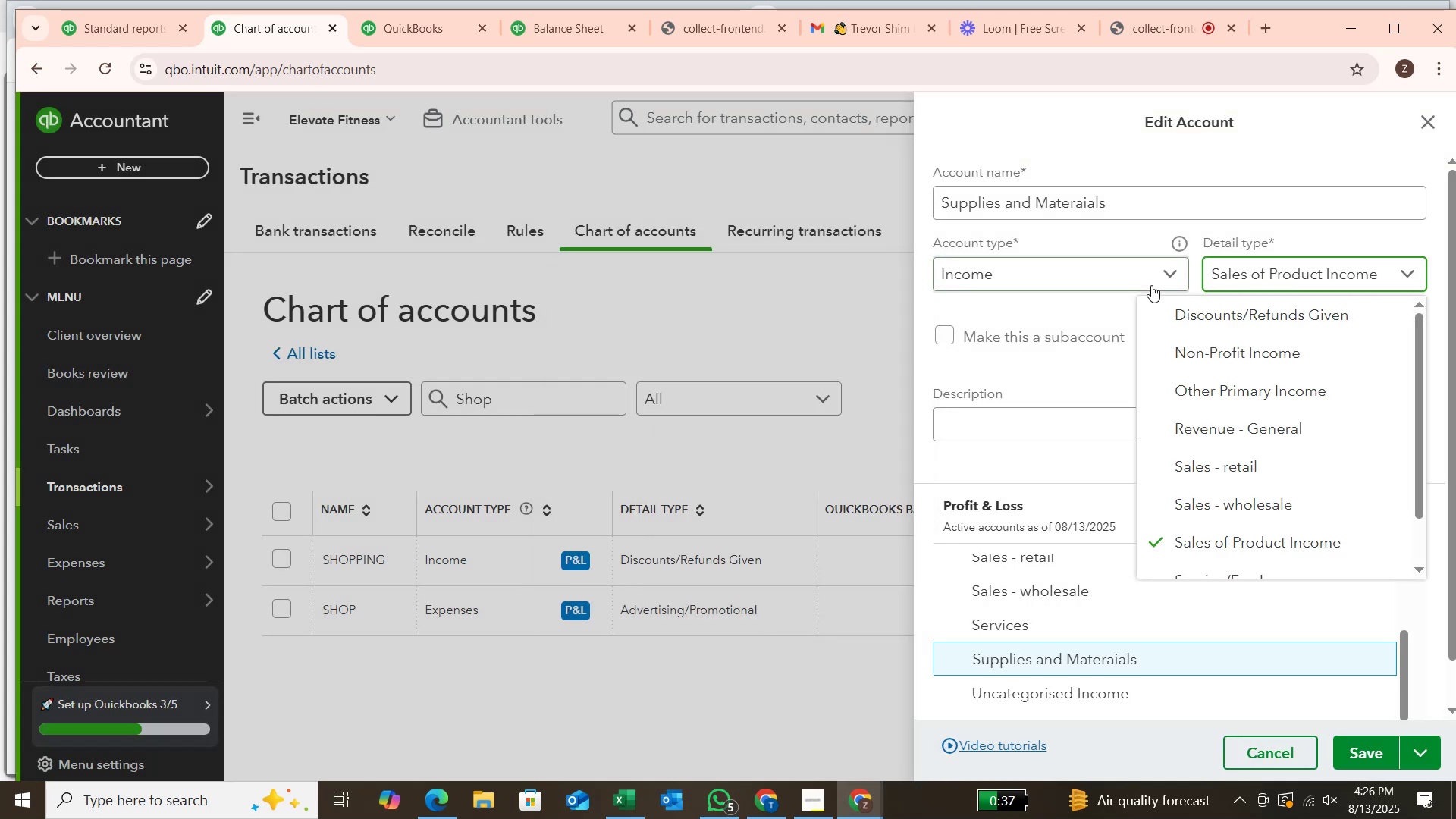 
left_click([1151, 285])
 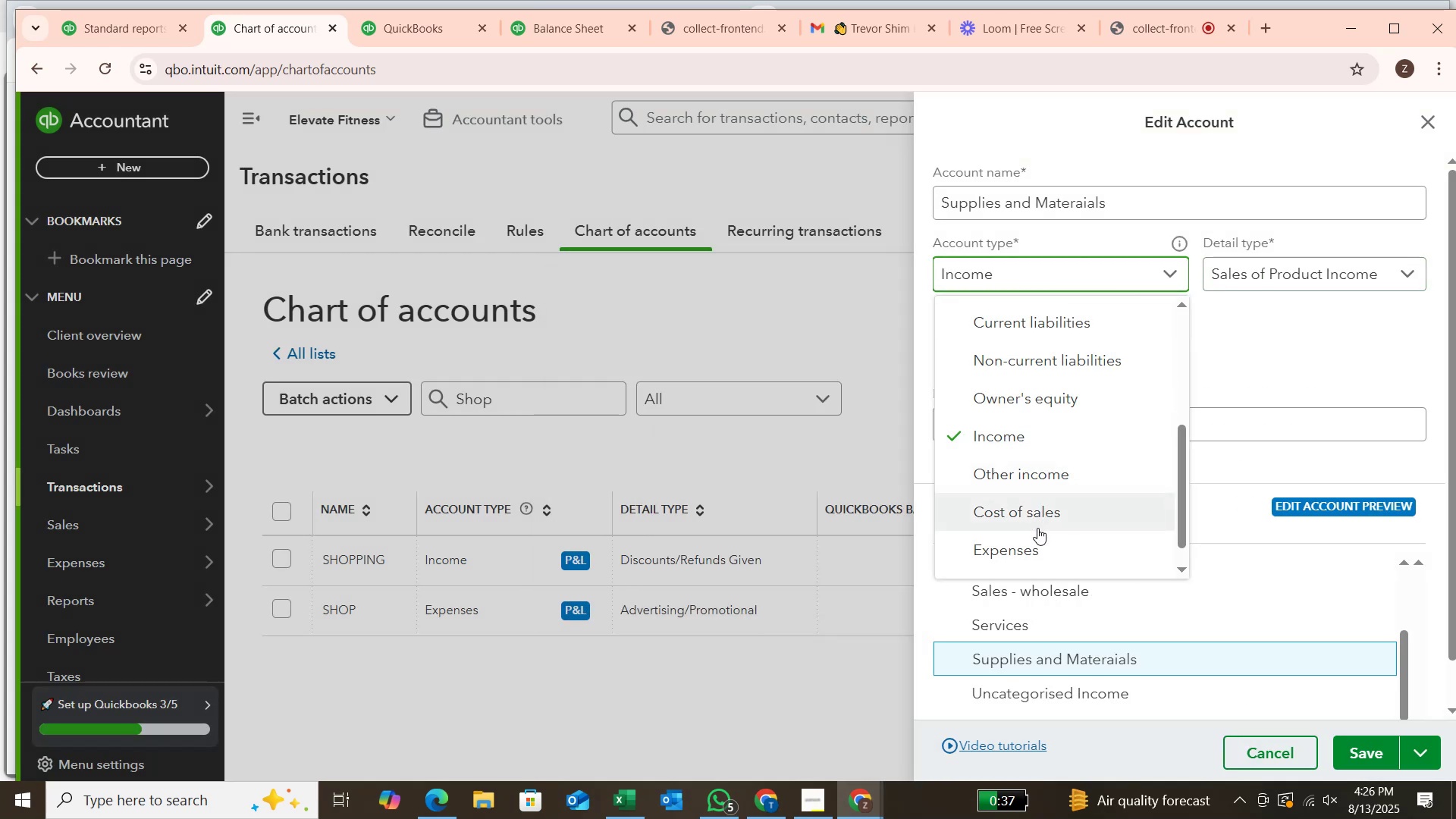 
left_click([1037, 534])
 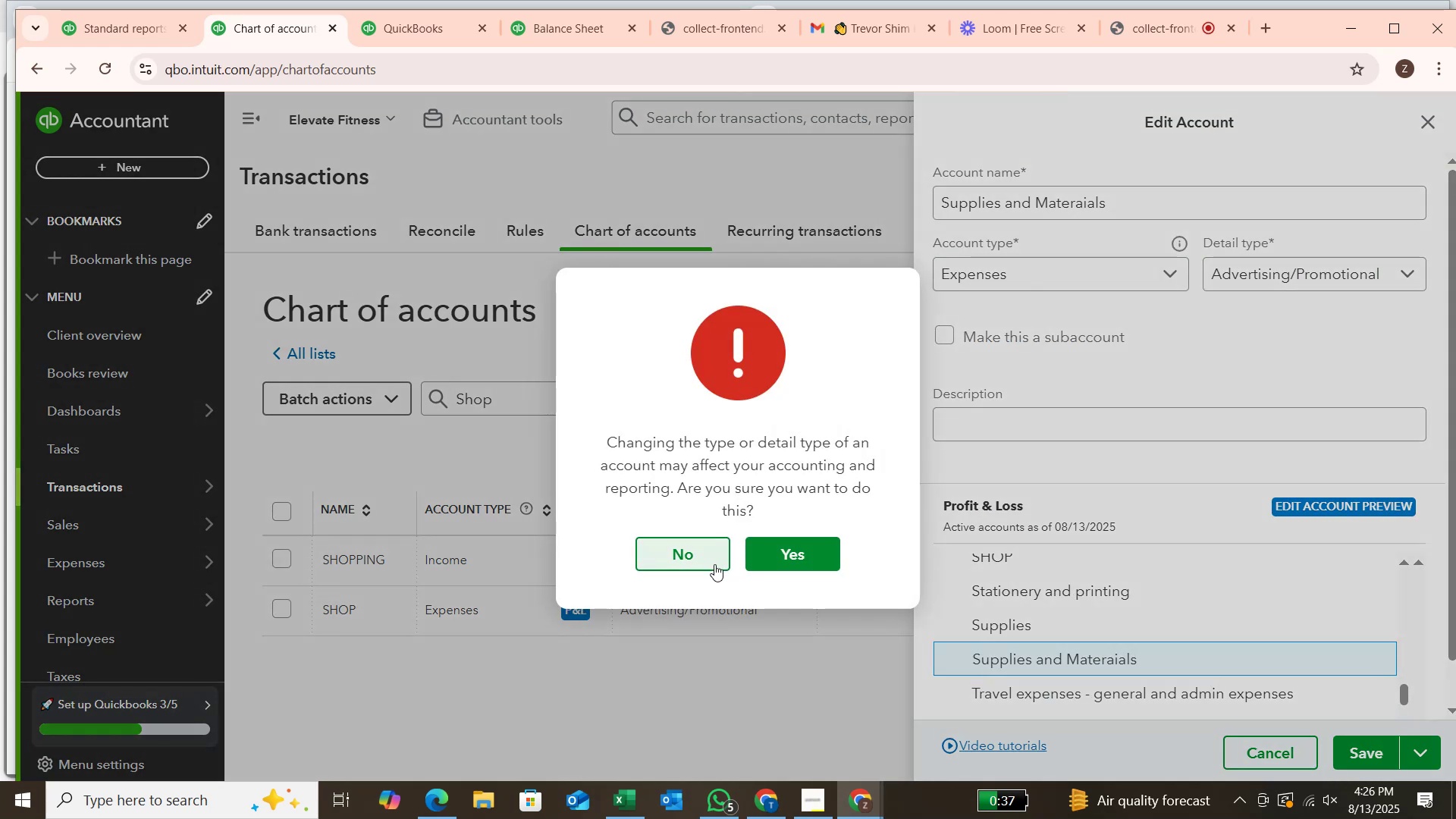 
left_click([802, 538])
 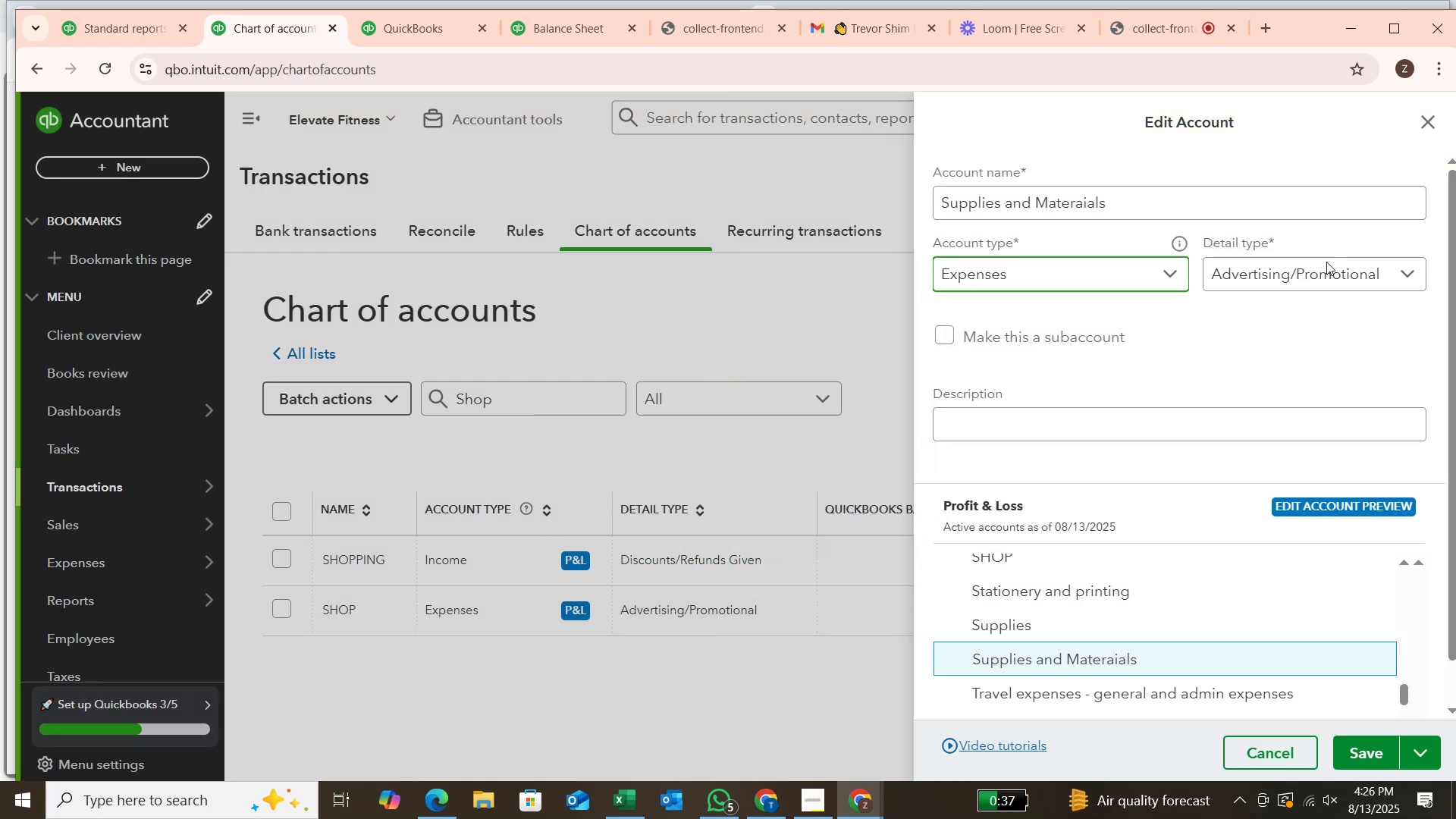 
left_click([1320, 270])
 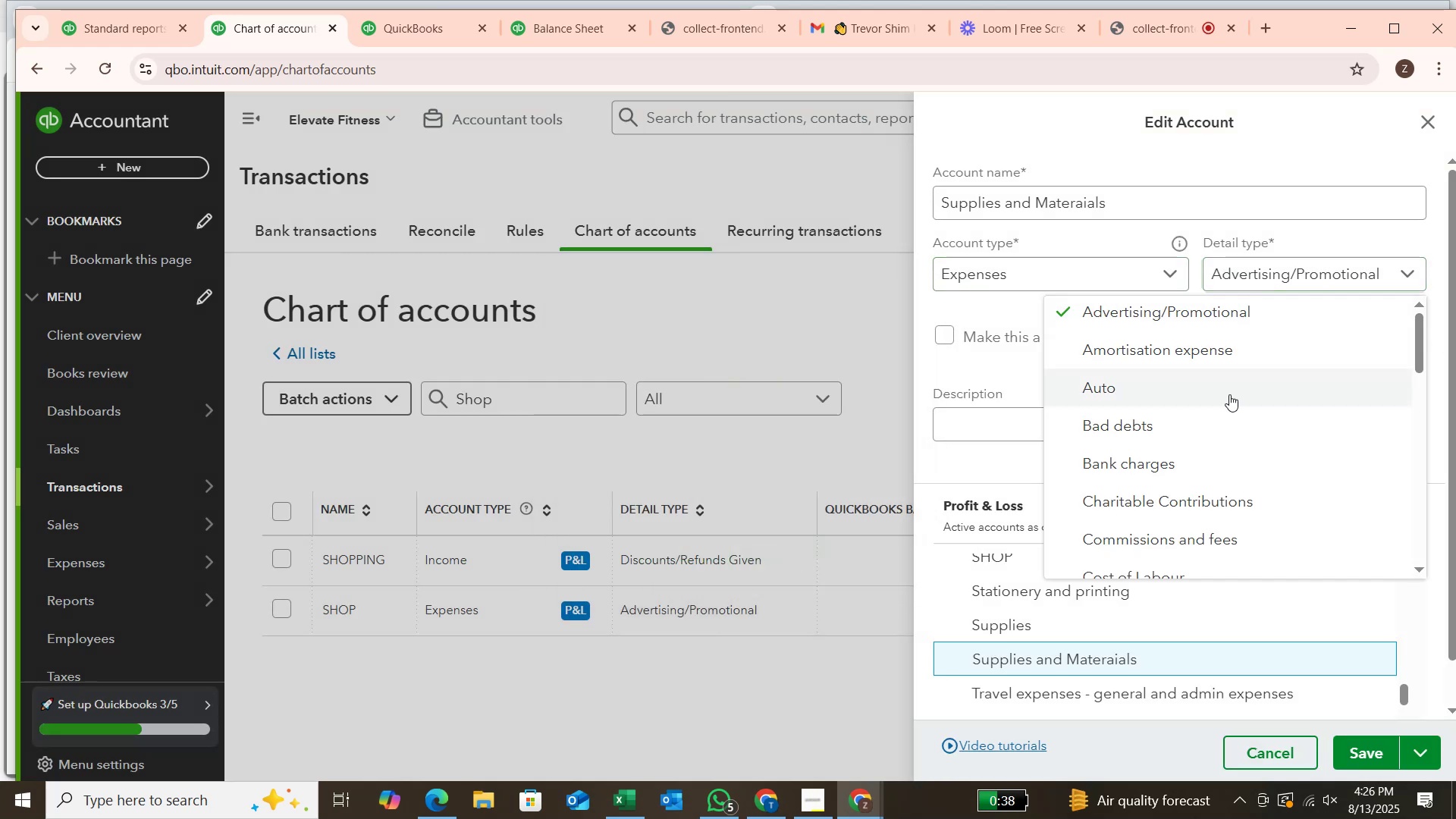 
key(S)
 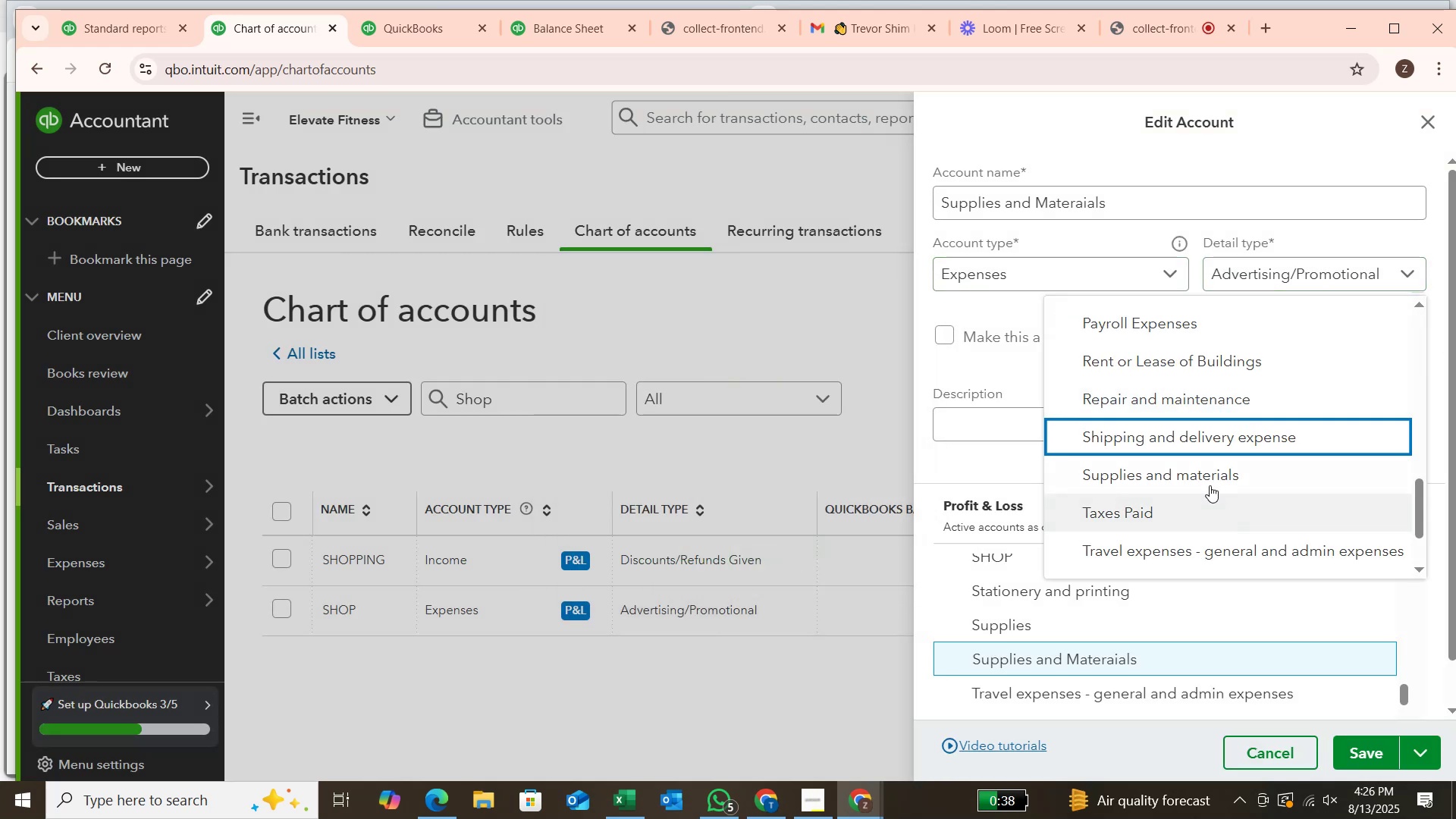 
left_click([1213, 472])
 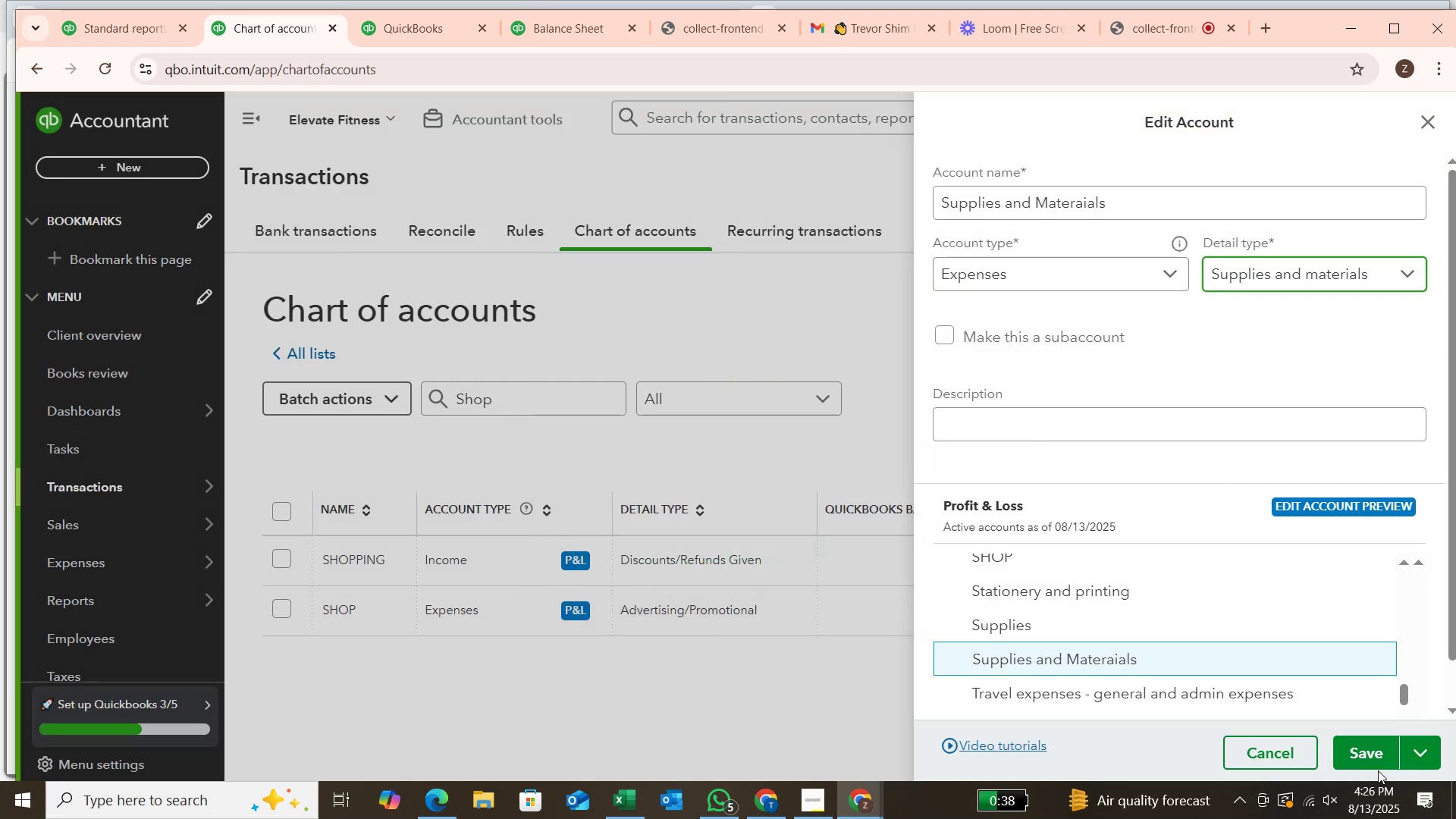 
left_click([1379, 758])
 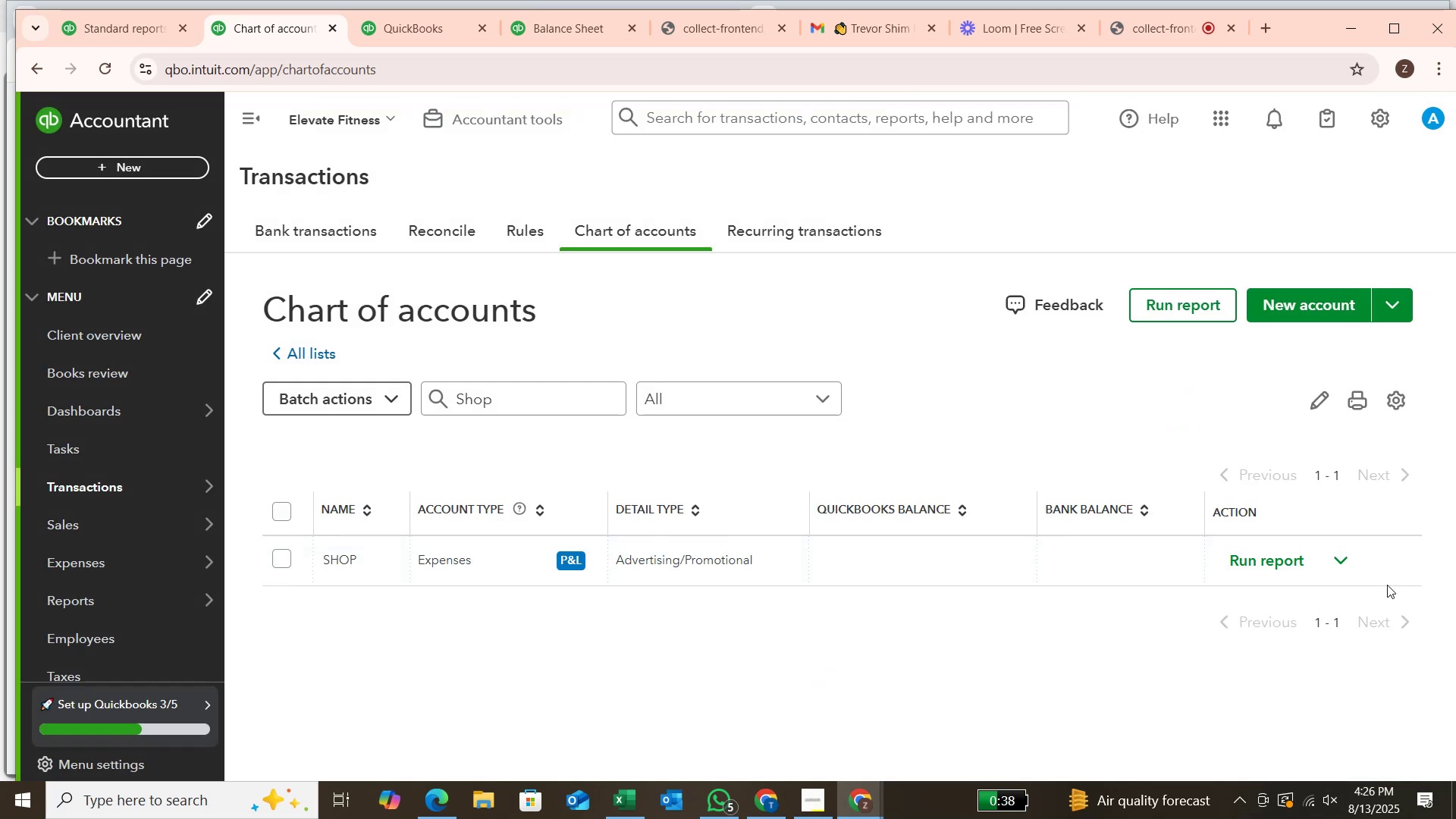 
wait(6.56)
 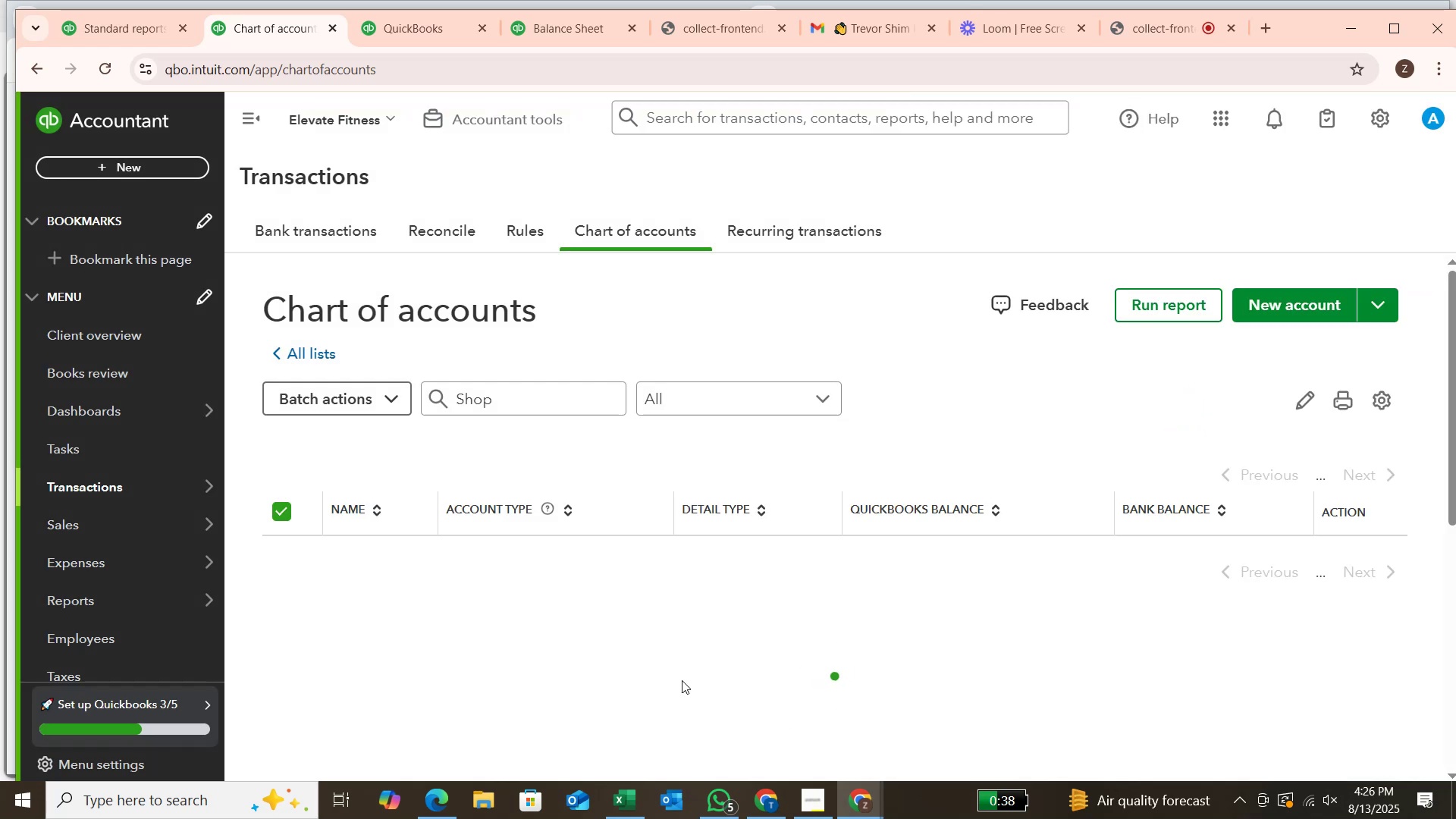 
left_click([435, 43])
 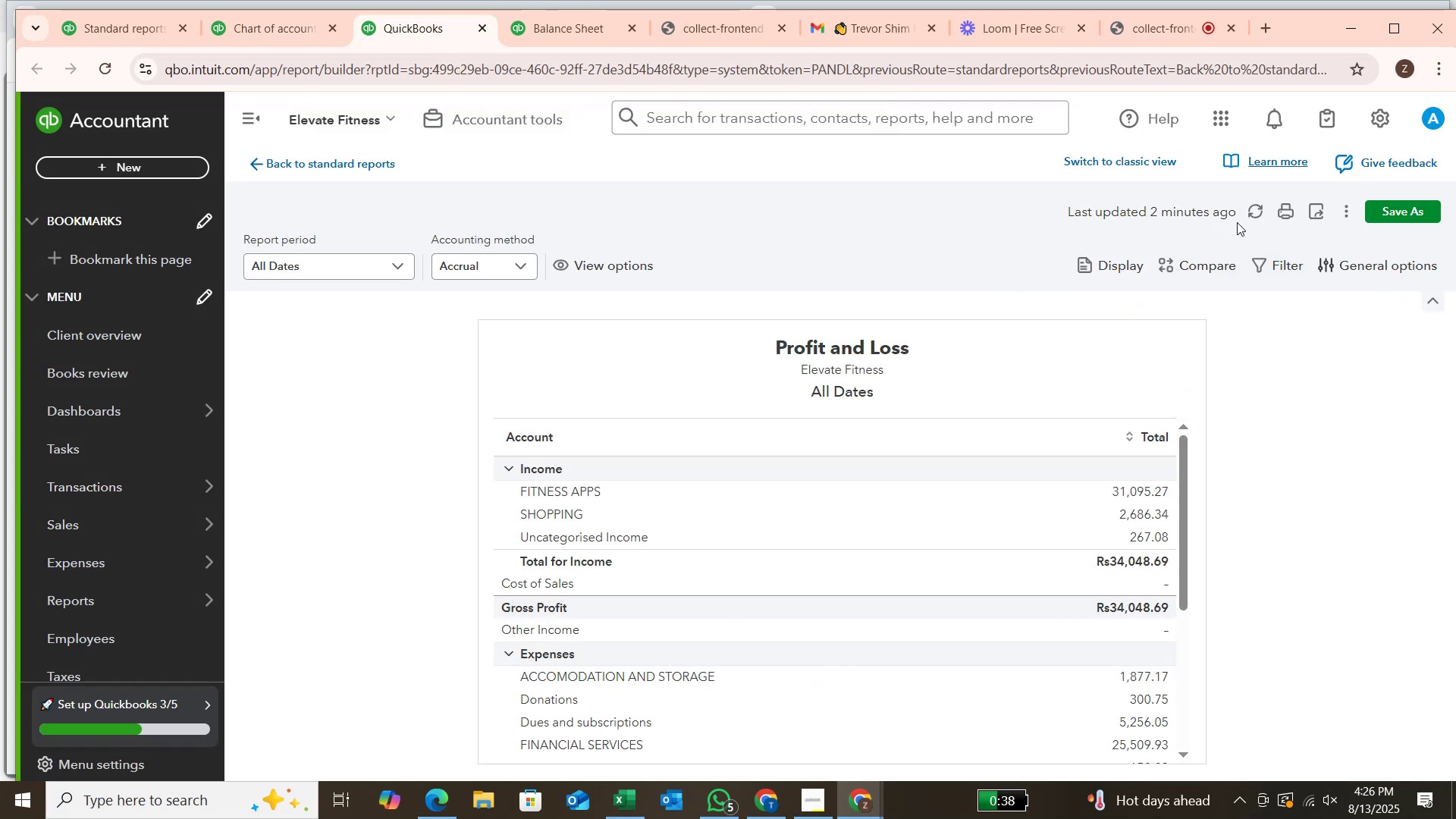 
left_click([1262, 212])
 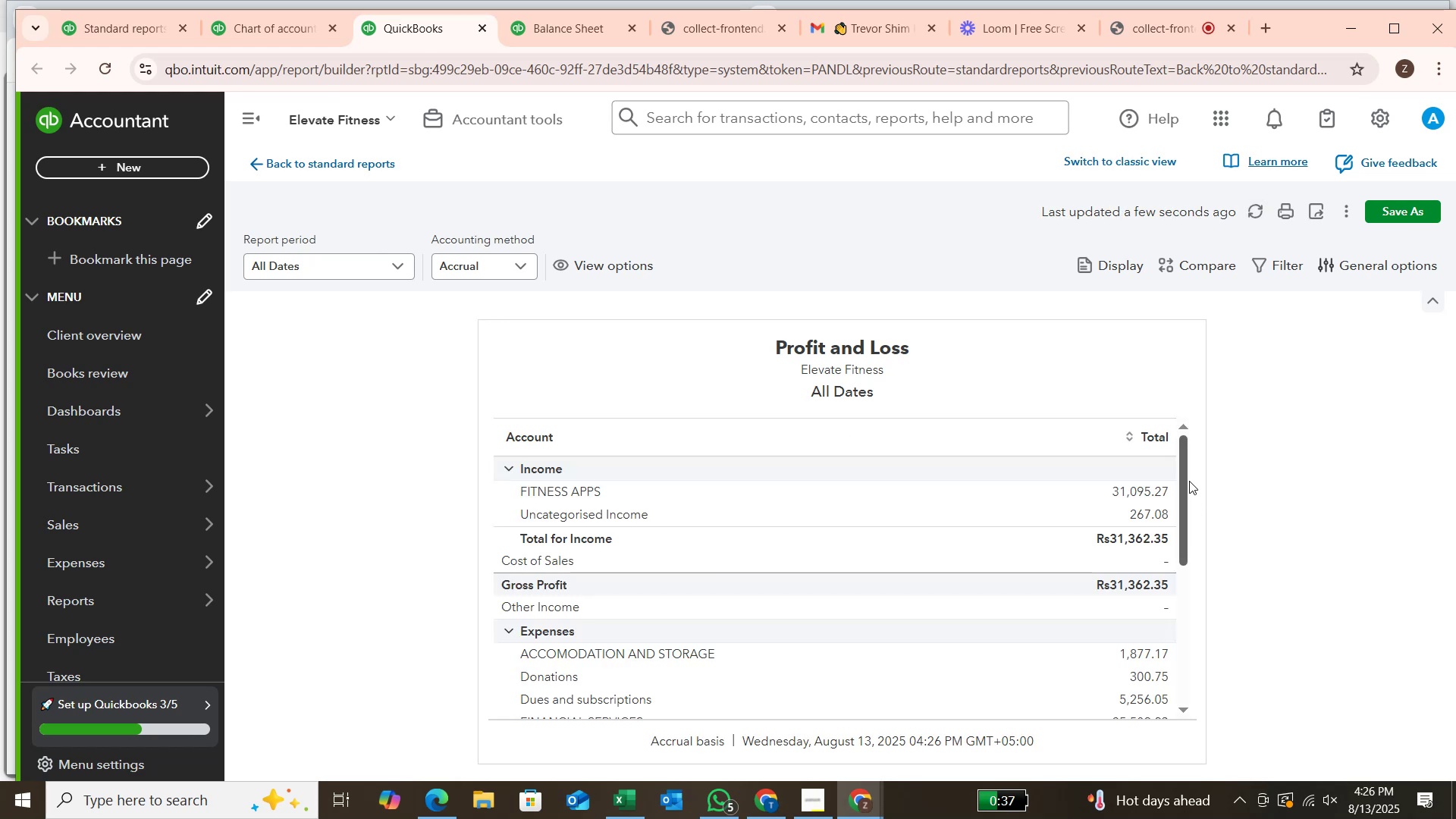 
wait(10.23)
 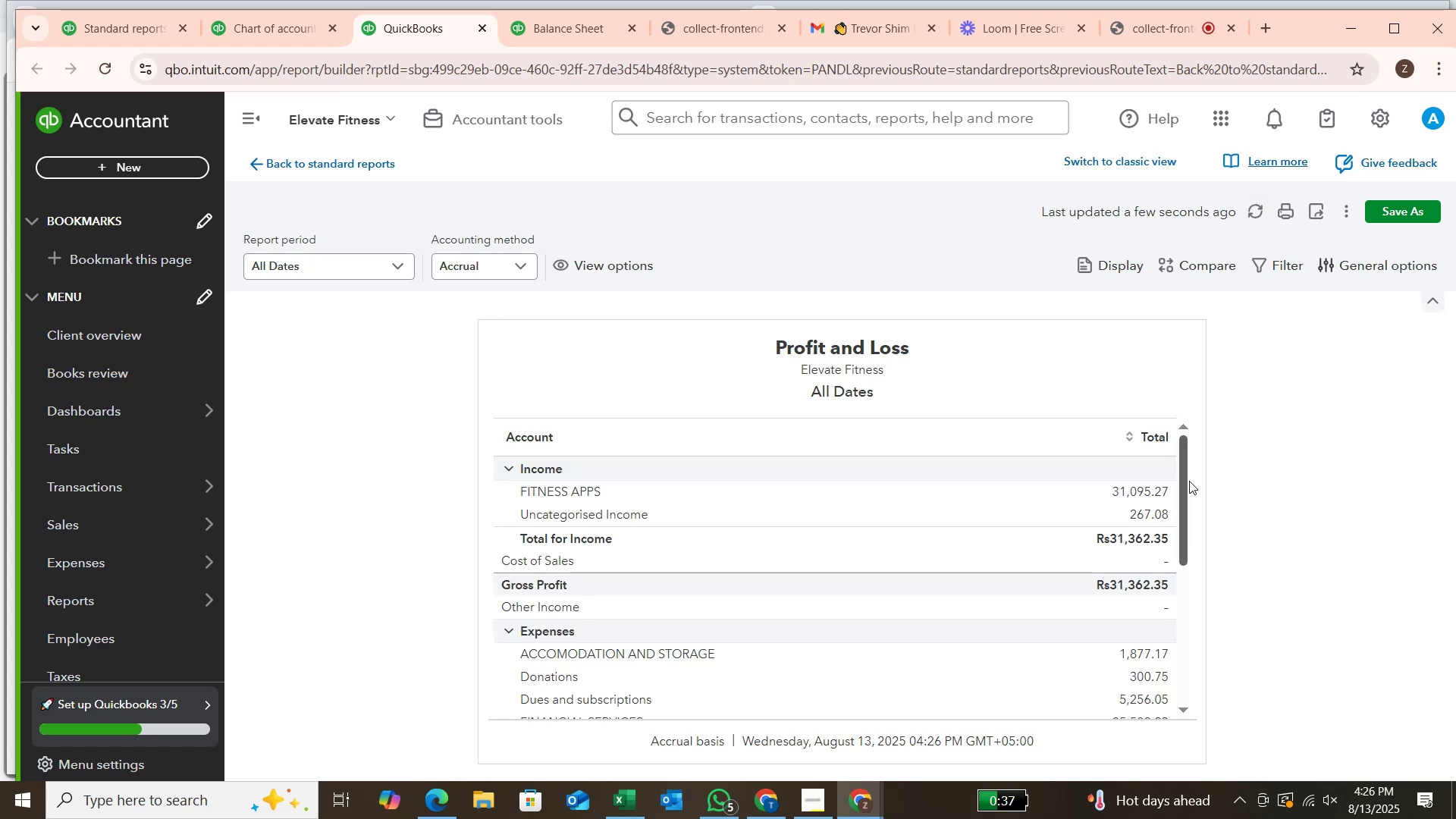 
mouse_move([605, 614])
 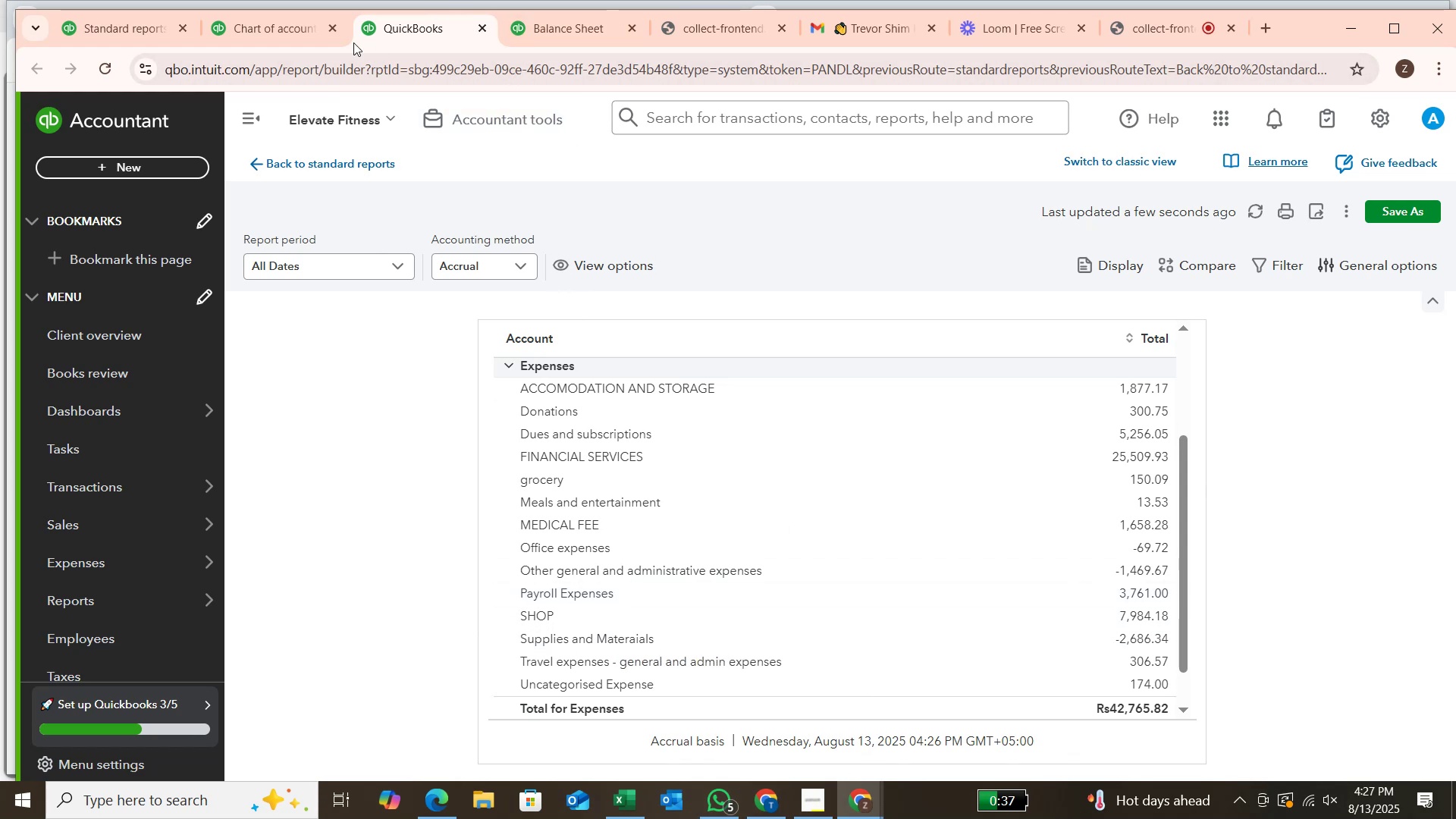 
mouse_move([527, 604])
 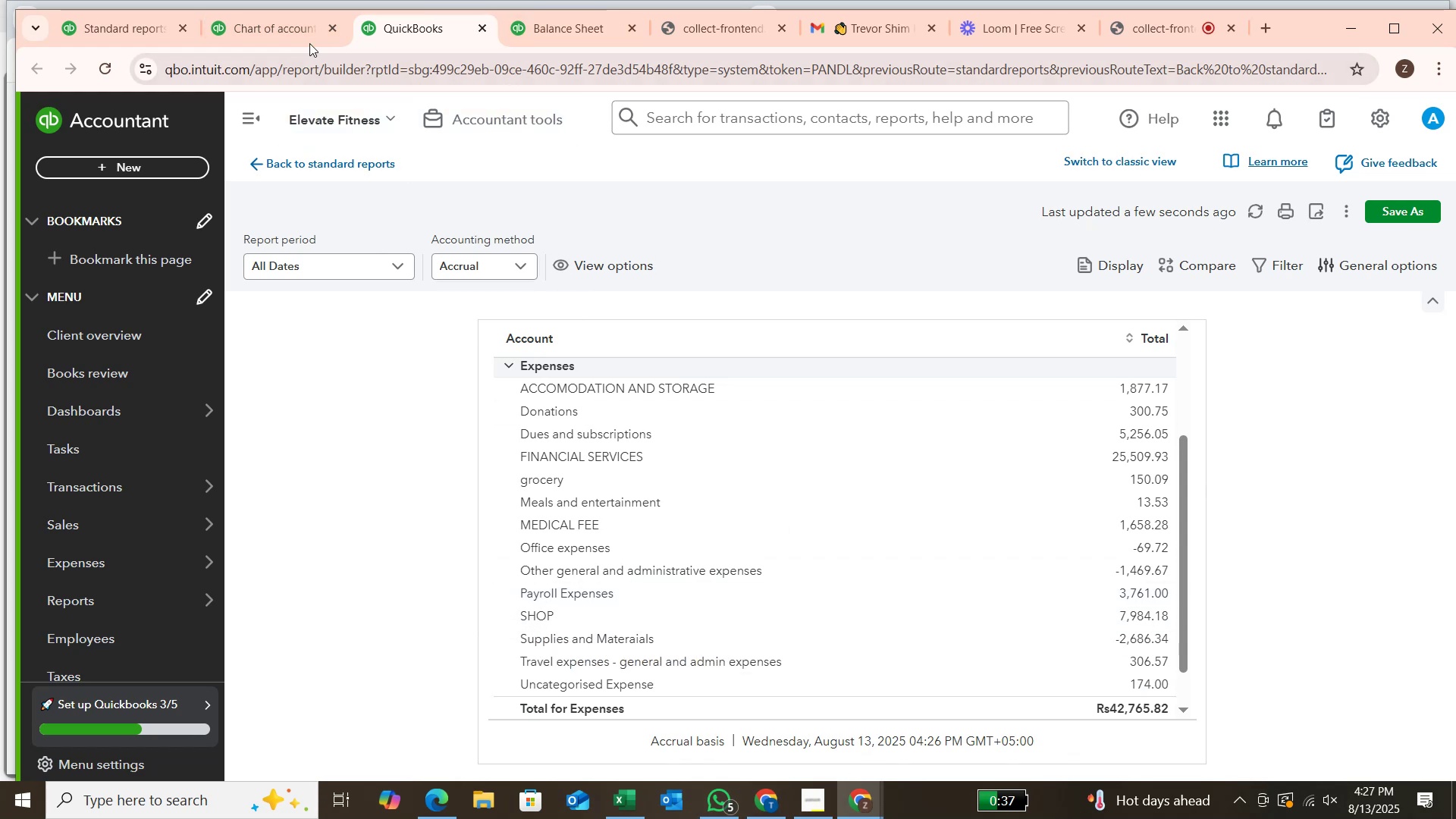 
left_click([298, 32])
 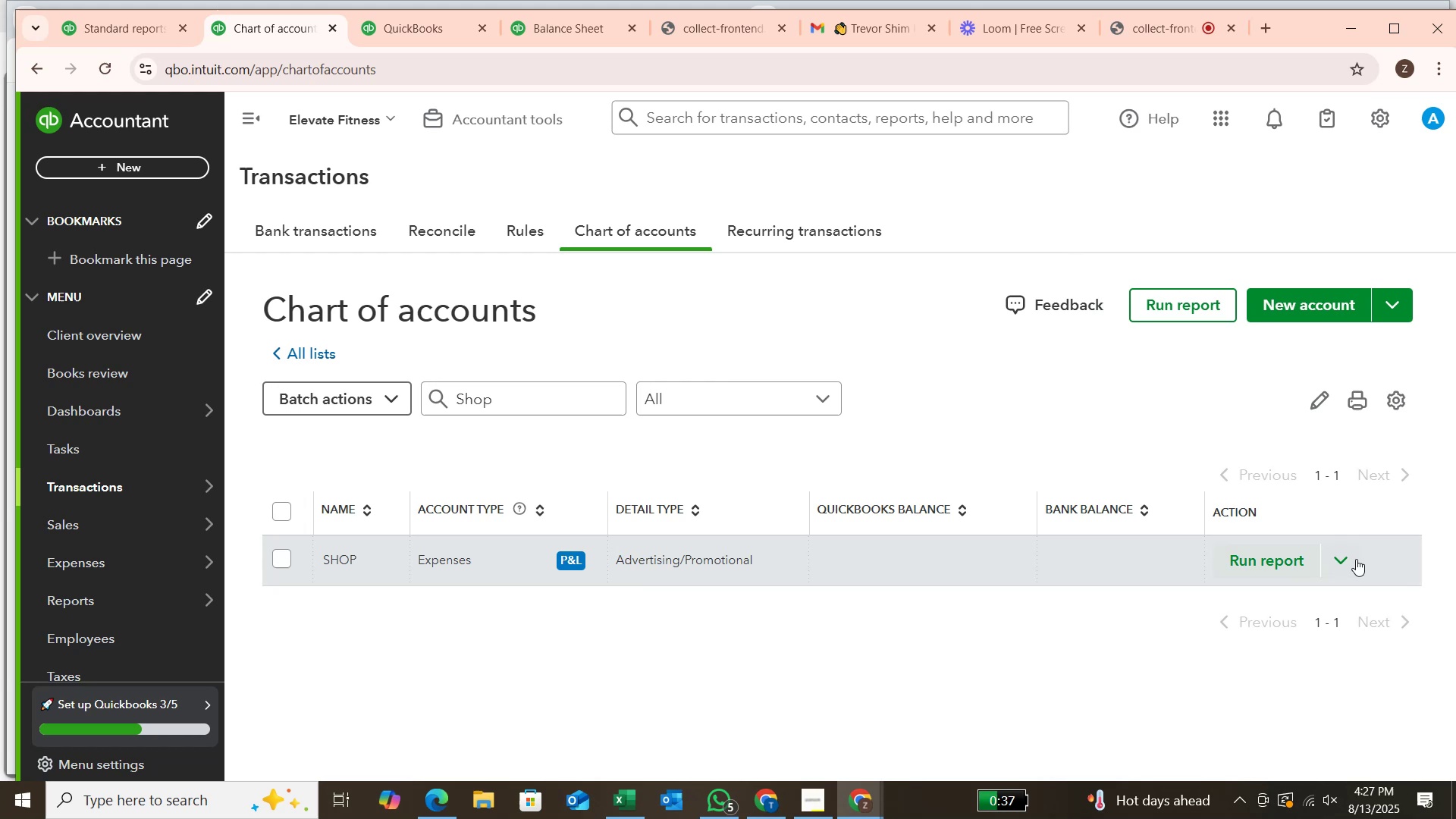 
left_click([1342, 563])
 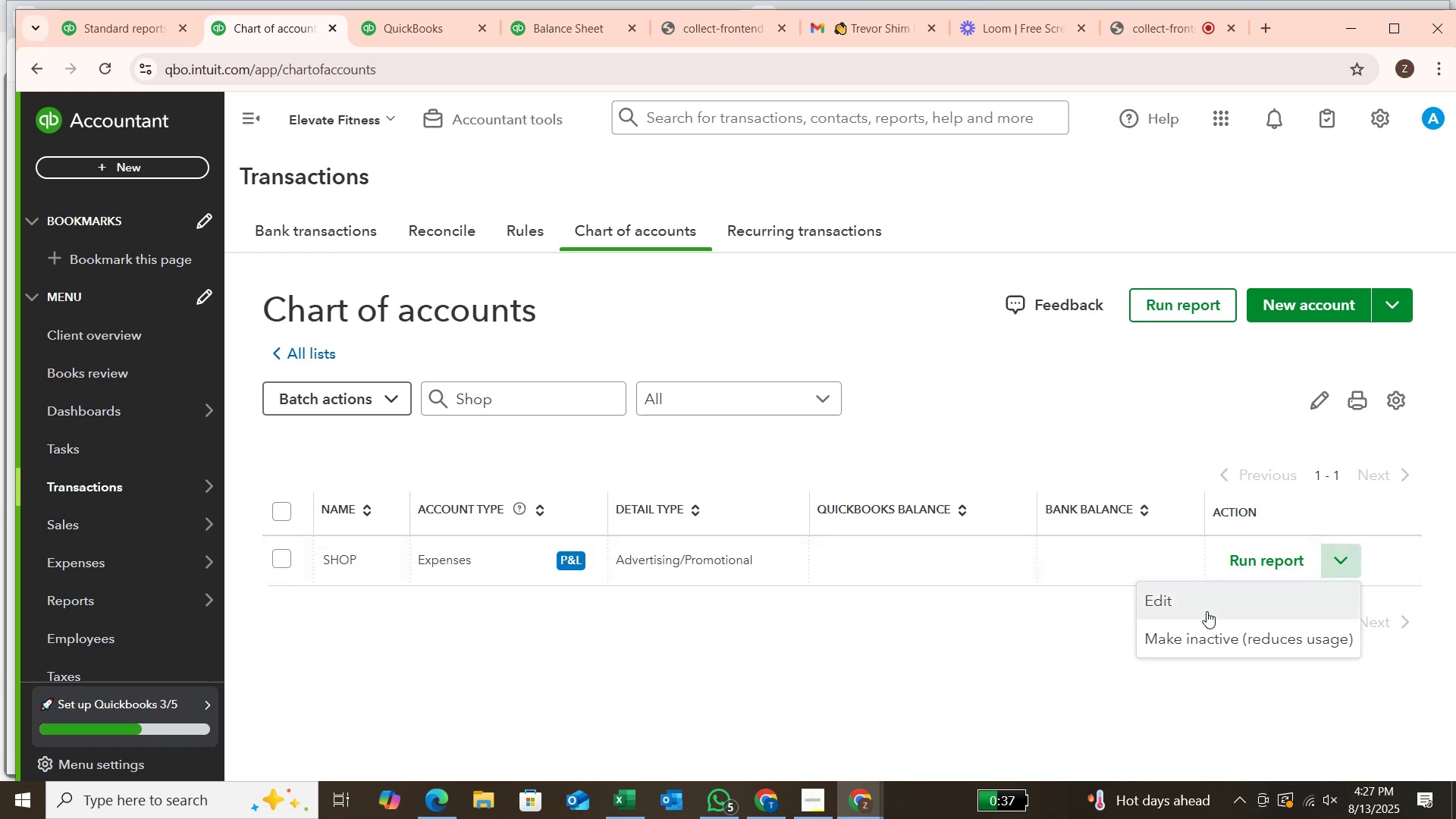 
left_click([1207, 611])
 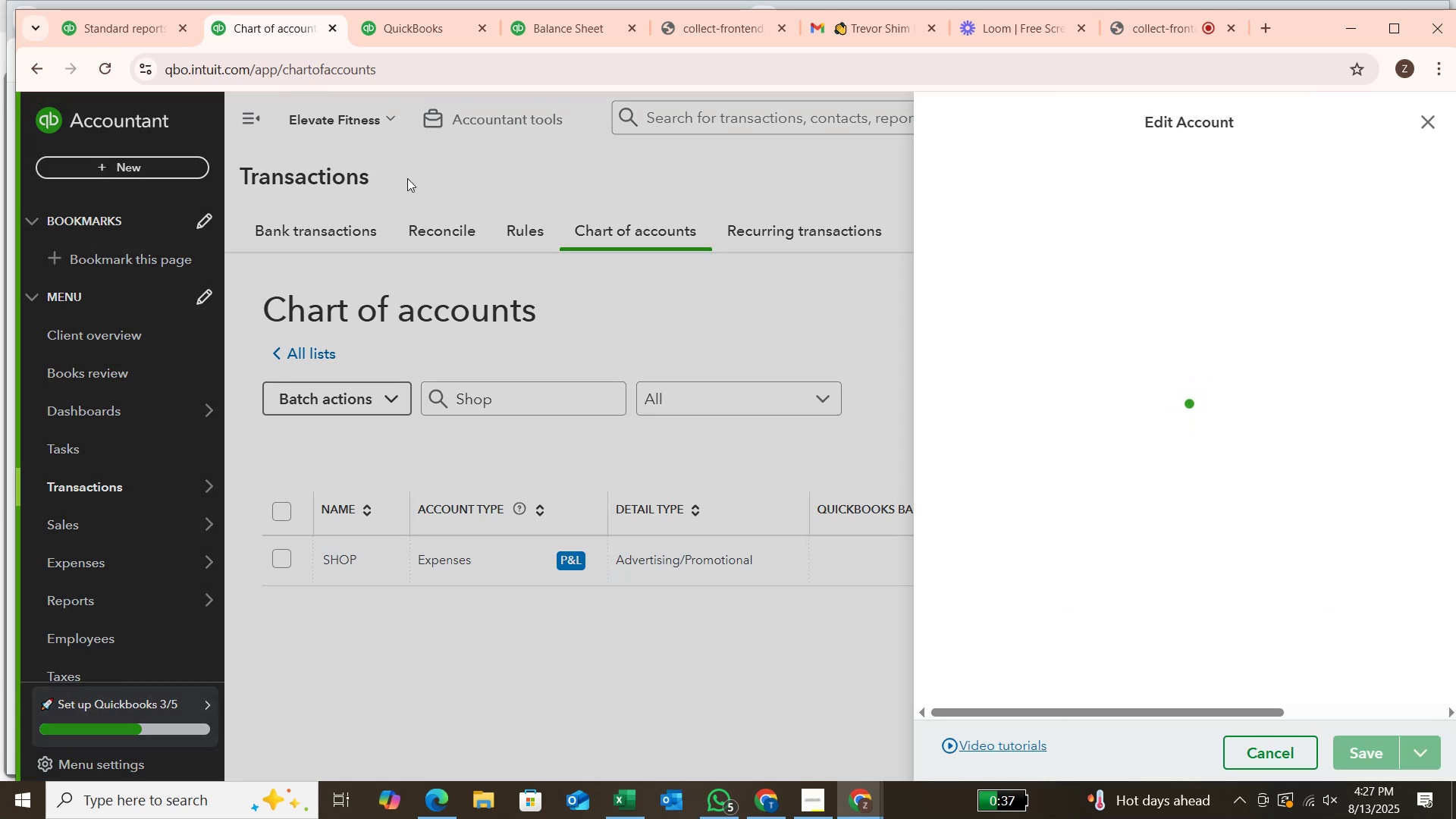 
left_click([397, 20])
 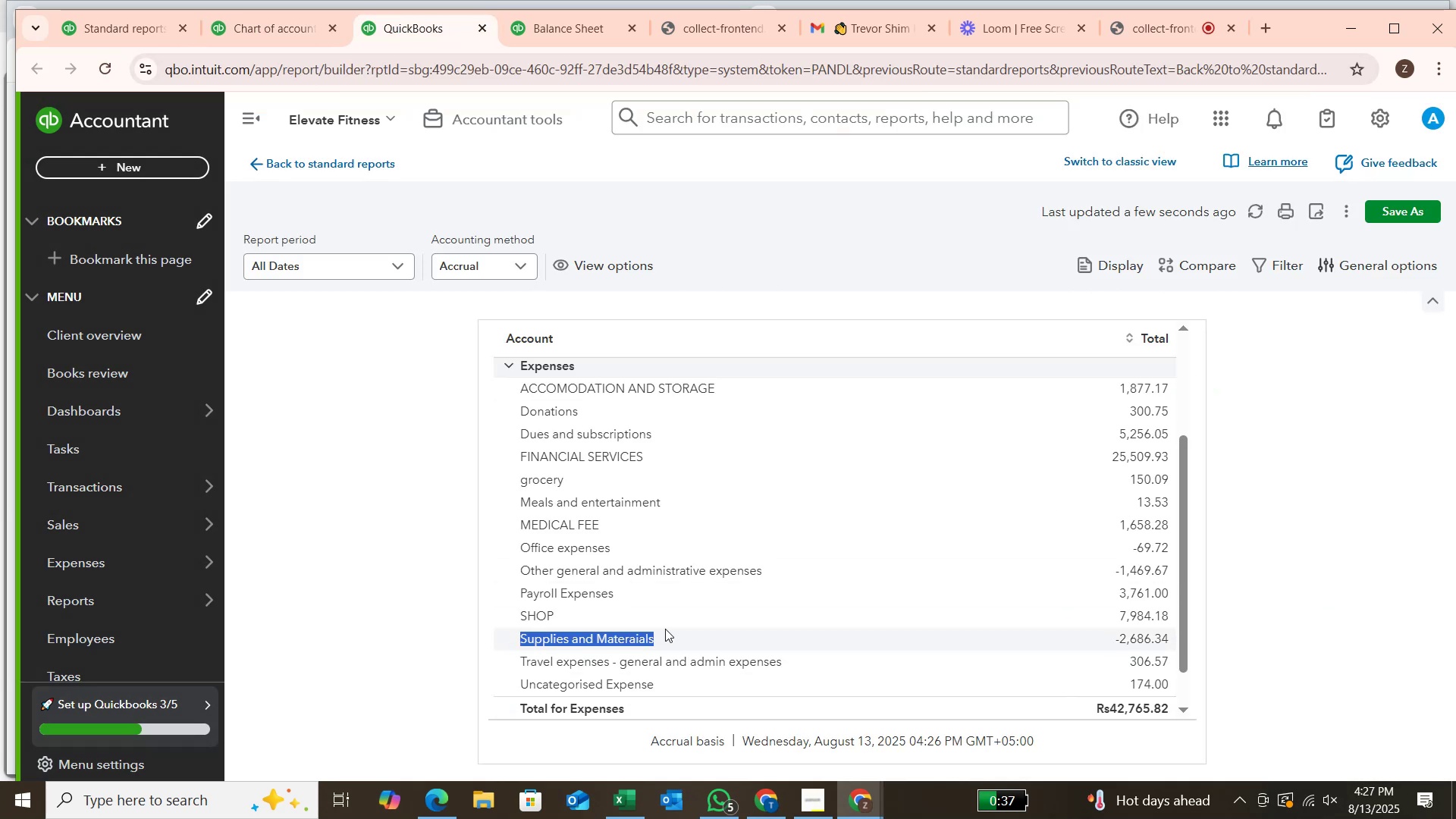 
wait(5.49)
 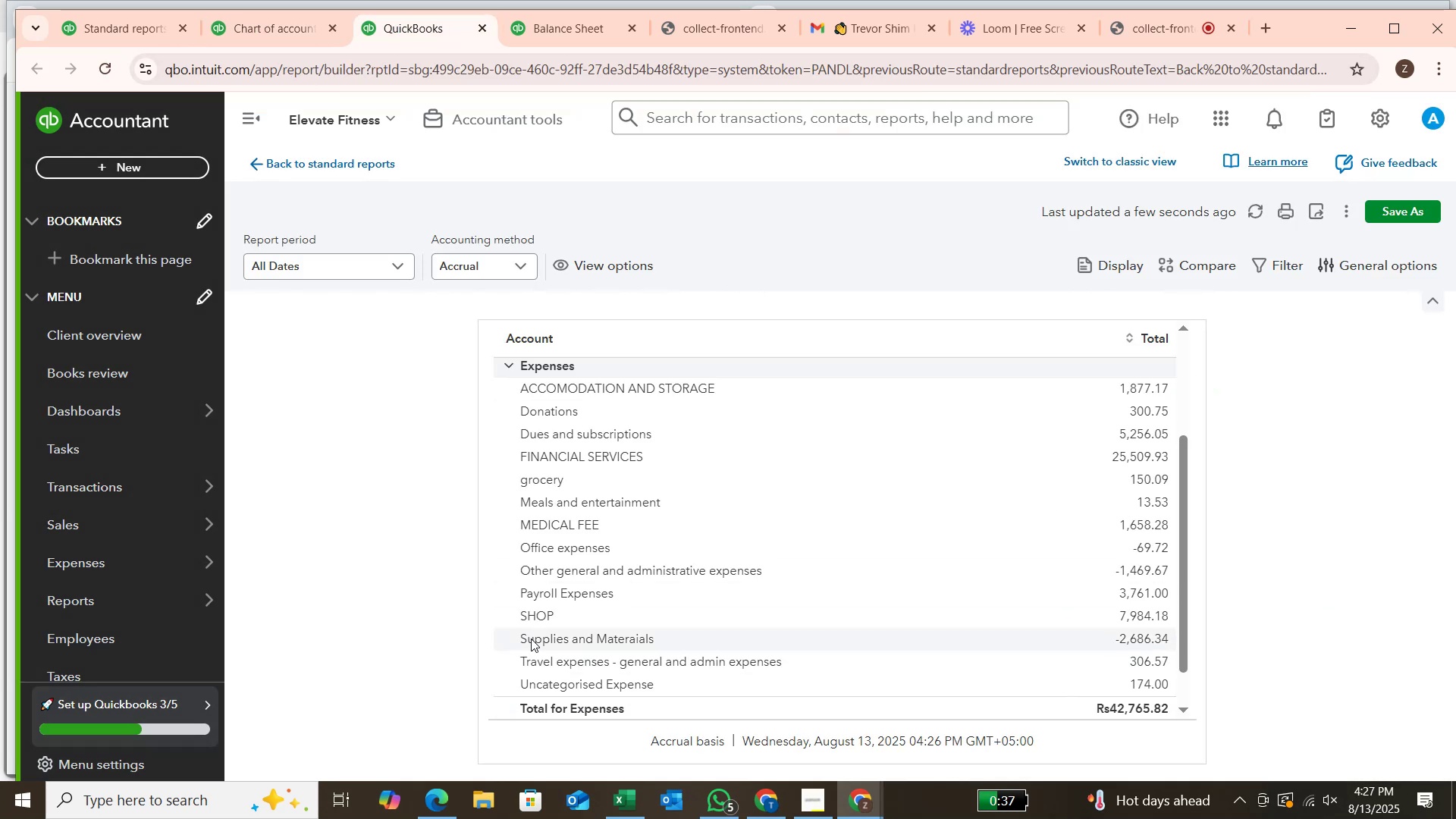 
key(Control+C)
 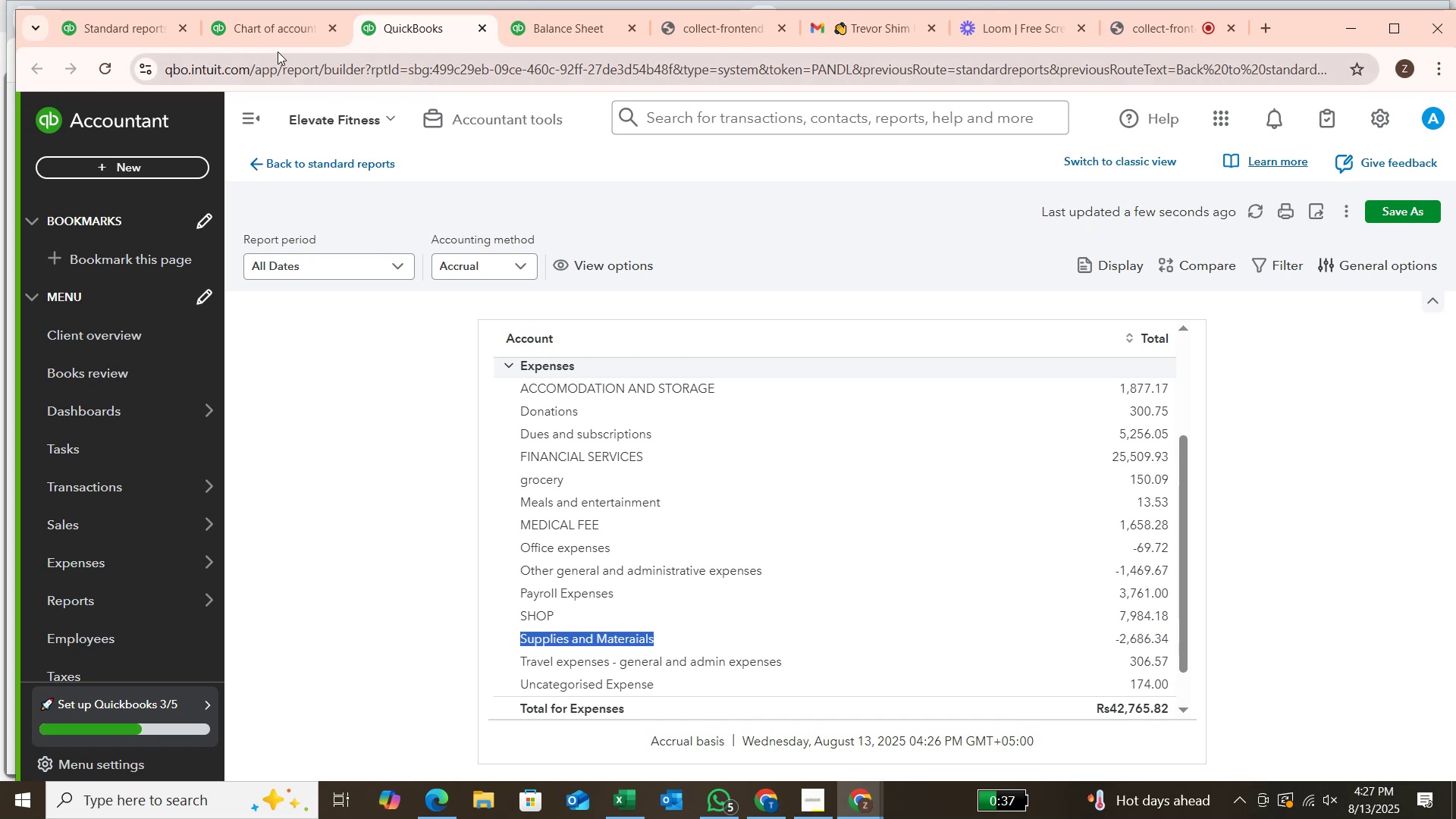 
left_click([286, 39])
 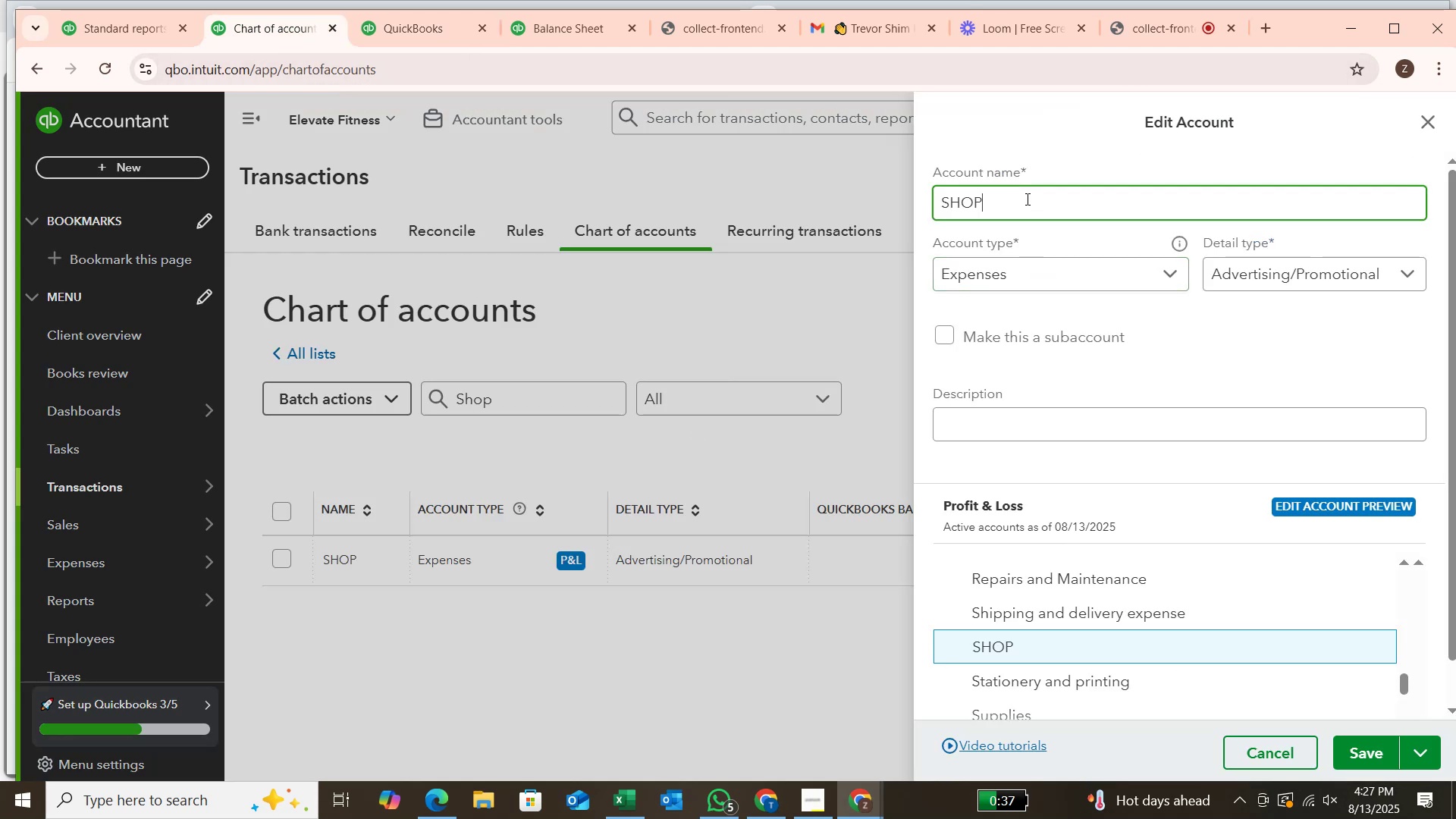 
key(Control+V)
 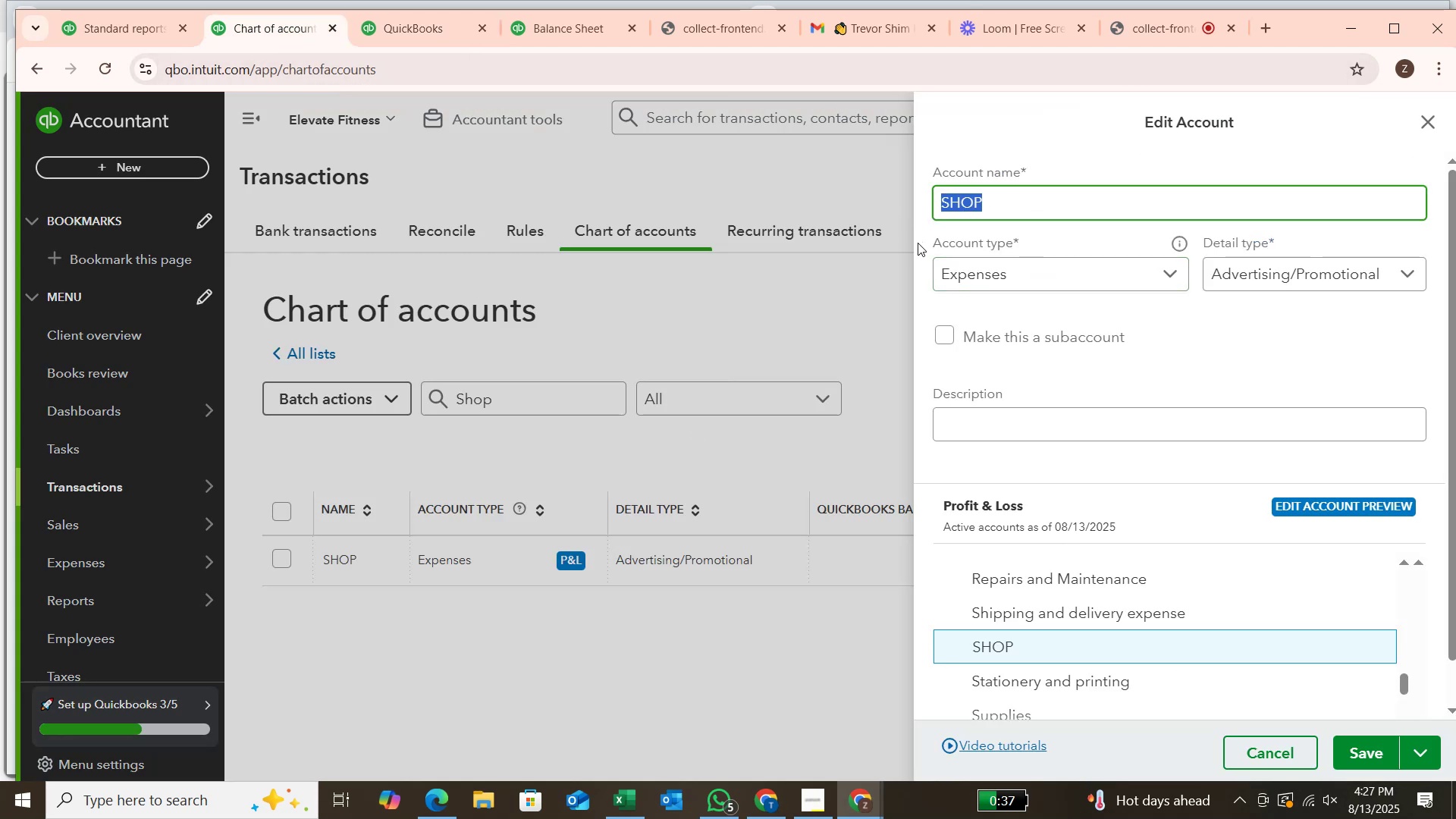 
key(Control+B)
 